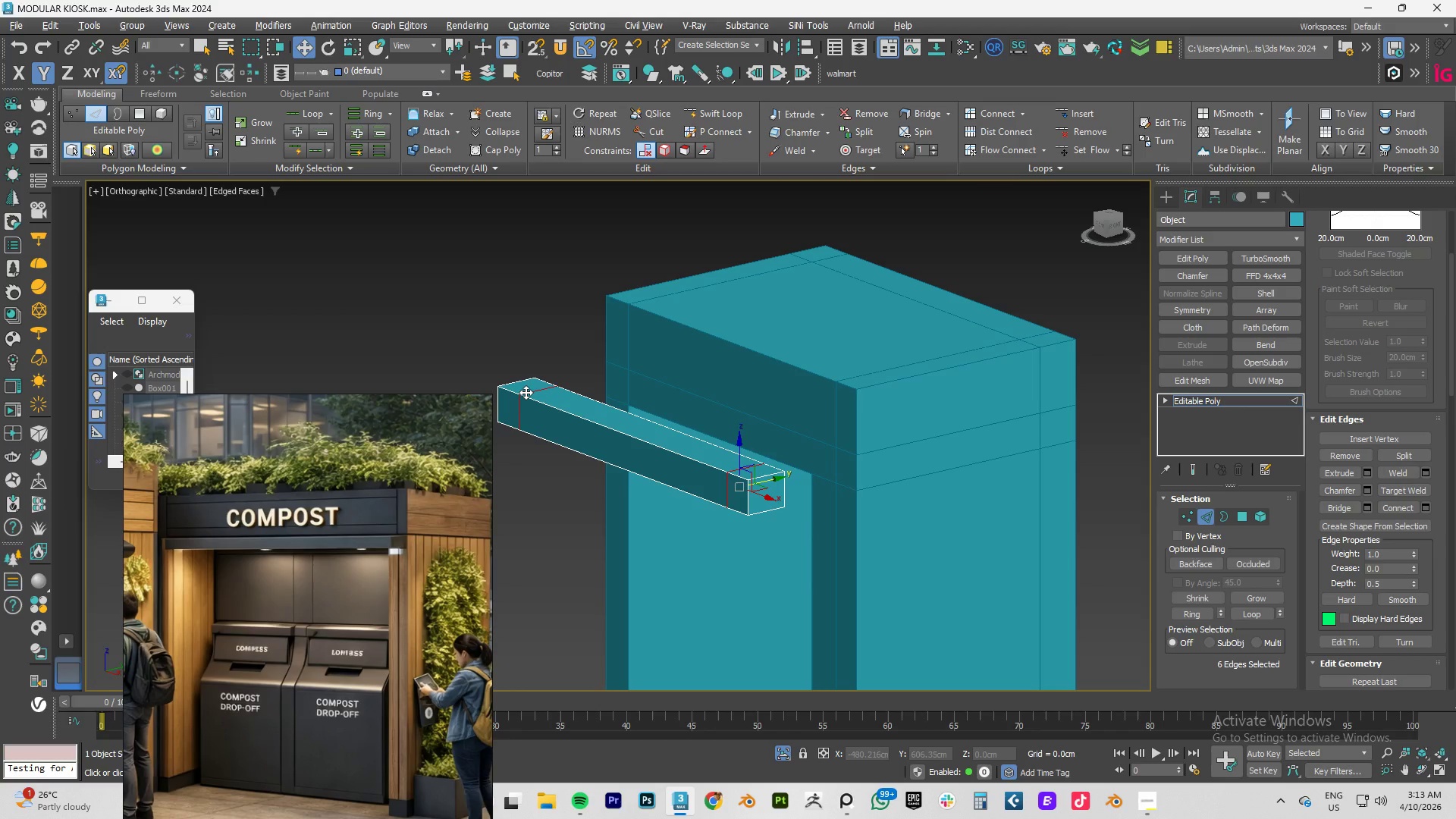 
key(Control+ControlLeft)
 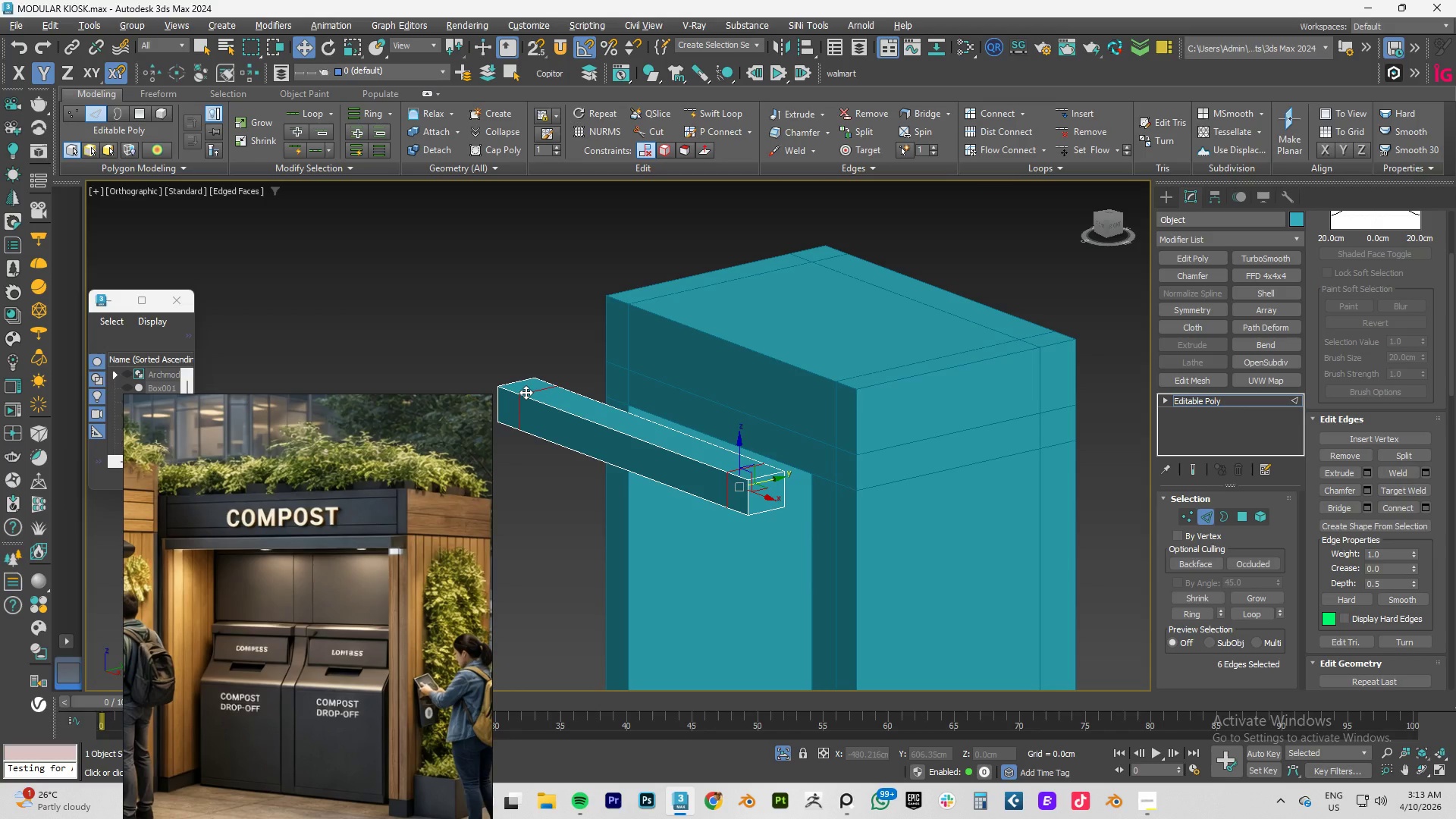 
key(Control+ControlLeft)
 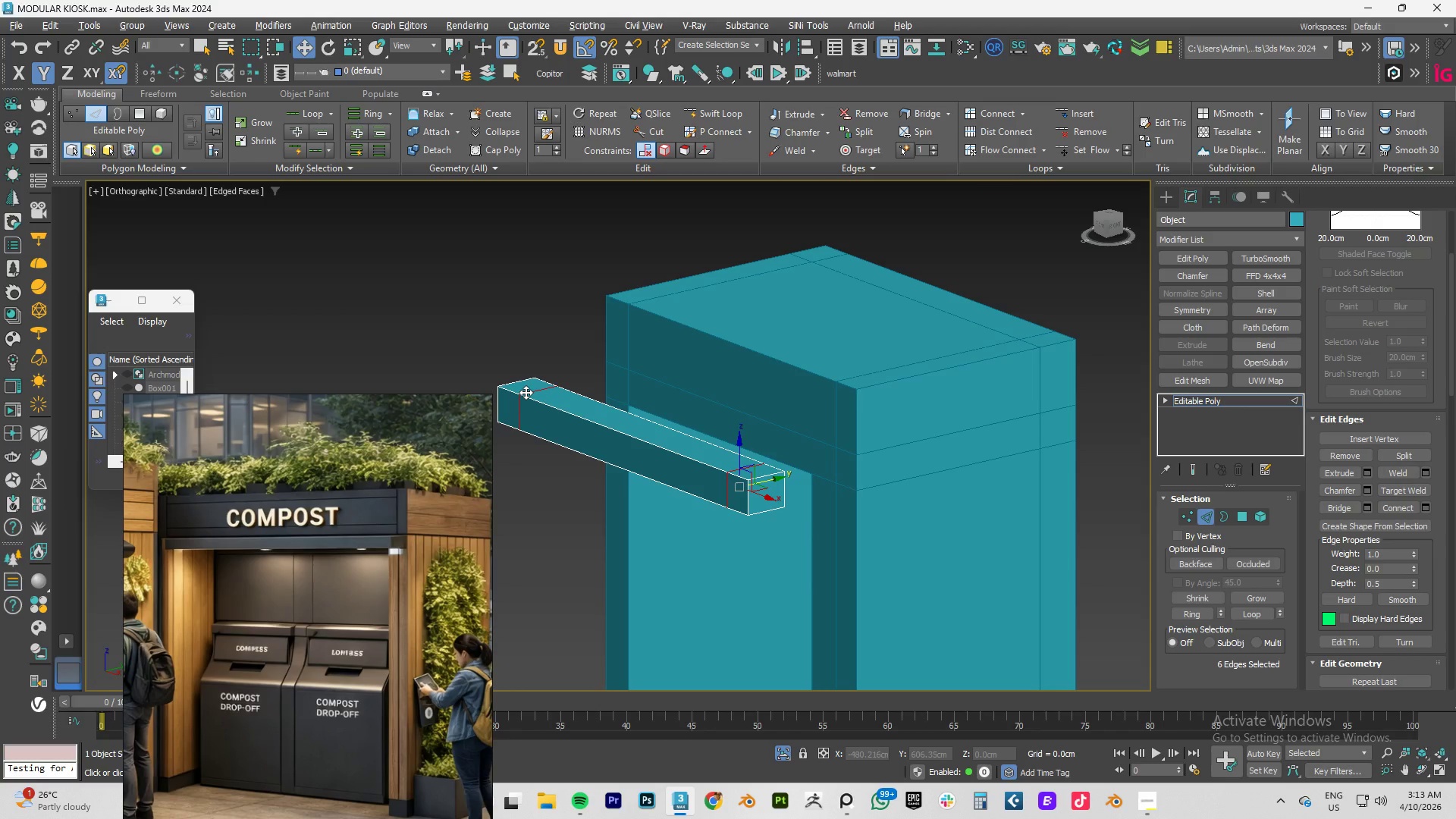 
key(Control+Backspace)
 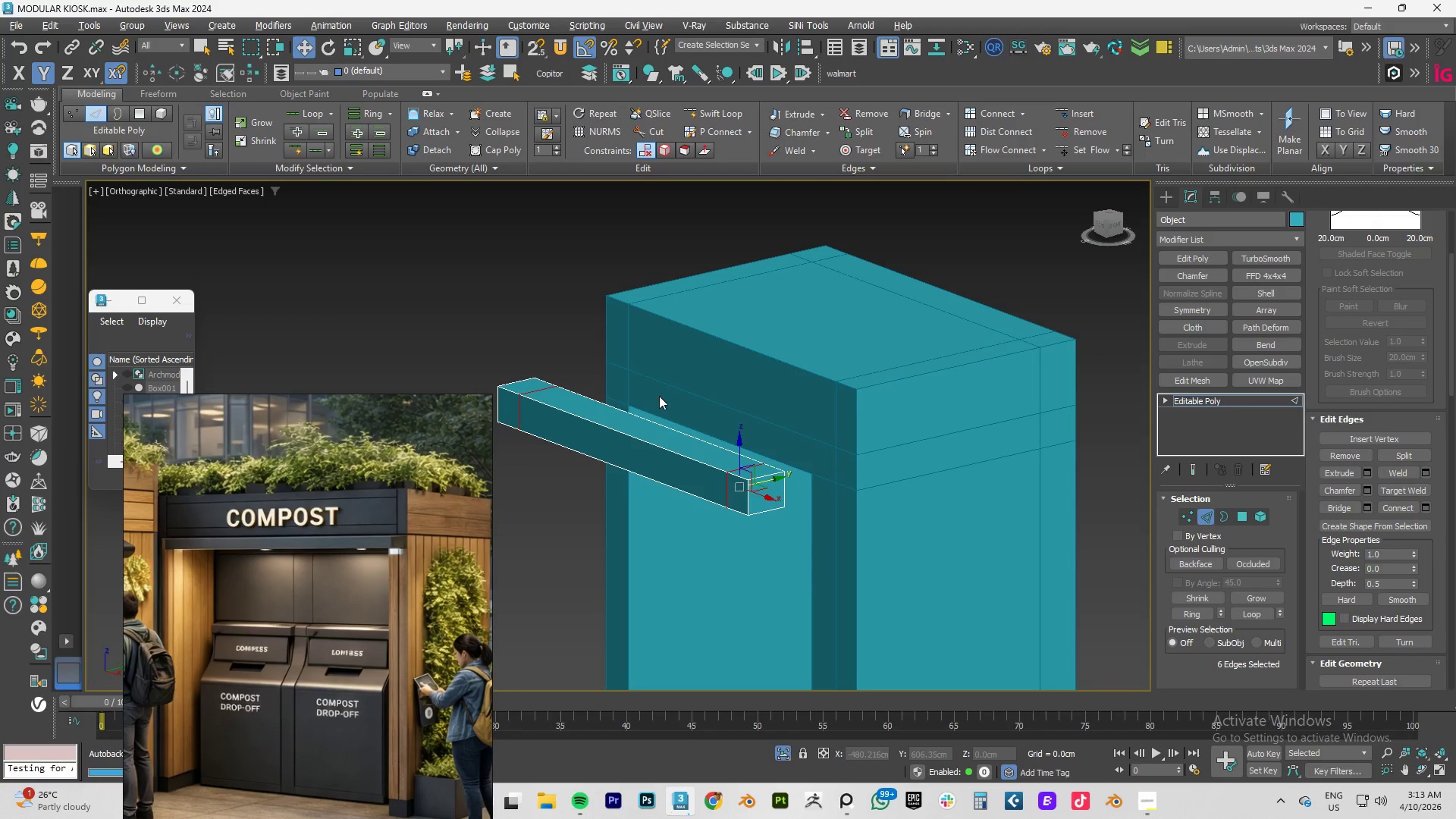 
hold_key(key=AltLeft, duration=1.5)
 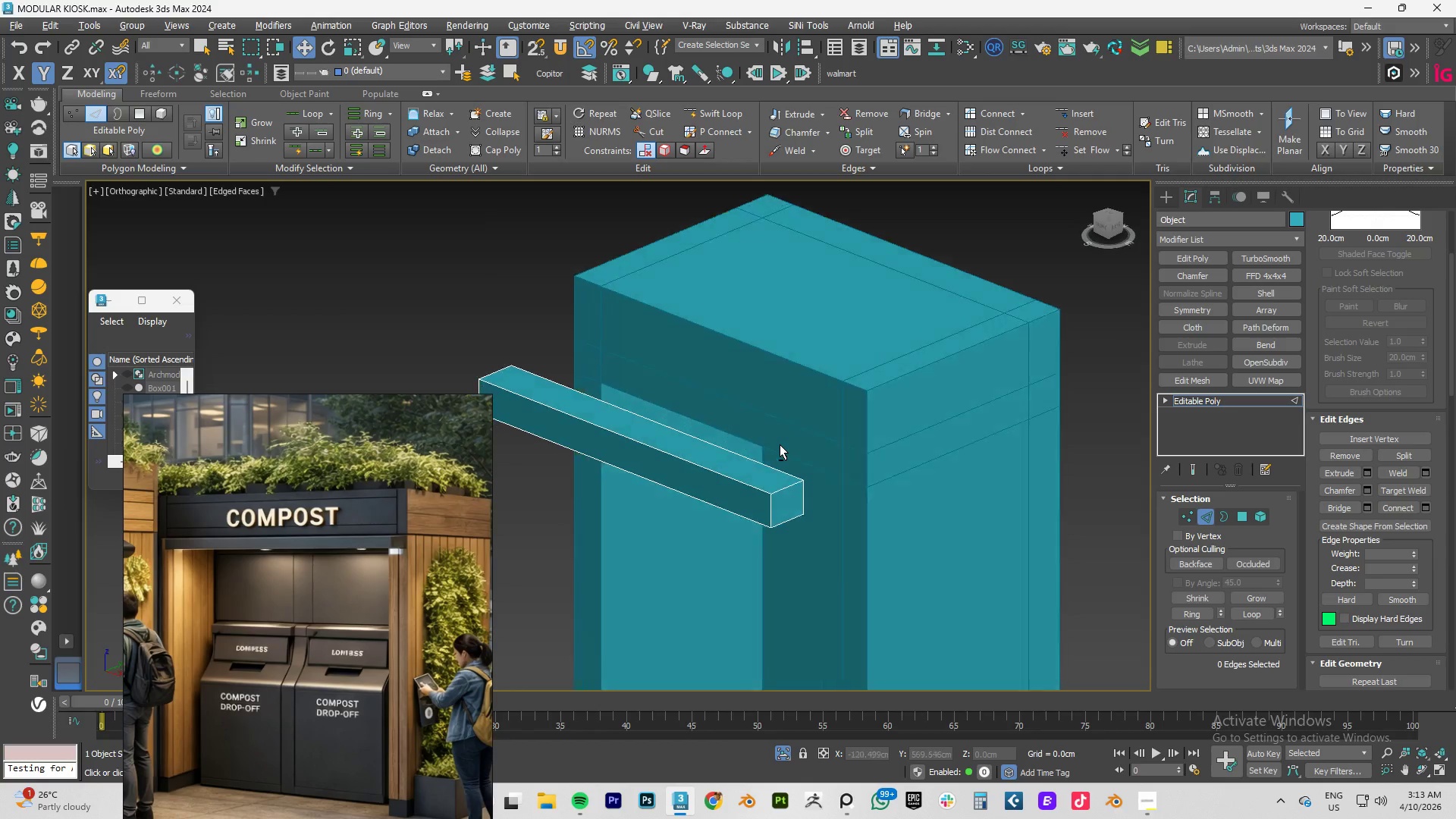 
hold_key(key=AltLeft, duration=0.84)
 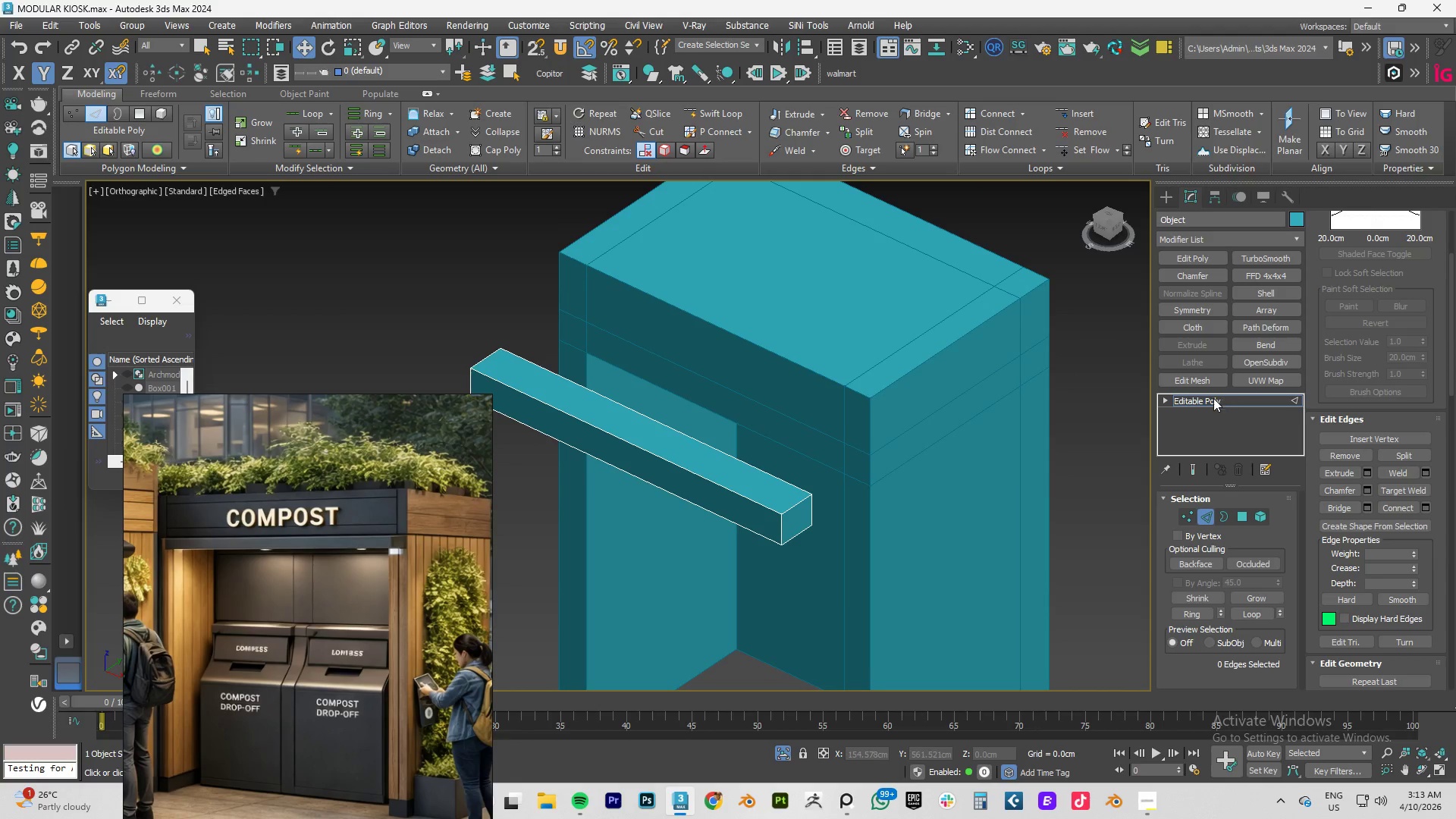 
left_click([1206, 399])
 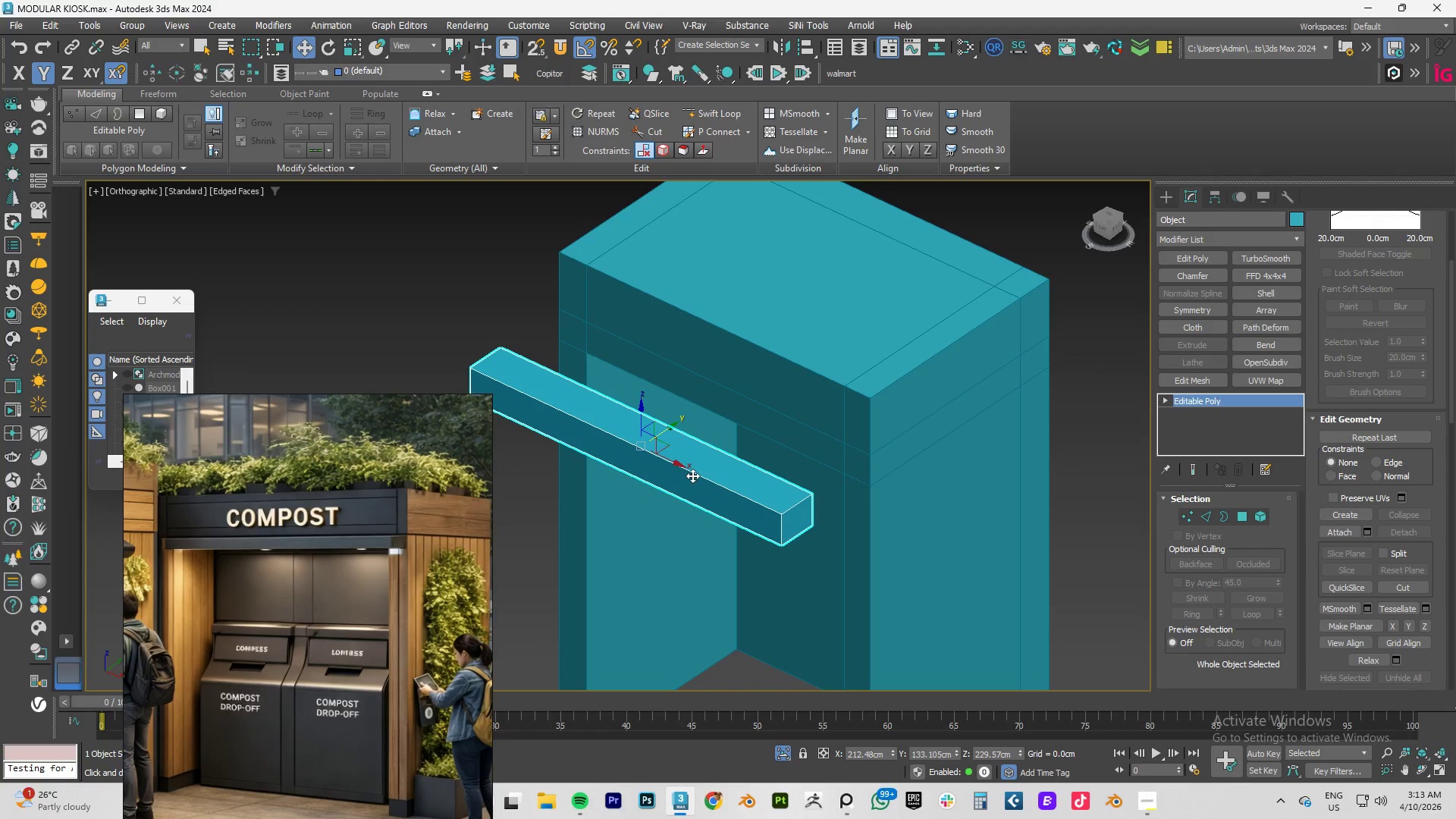 
left_click([692, 475])
 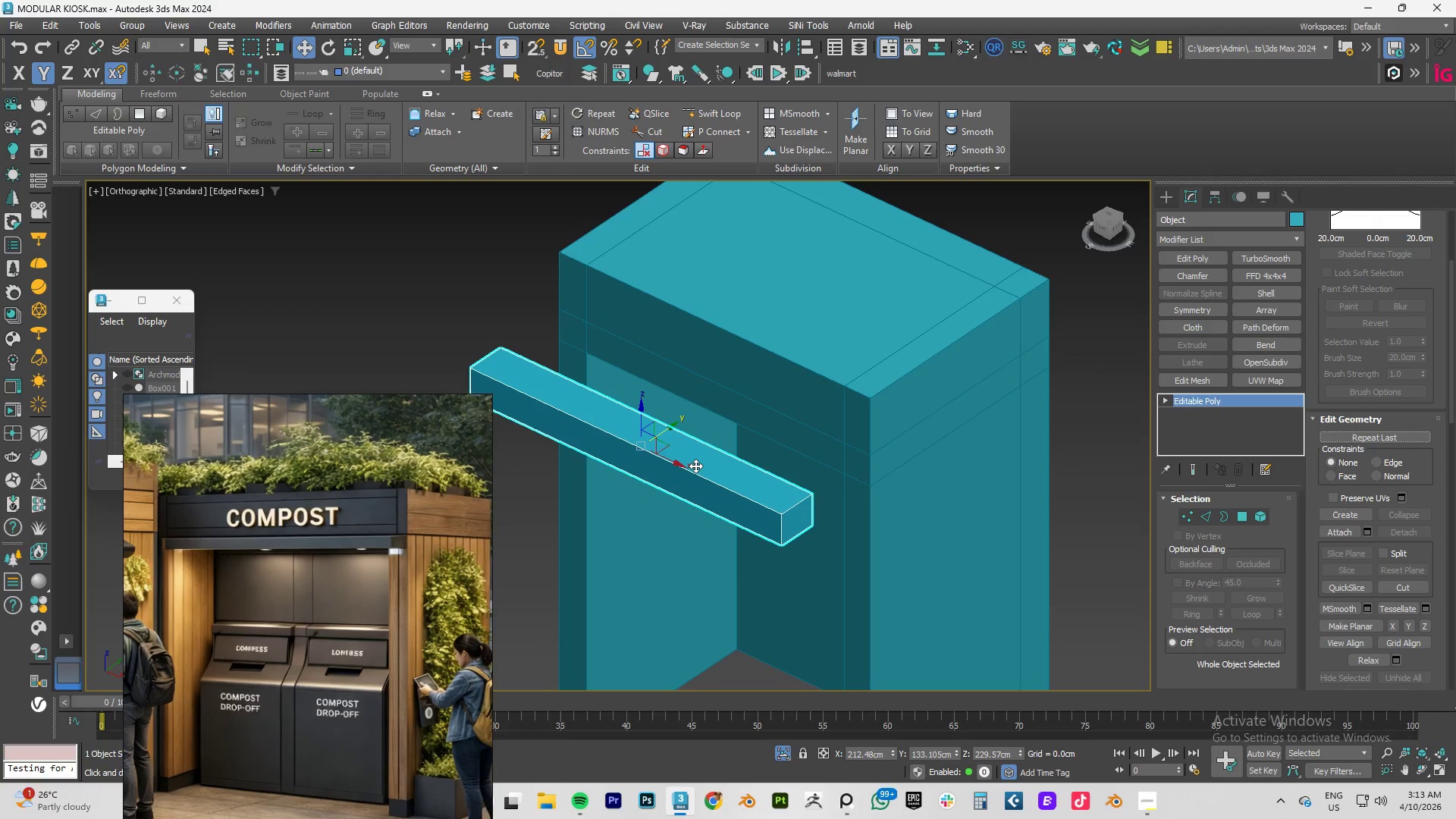 
hold_key(key=AltLeft, duration=0.83)
 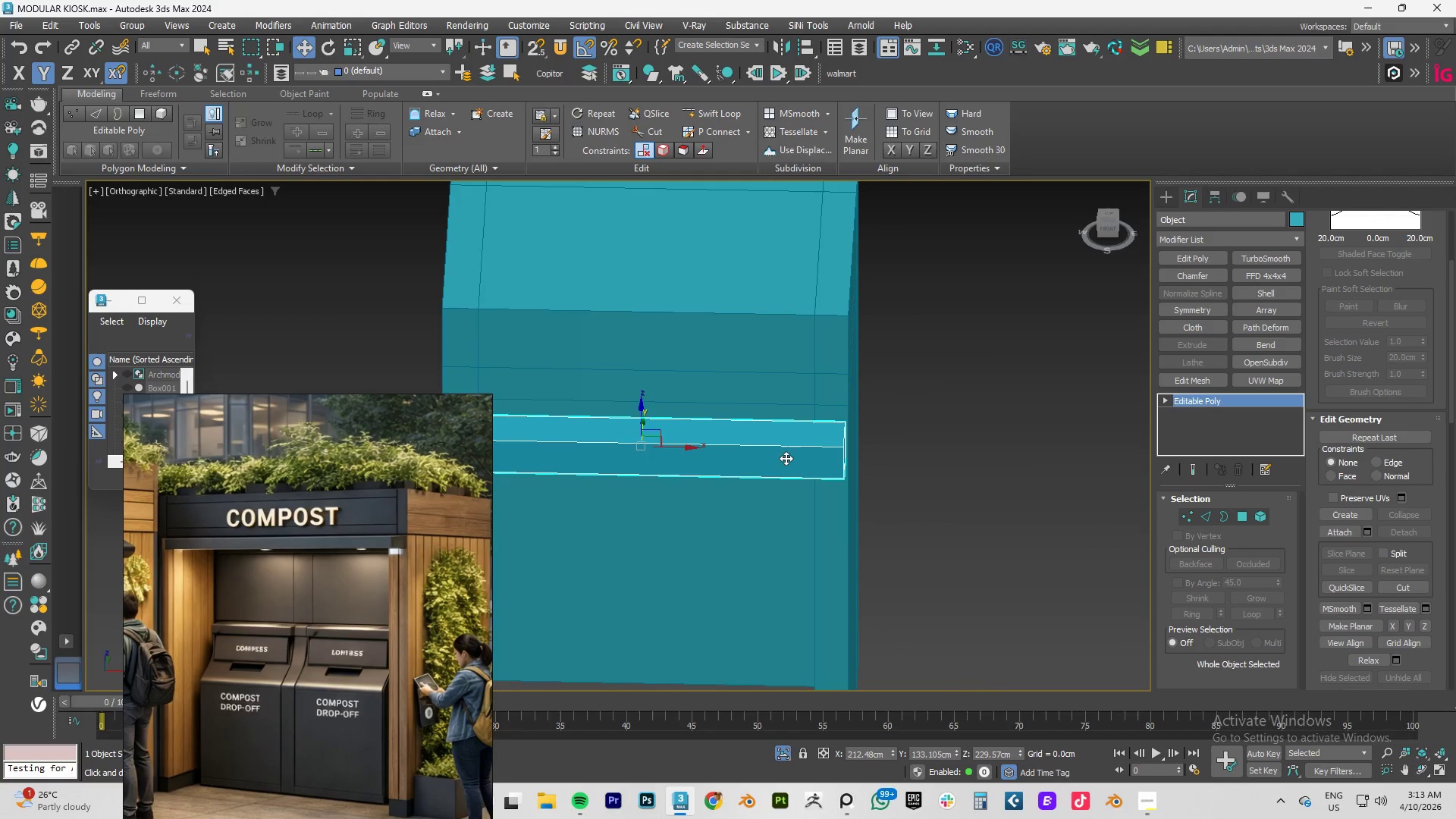 
key(2)
 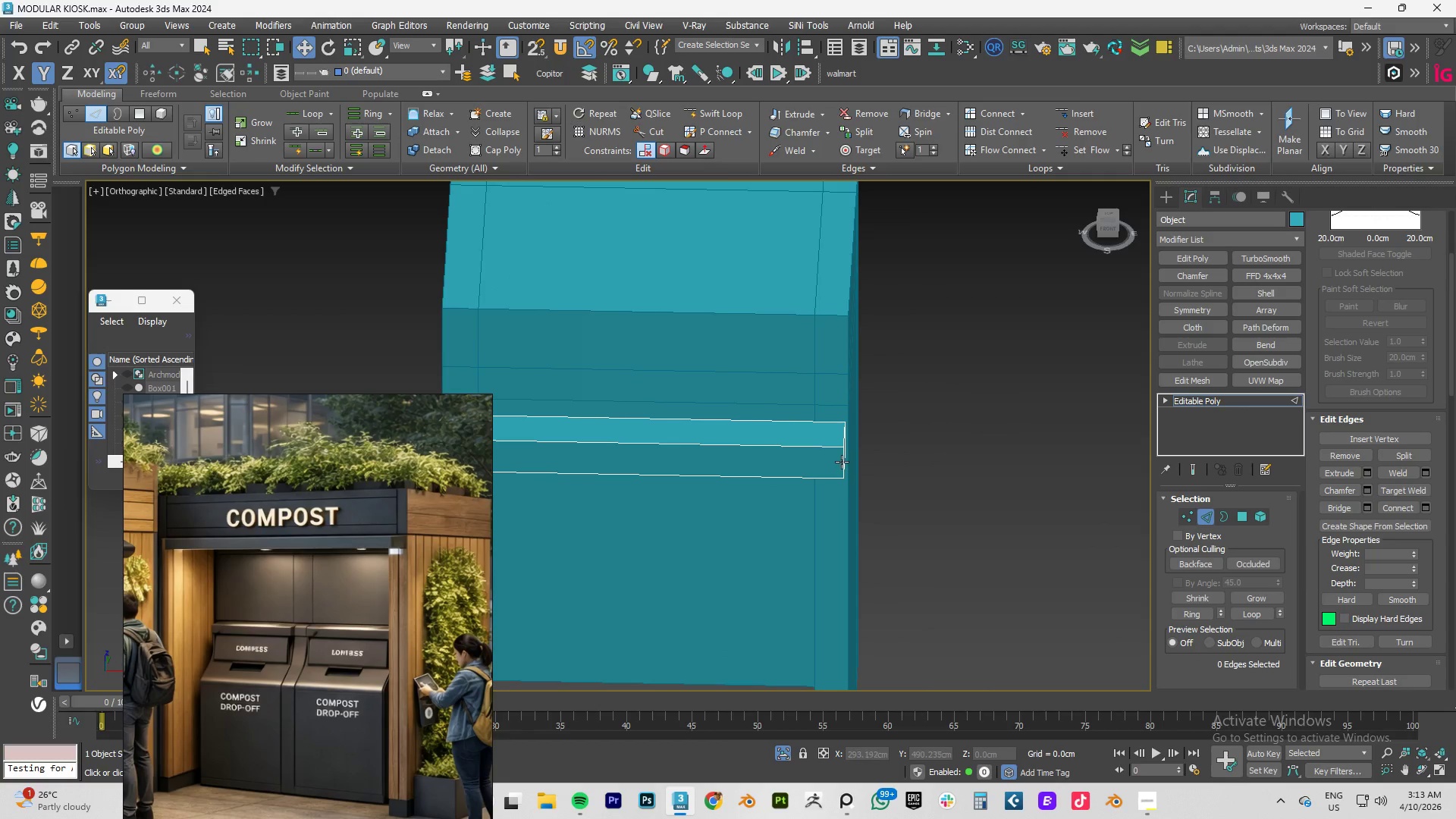 
left_click([839, 462])
 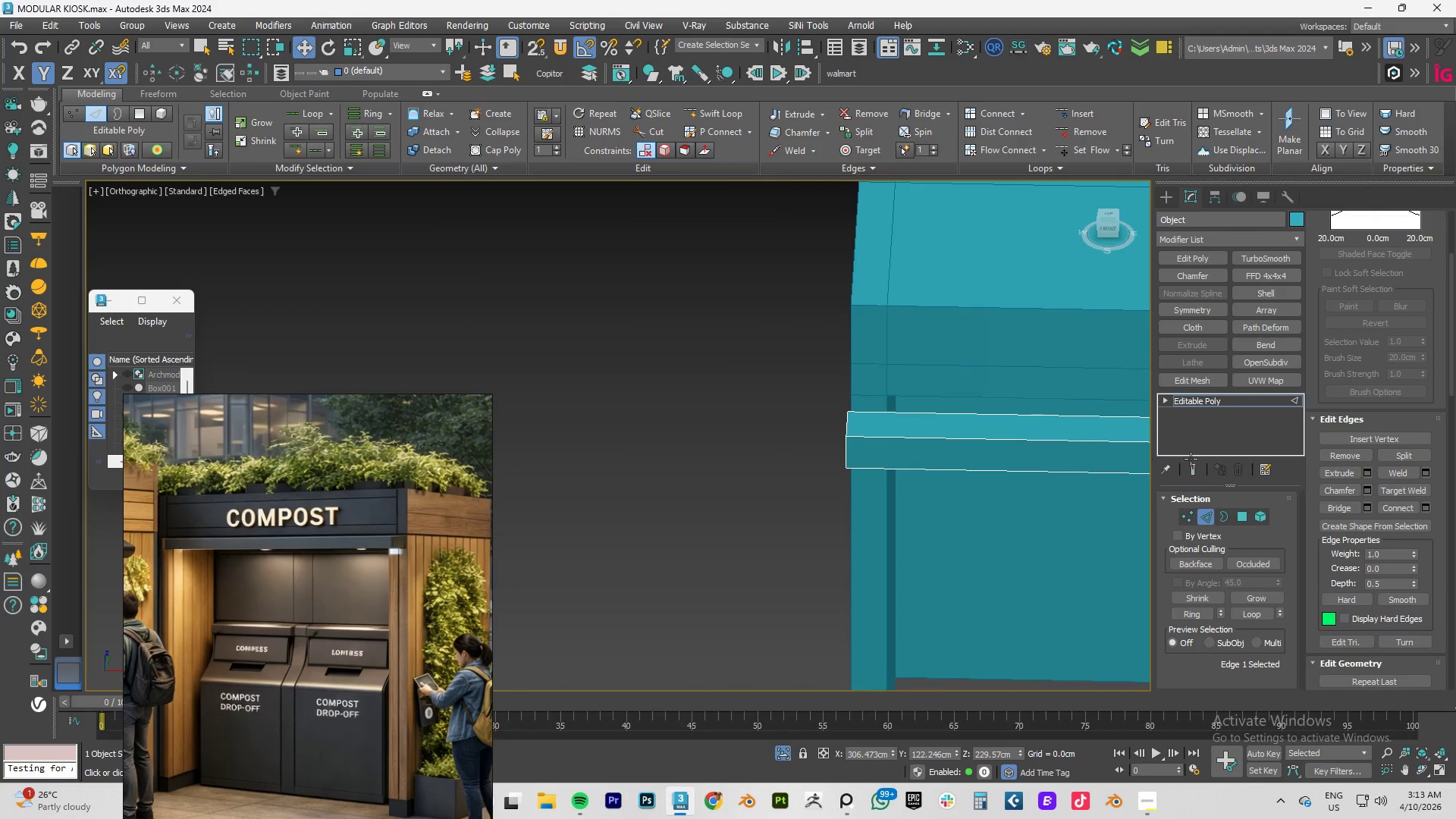 
hold_key(key=AltLeft, duration=0.55)
 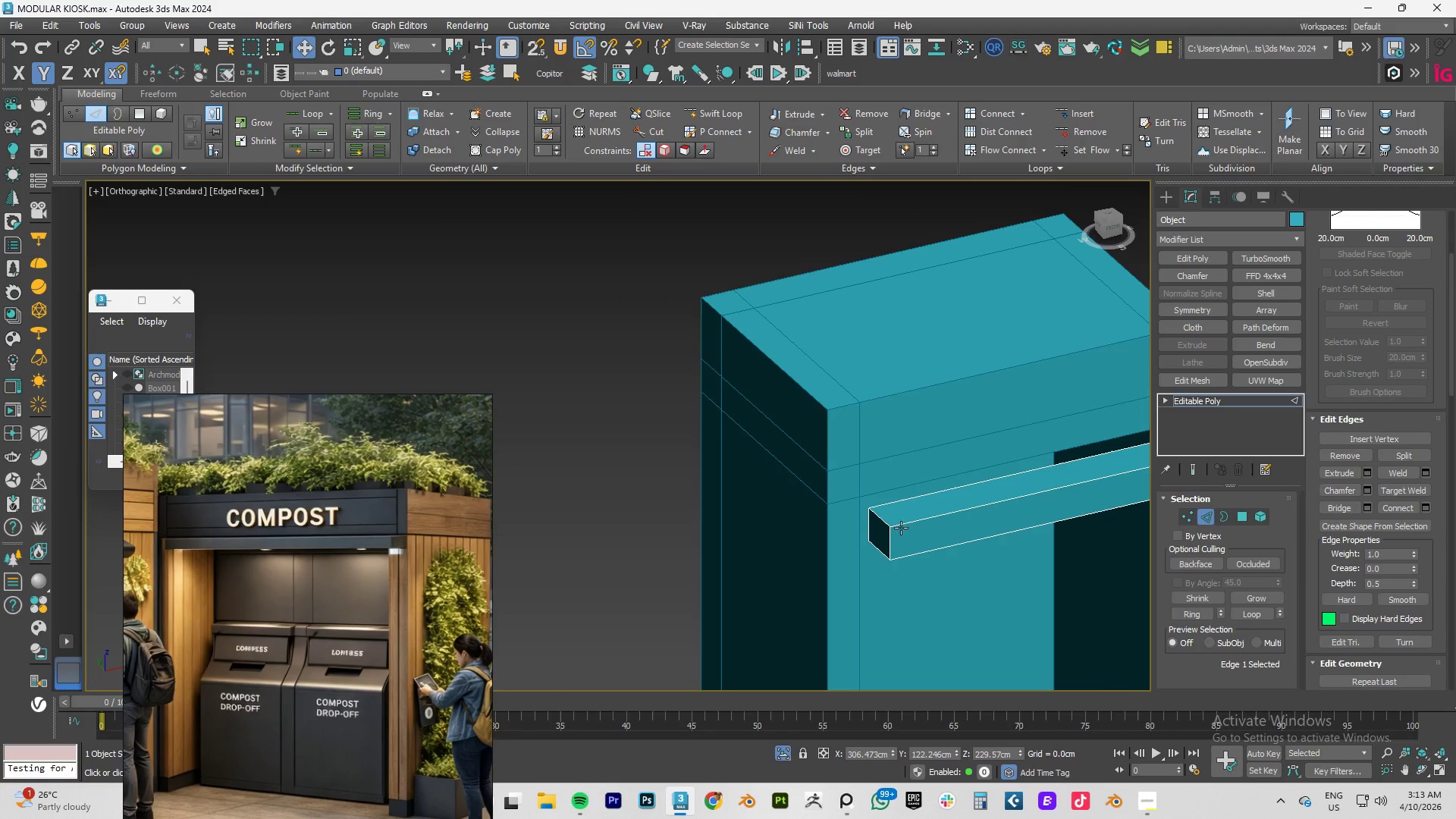 
hold_key(key=ControlLeft, duration=1.06)
left_click([893, 541])
 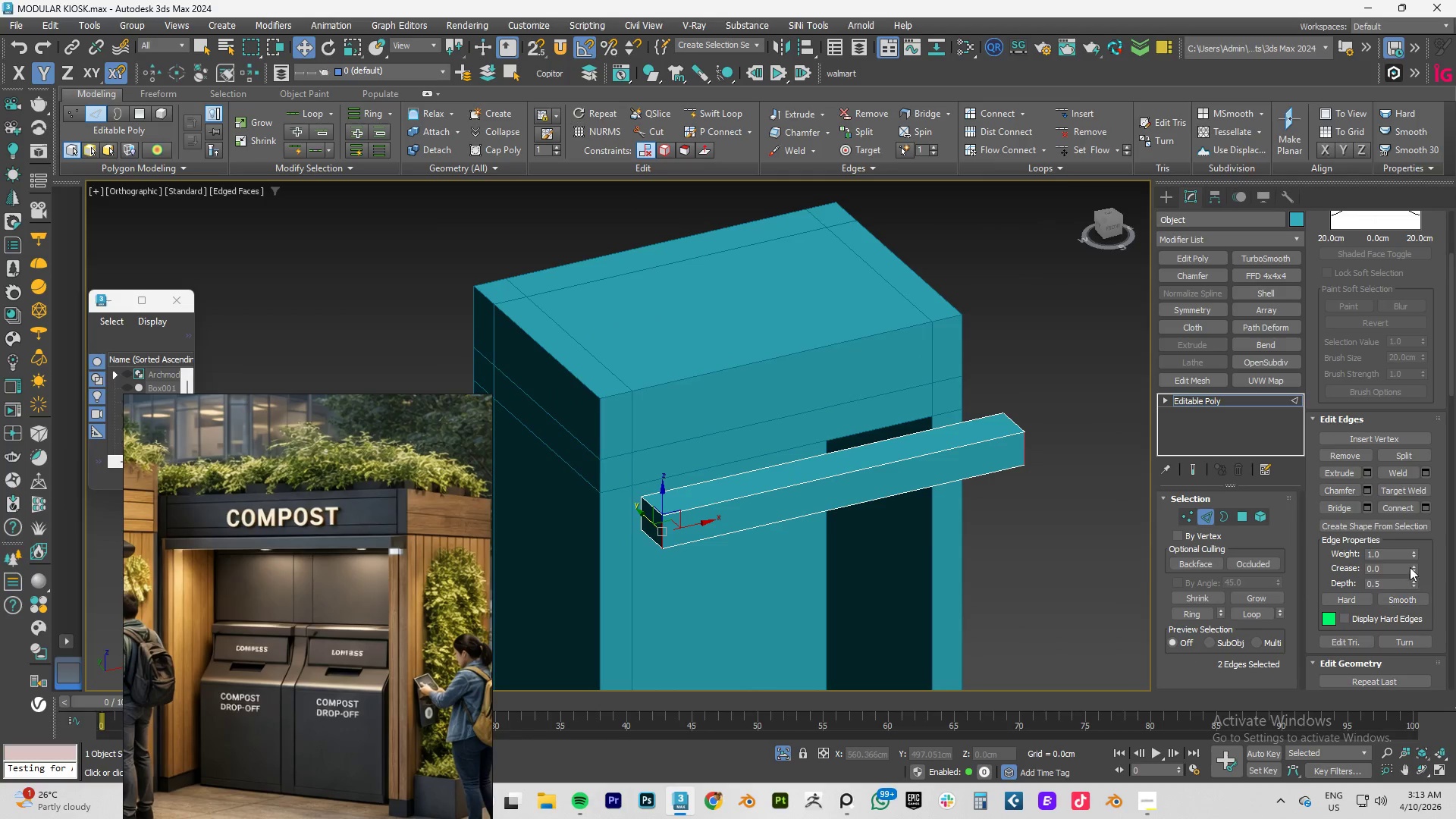 
left_click([1367, 491])
 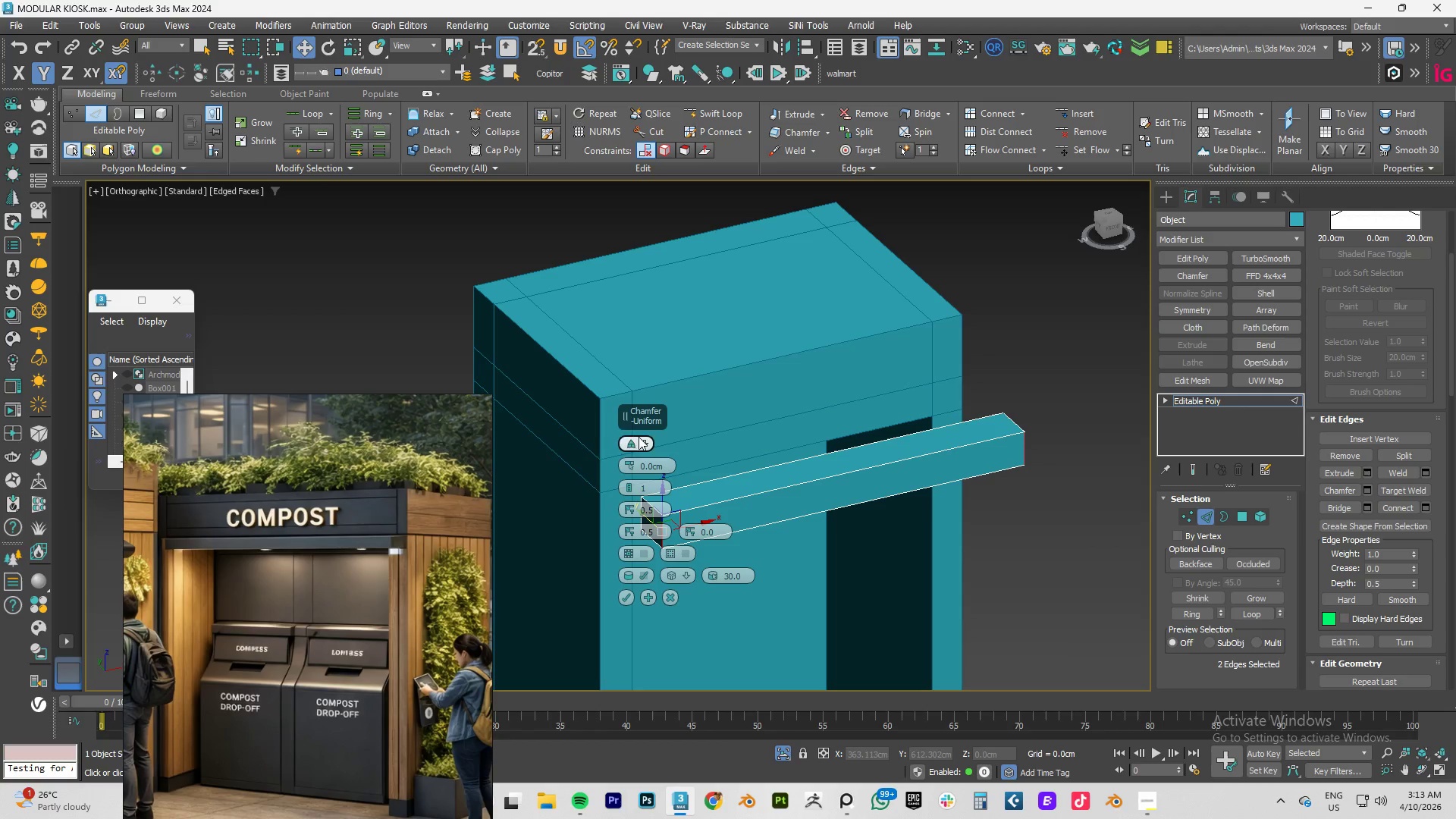 
left_click_drag(start_coordinate=[629, 421], to_coordinate=[517, 366])
 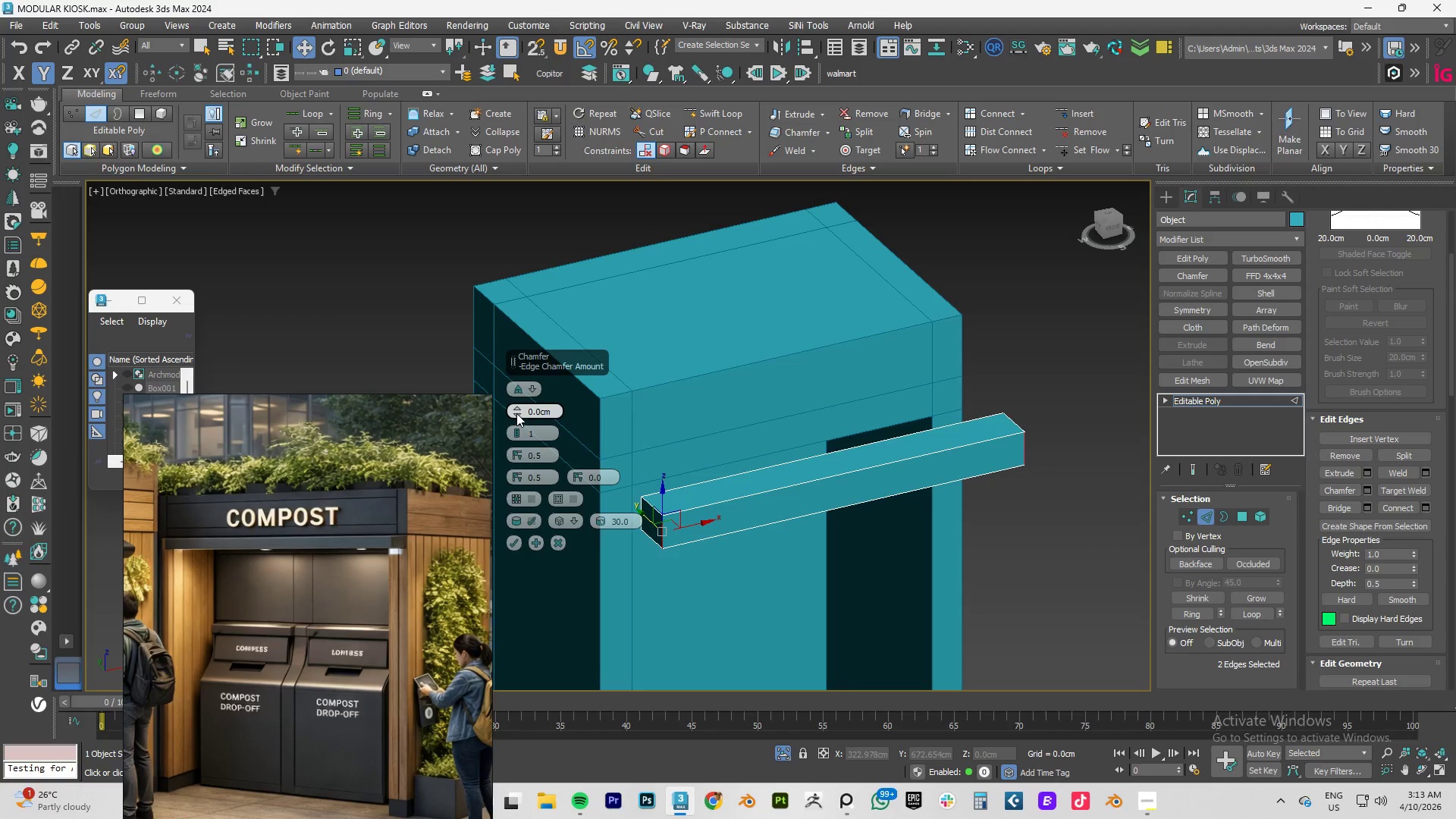 
left_click_drag(start_coordinate=[516, 413], to_coordinate=[518, 383])
 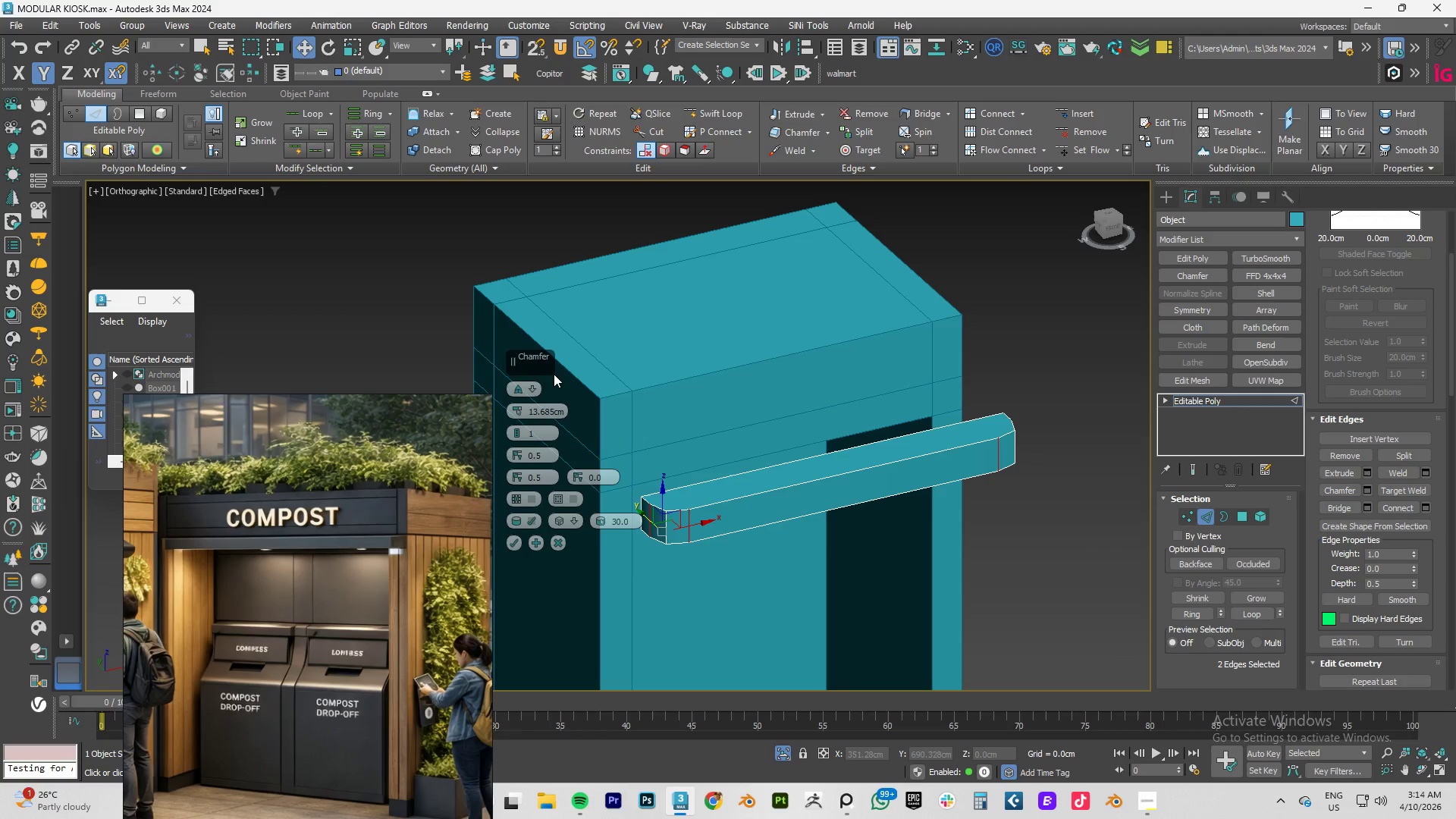 
wait(7.11)
 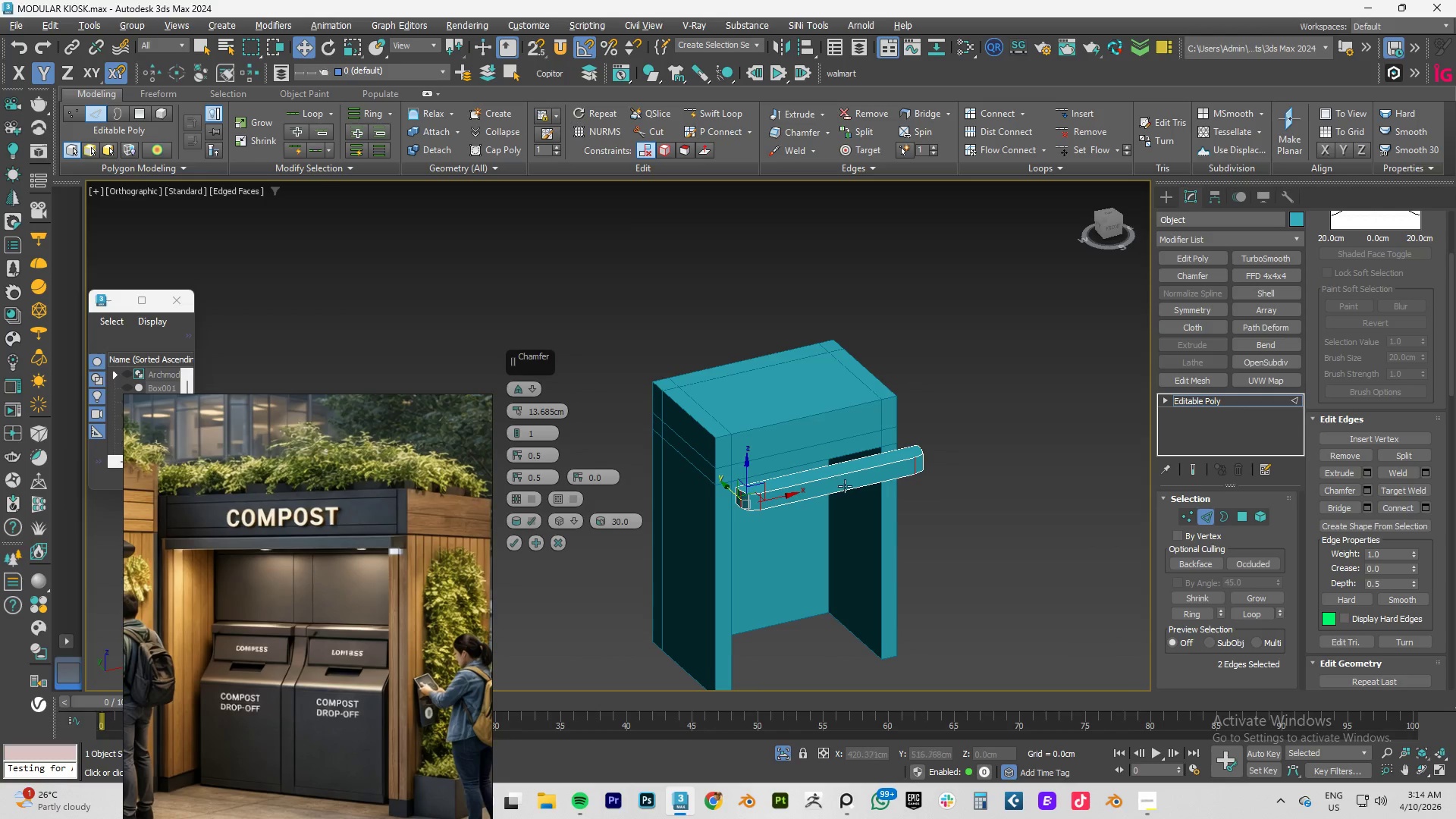 
hold_key(key=AltLeft, duration=1.5)
 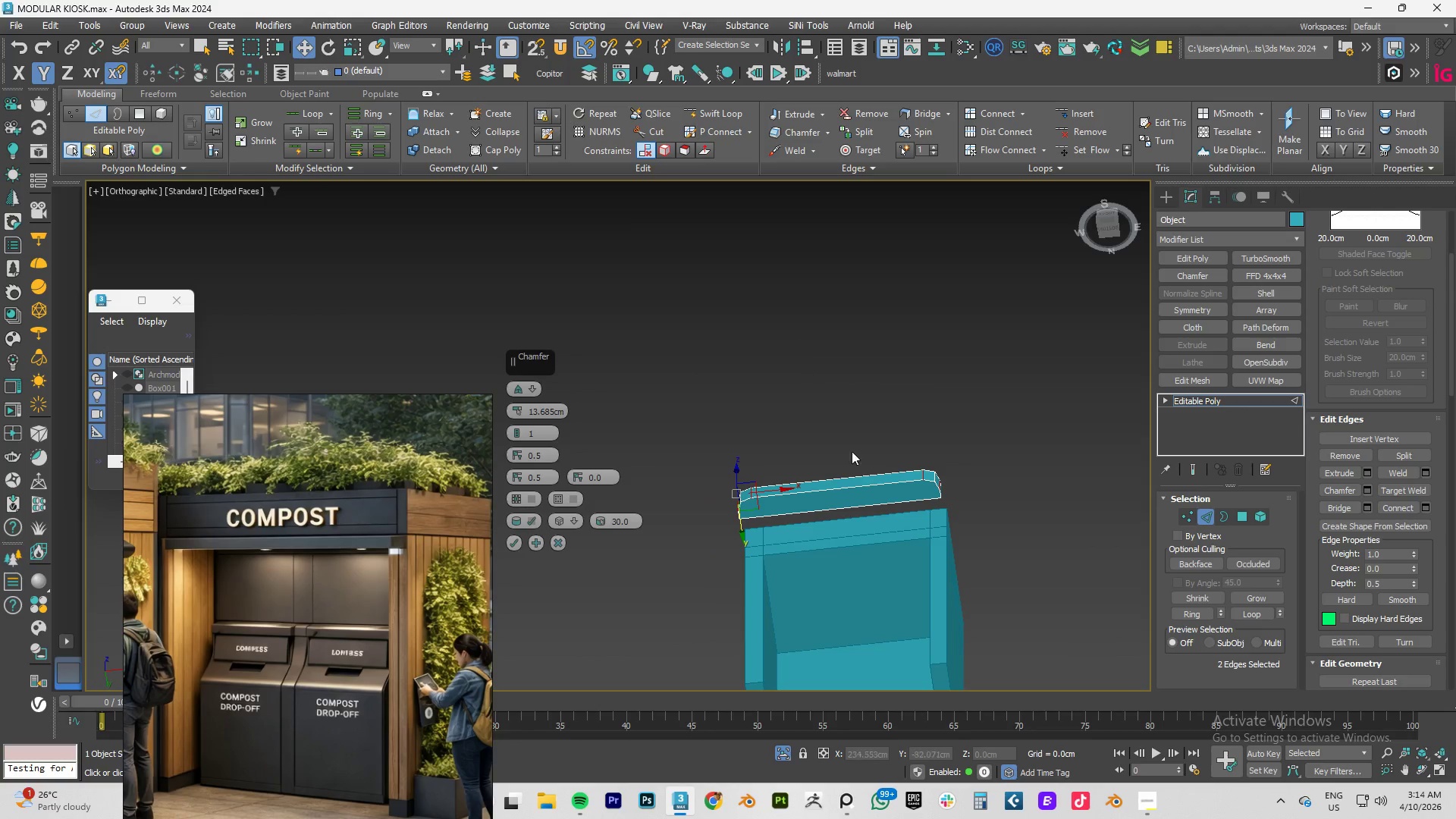 
scroll: coordinate [831, 477], scroll_direction: down, amount: 2.0
 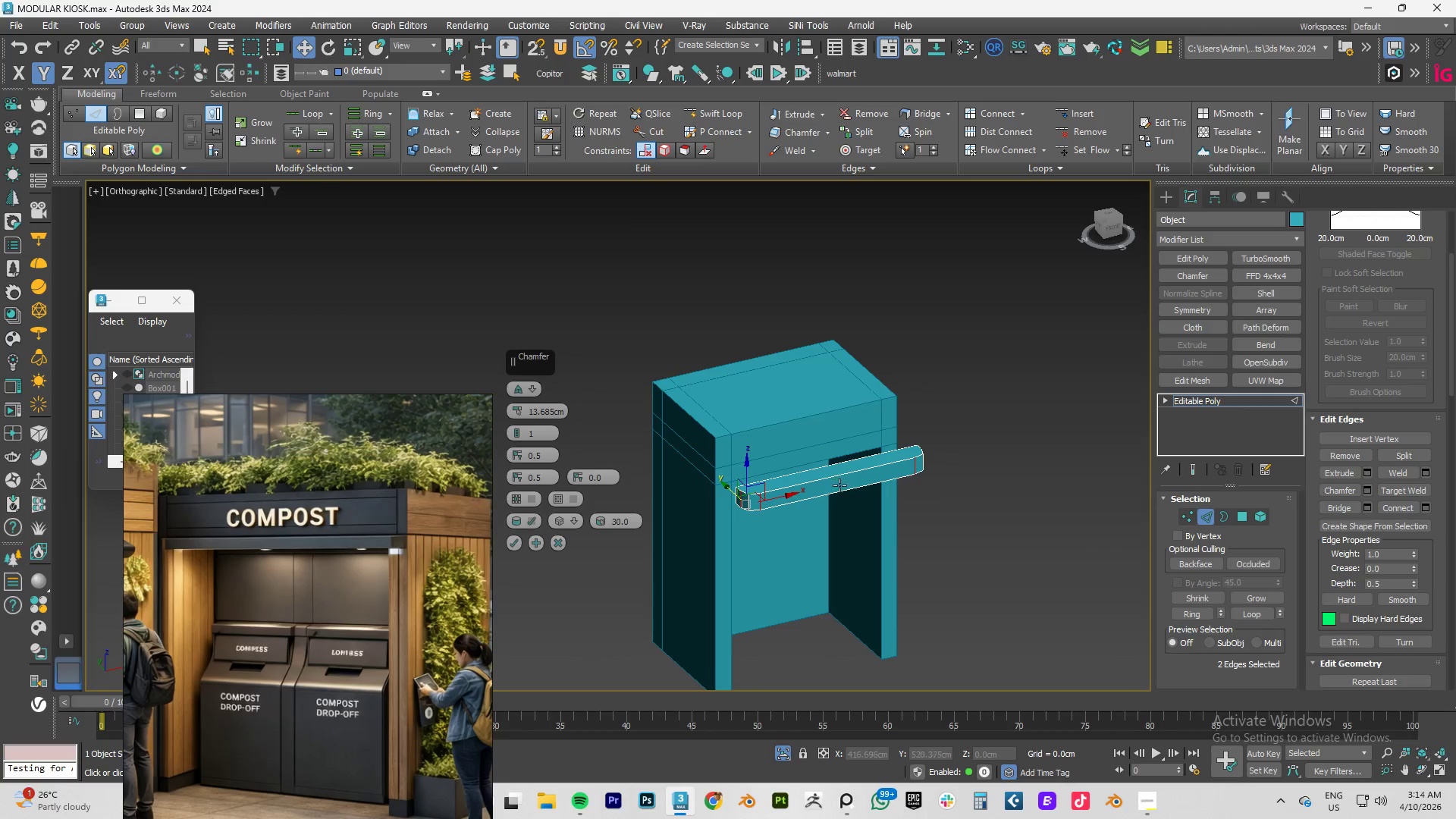 
key(Alt+AltLeft)
 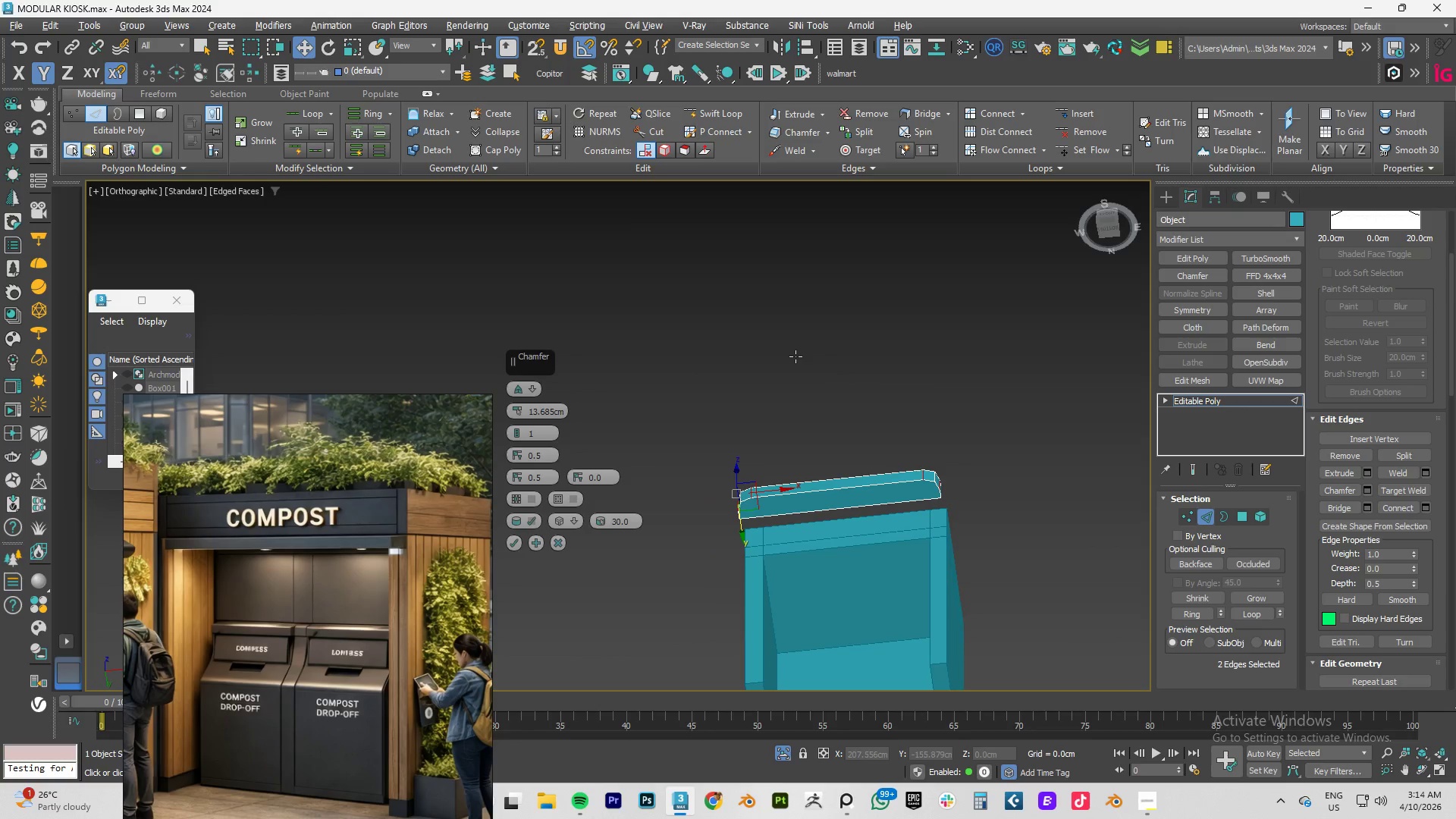 
key(Alt+AltLeft)
 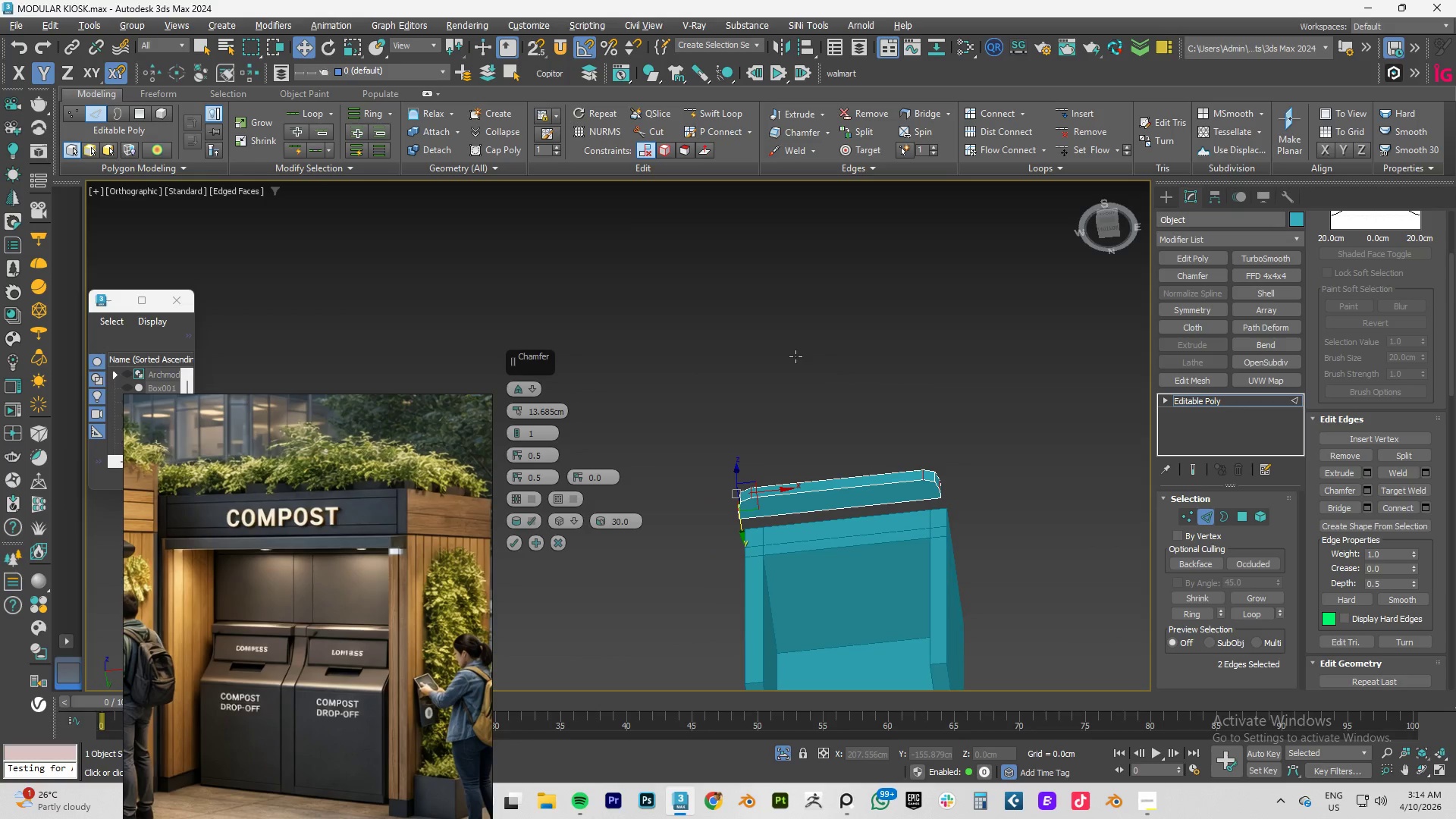 
key(Alt+AltLeft)
 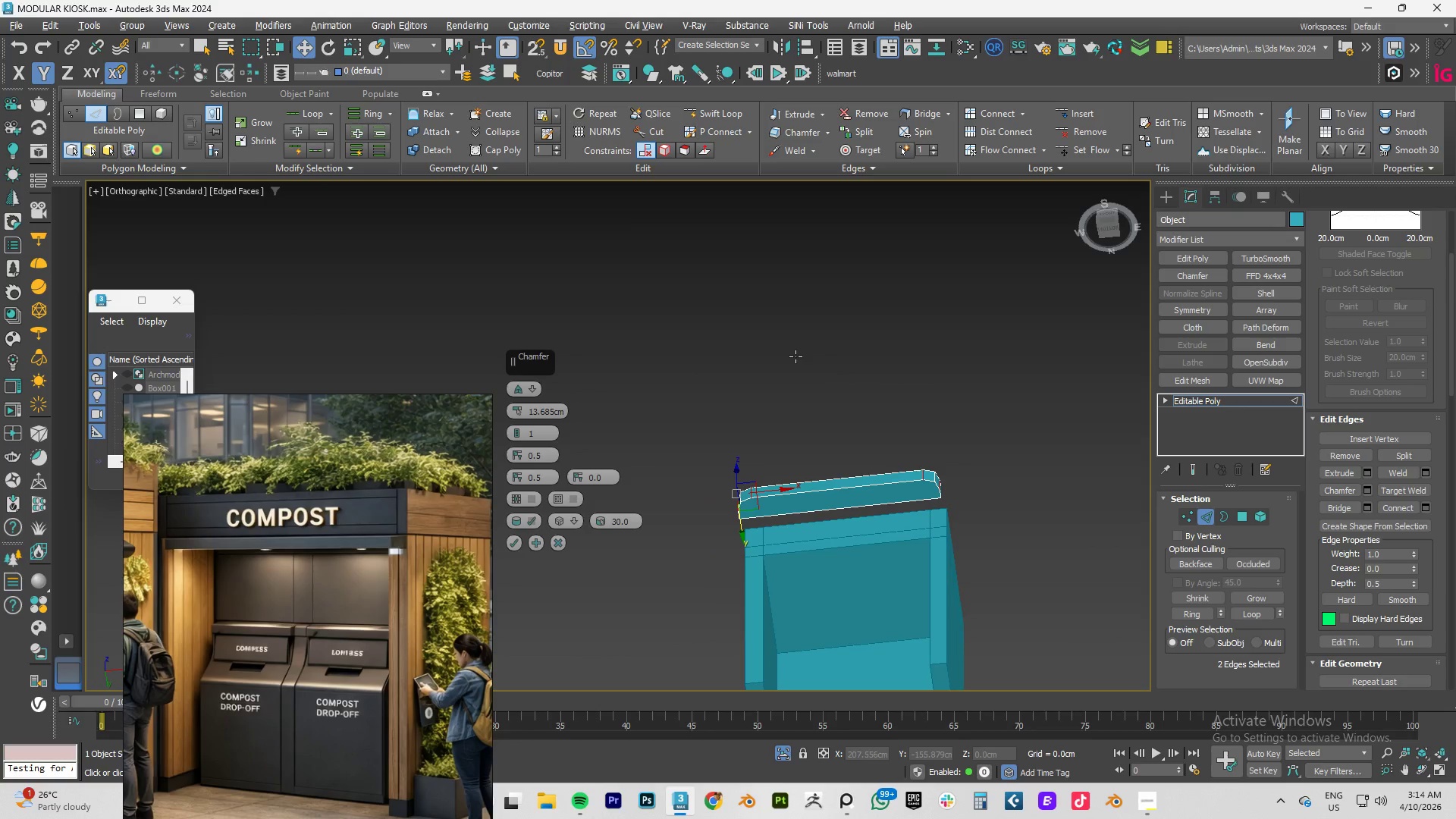 
key(Alt+AltLeft)
 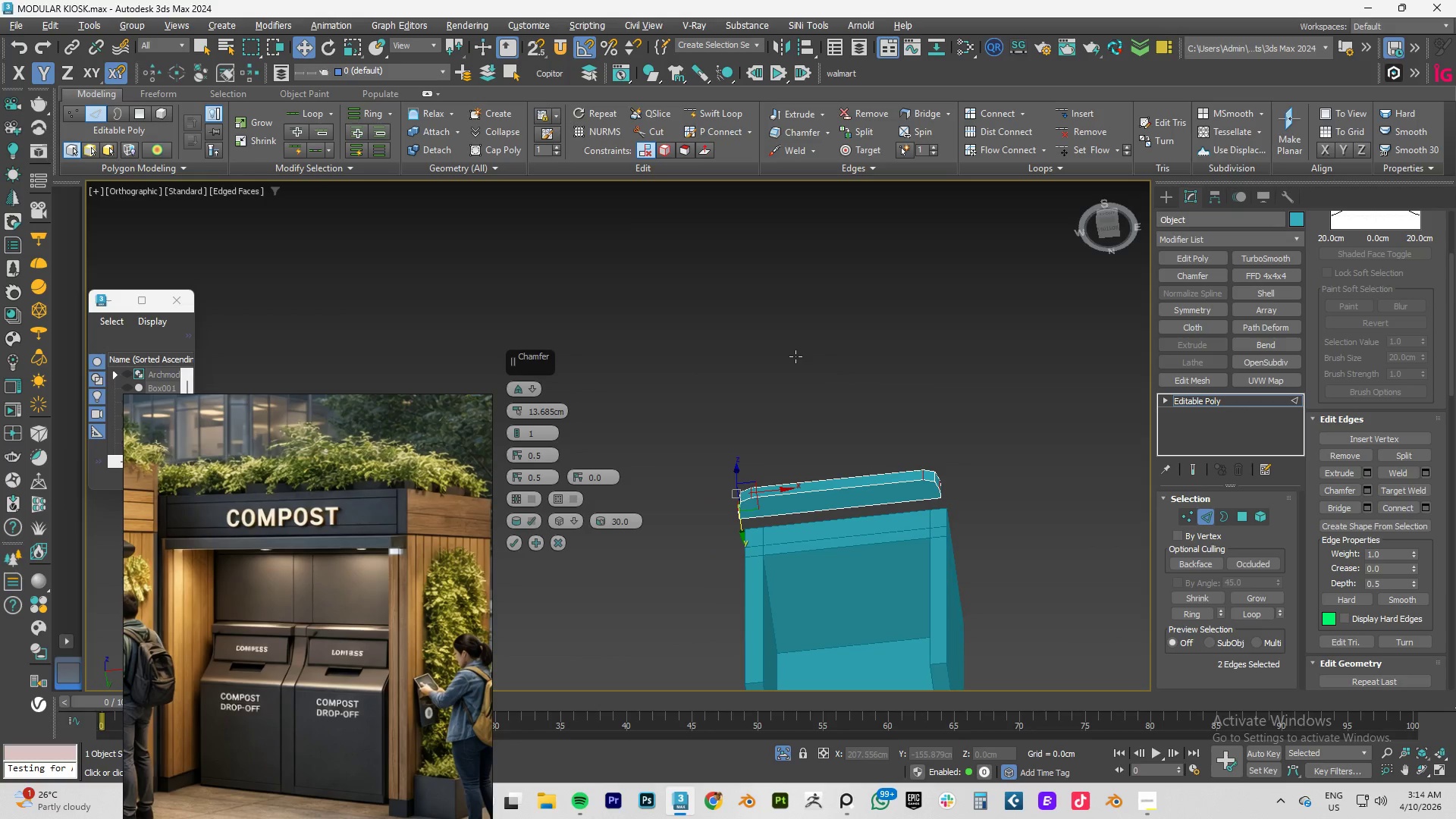 
key(Alt+AltLeft)
 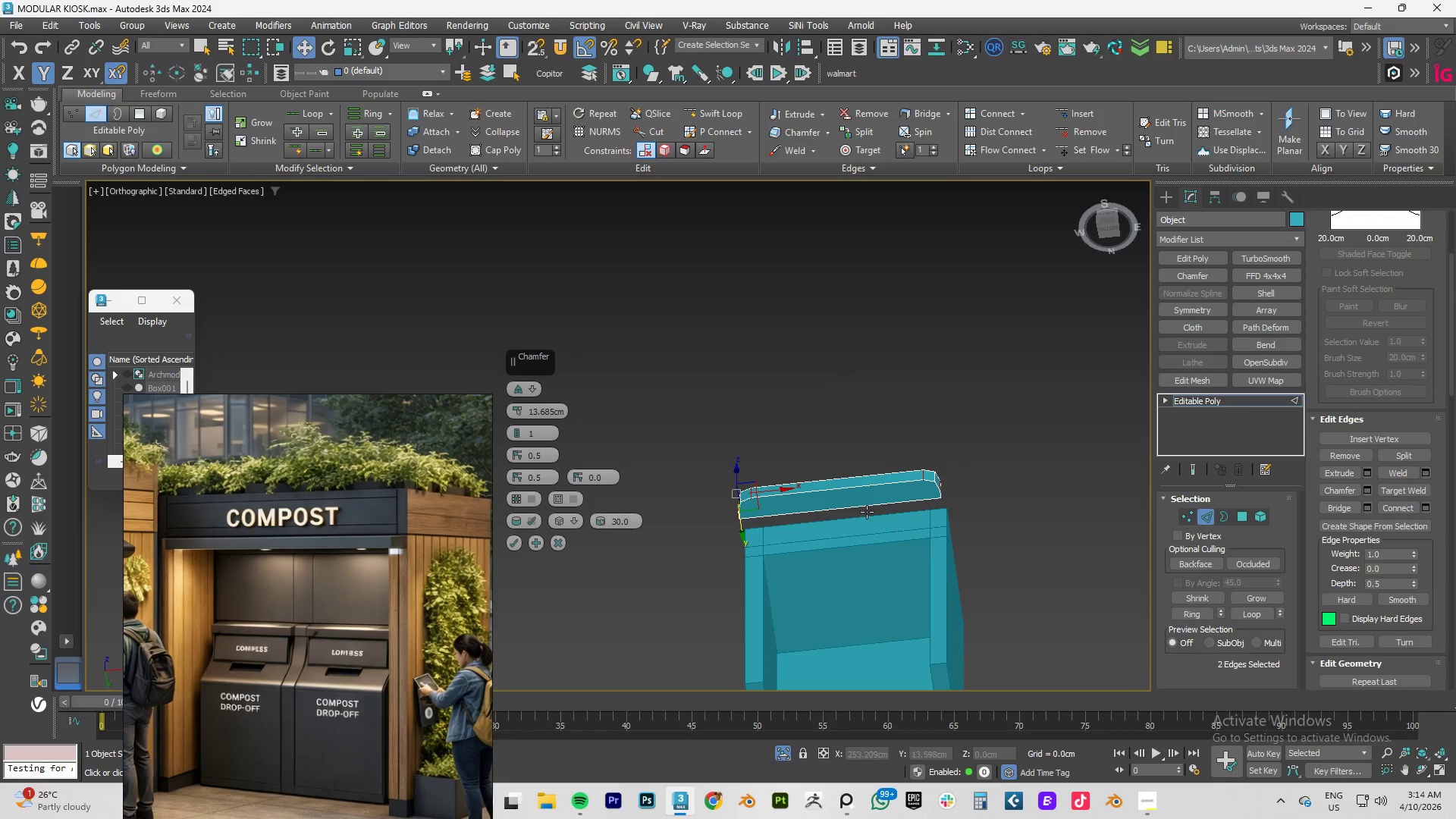 
scroll: coordinate [858, 505], scroll_direction: up, amount: 3.0
 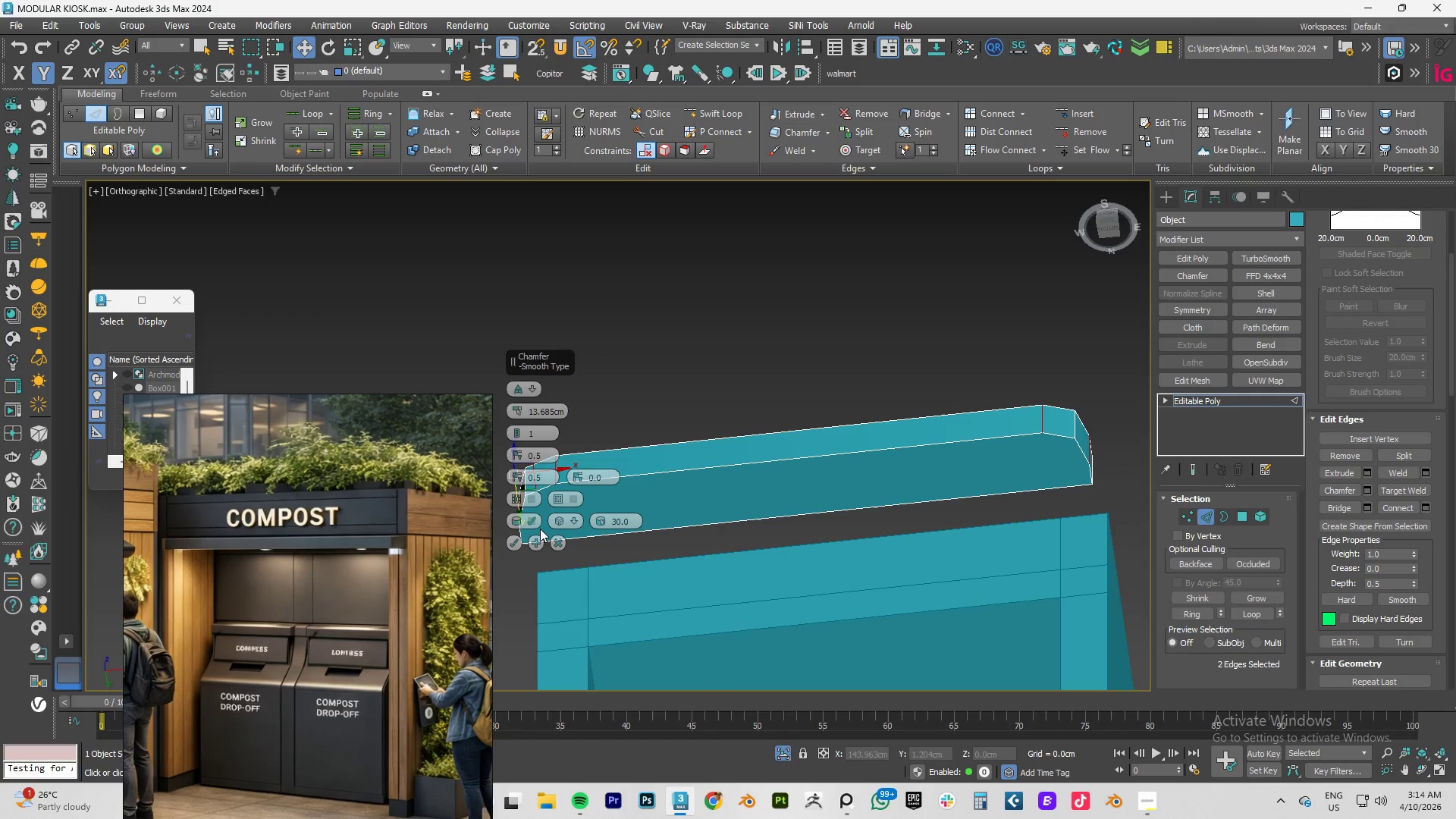 
left_click([513, 541])
 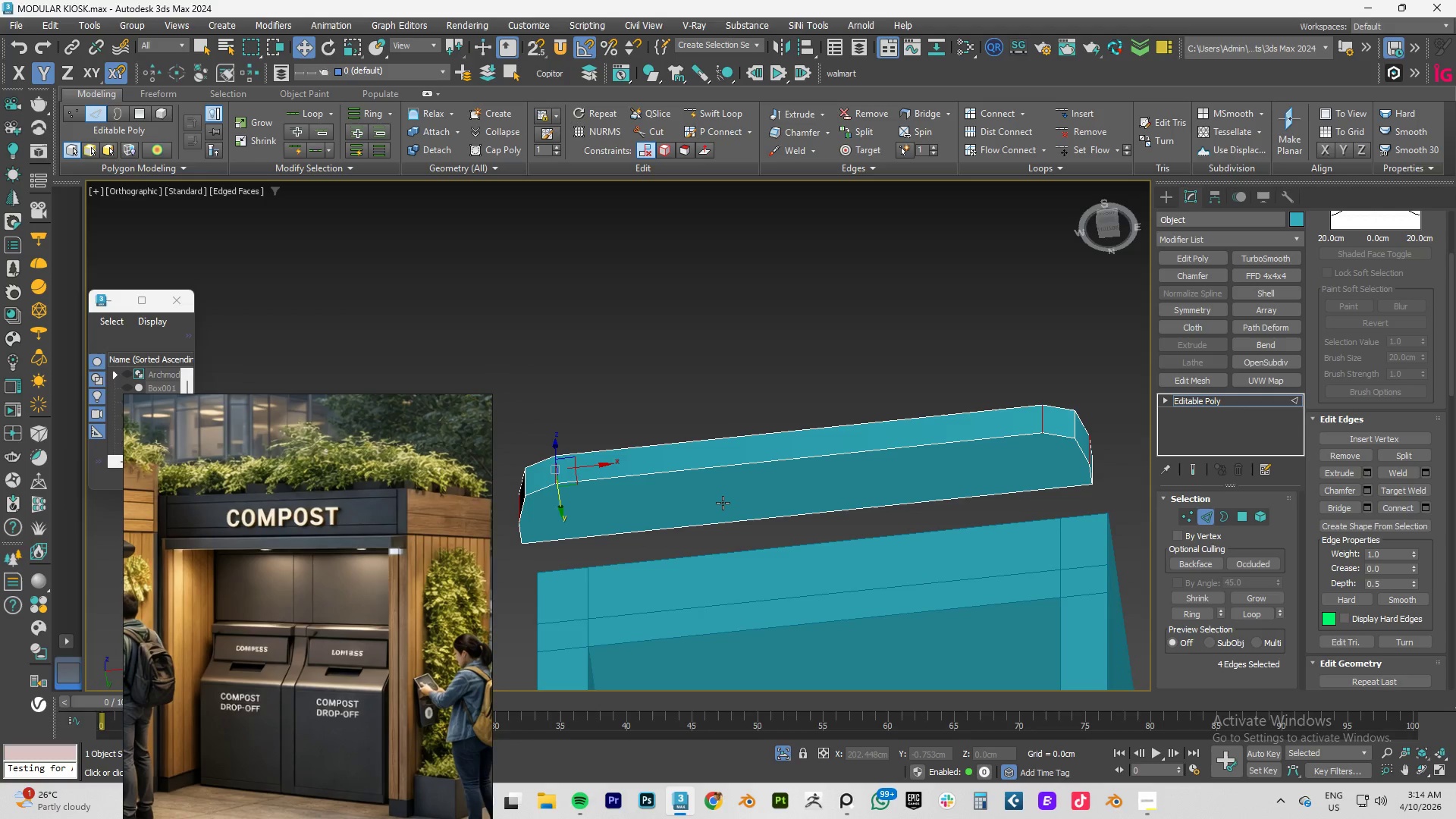 
key(4)
 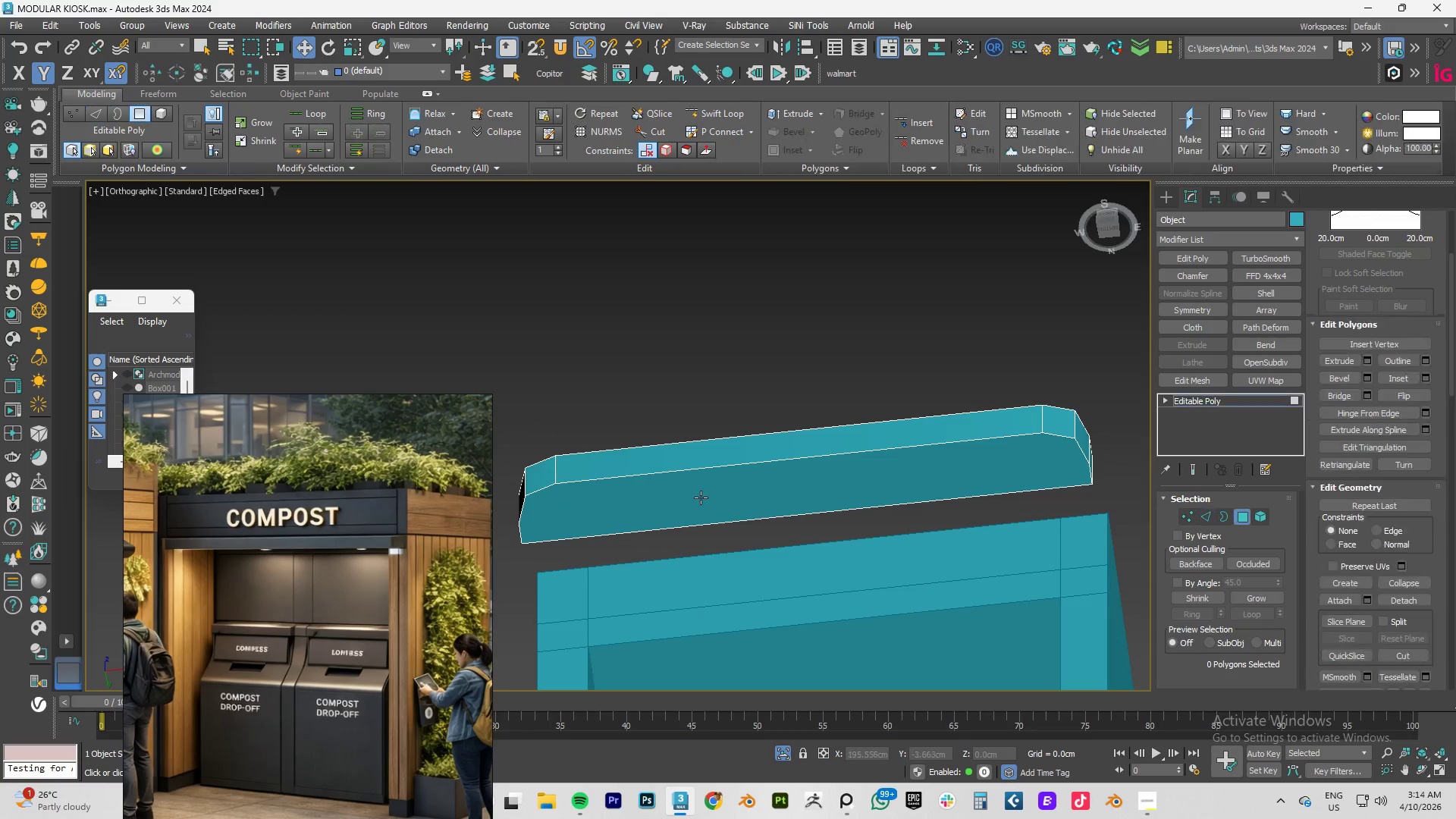 
left_click([701, 497])
 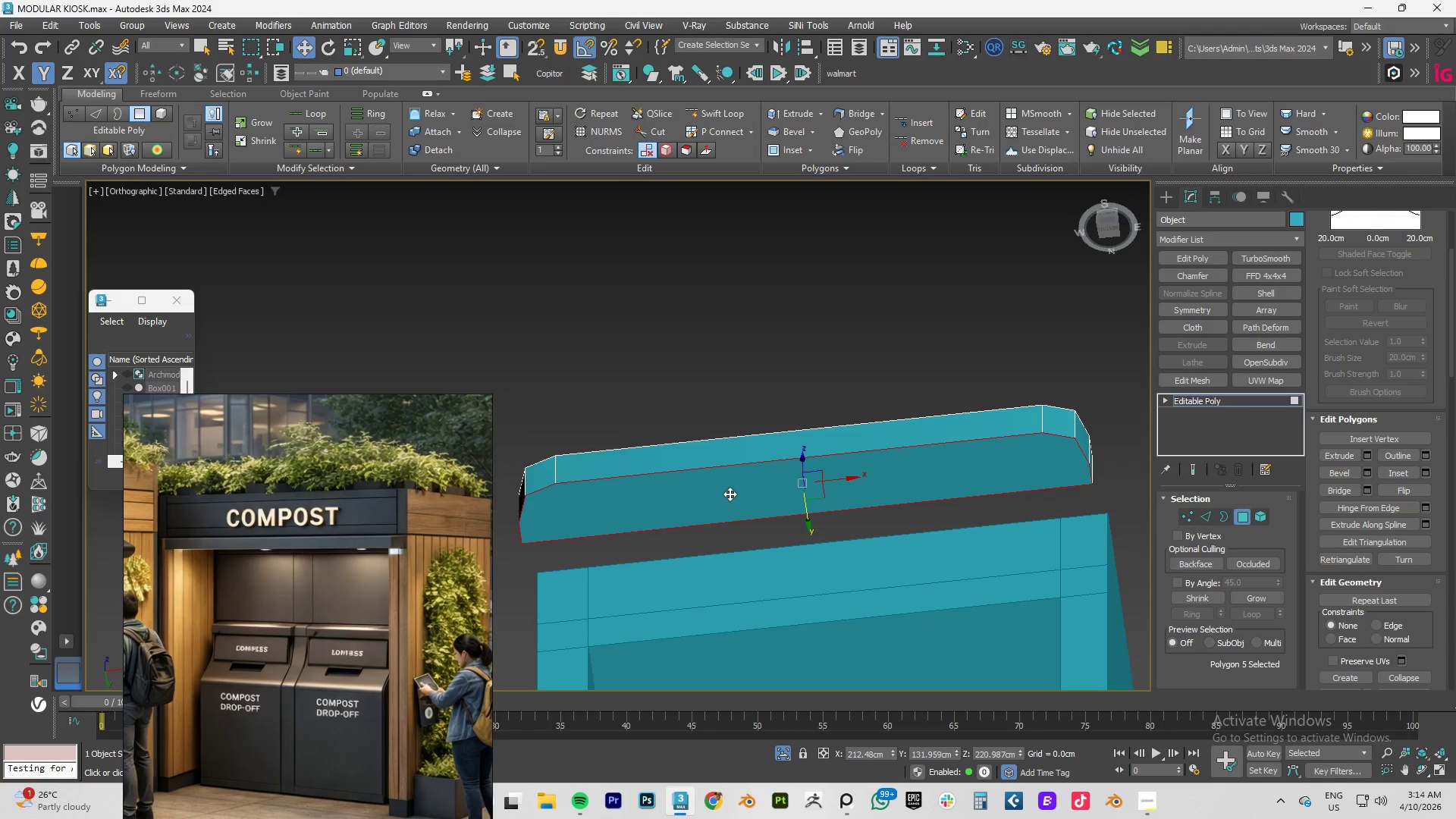 
key(R)
 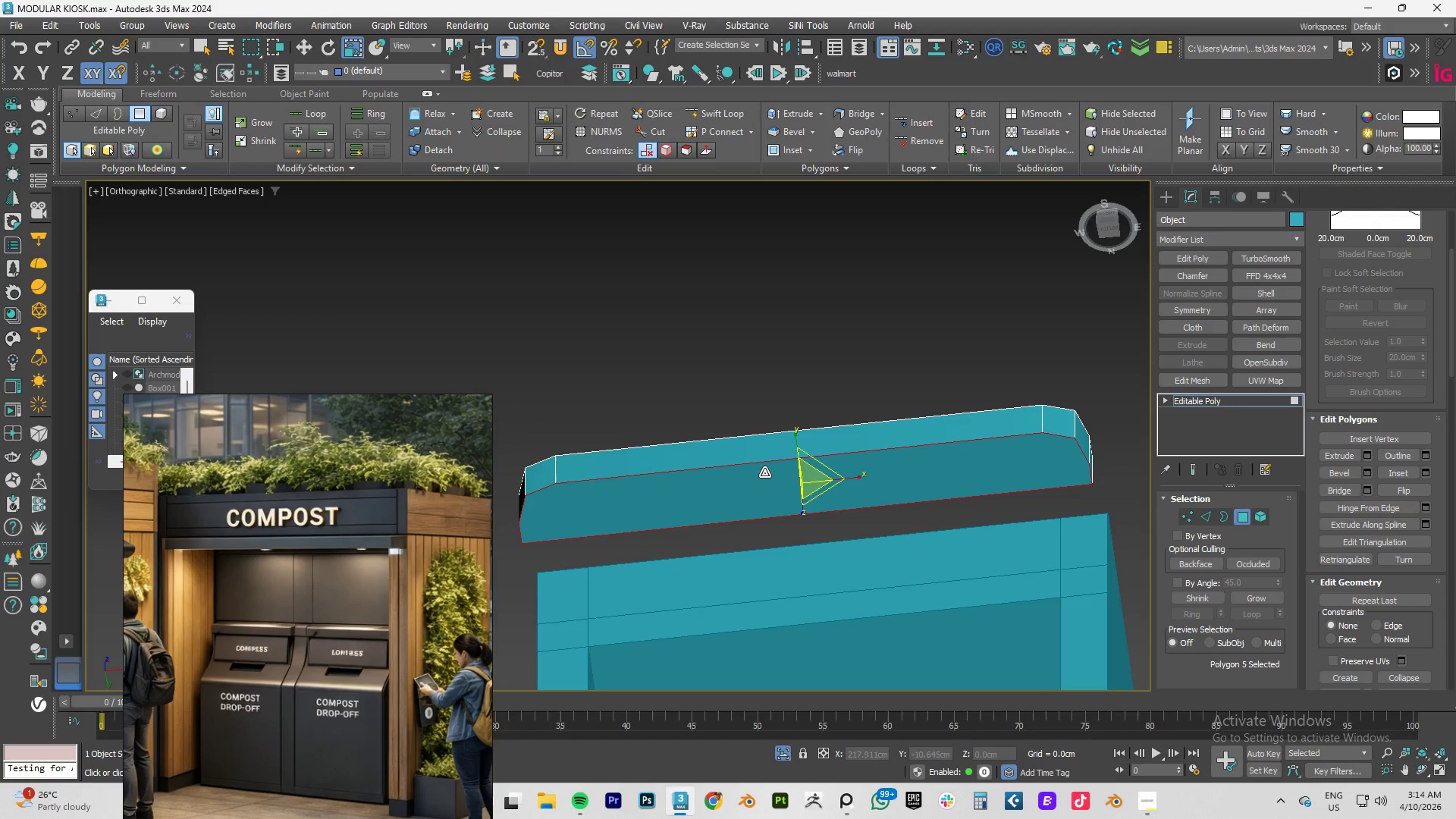 
hold_key(key=ShiftLeft, duration=1.12)
left_click_drag(start_coordinate=[814, 478], to_coordinate=[811, 486])
 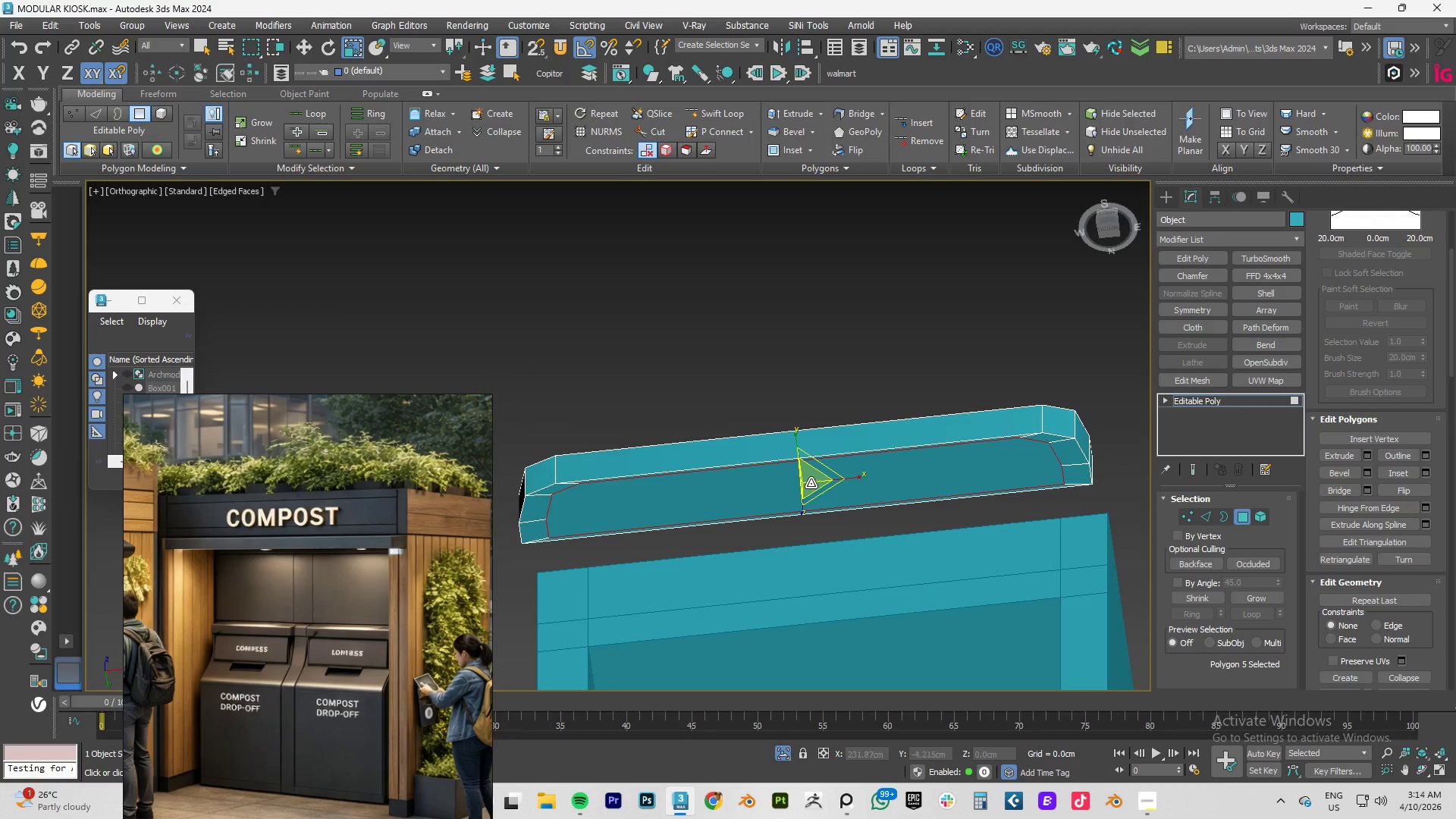 
key(Control+Z)
 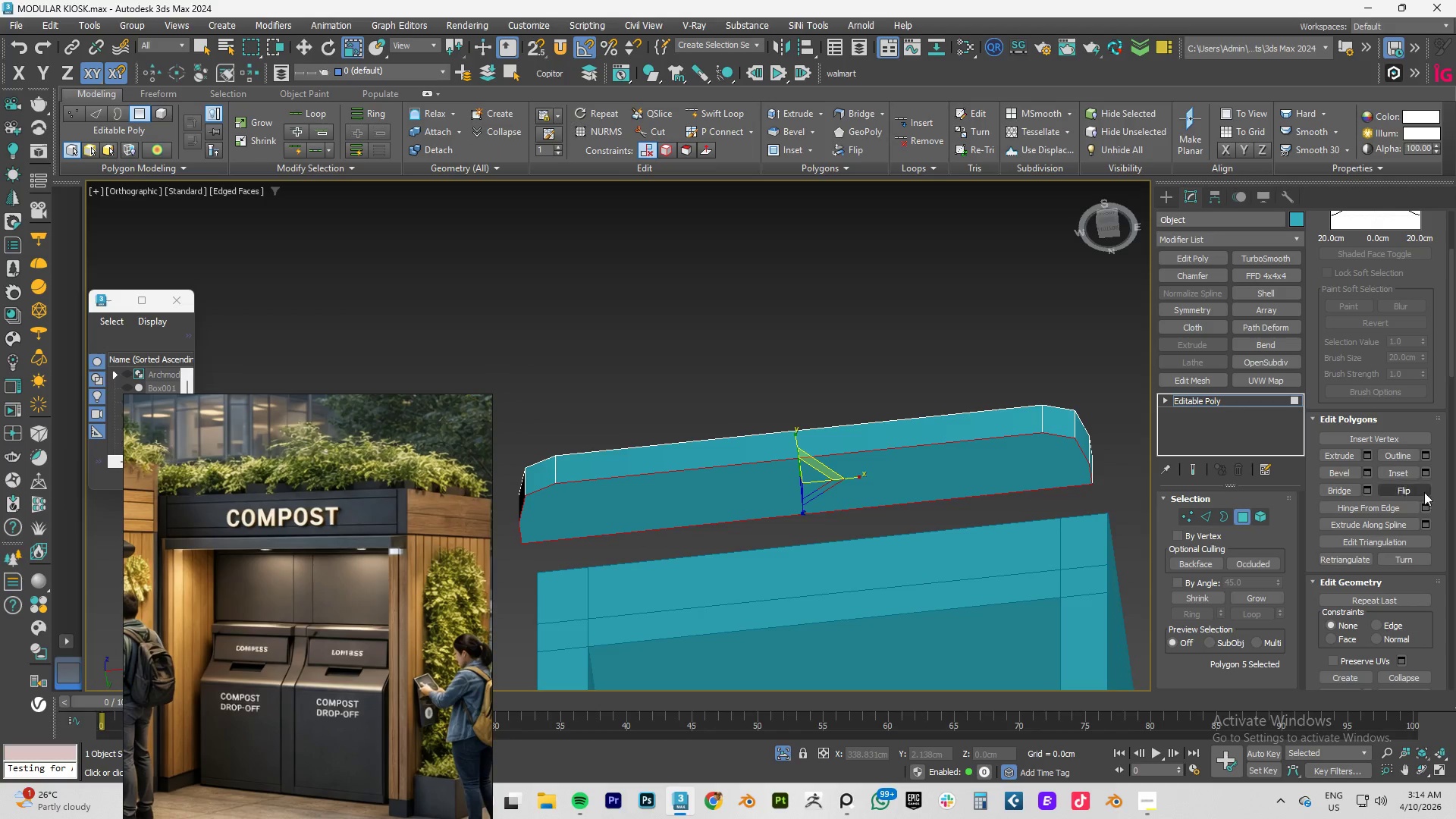 
left_click([1424, 475])
 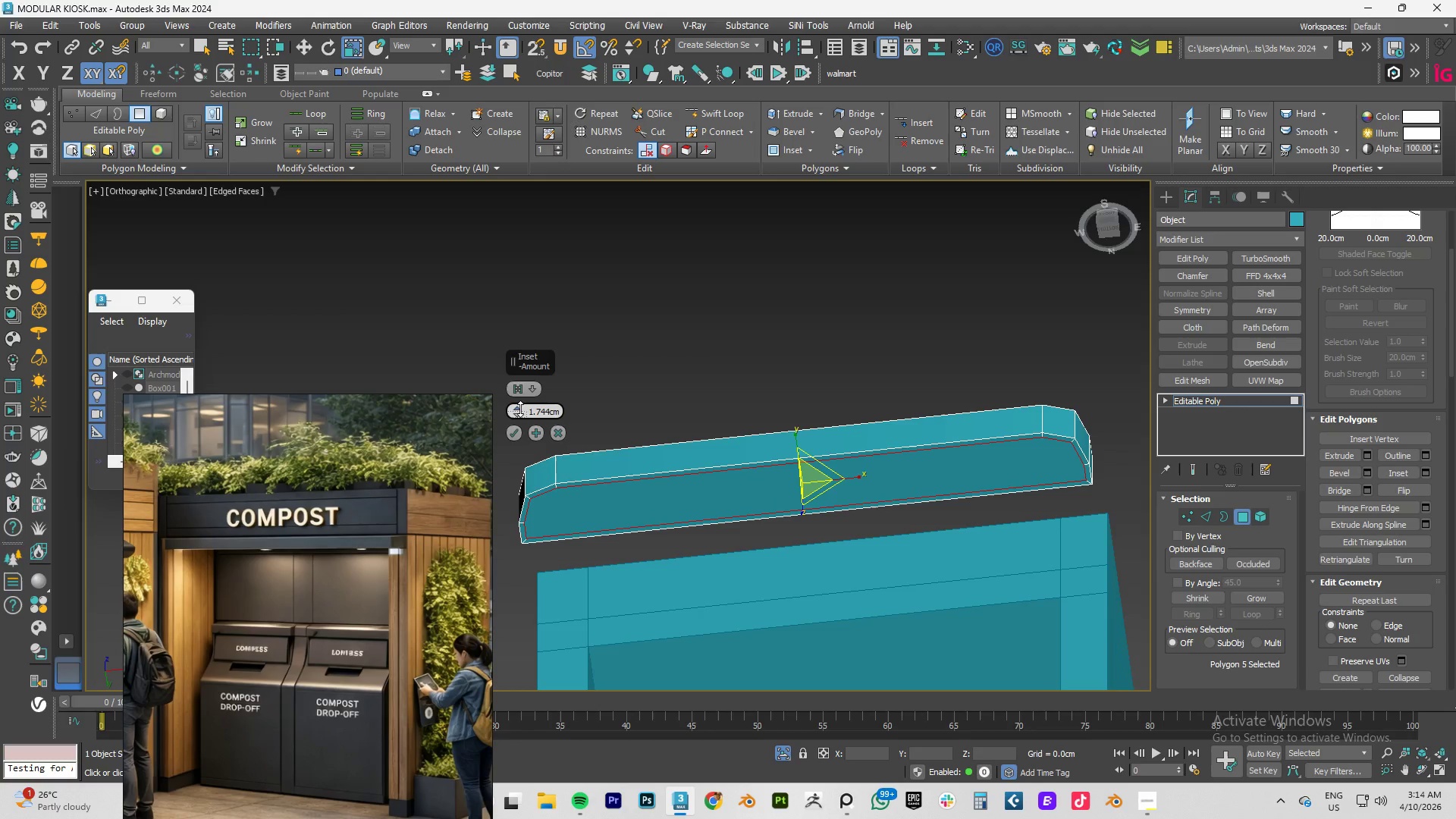 
wait(7.77)
 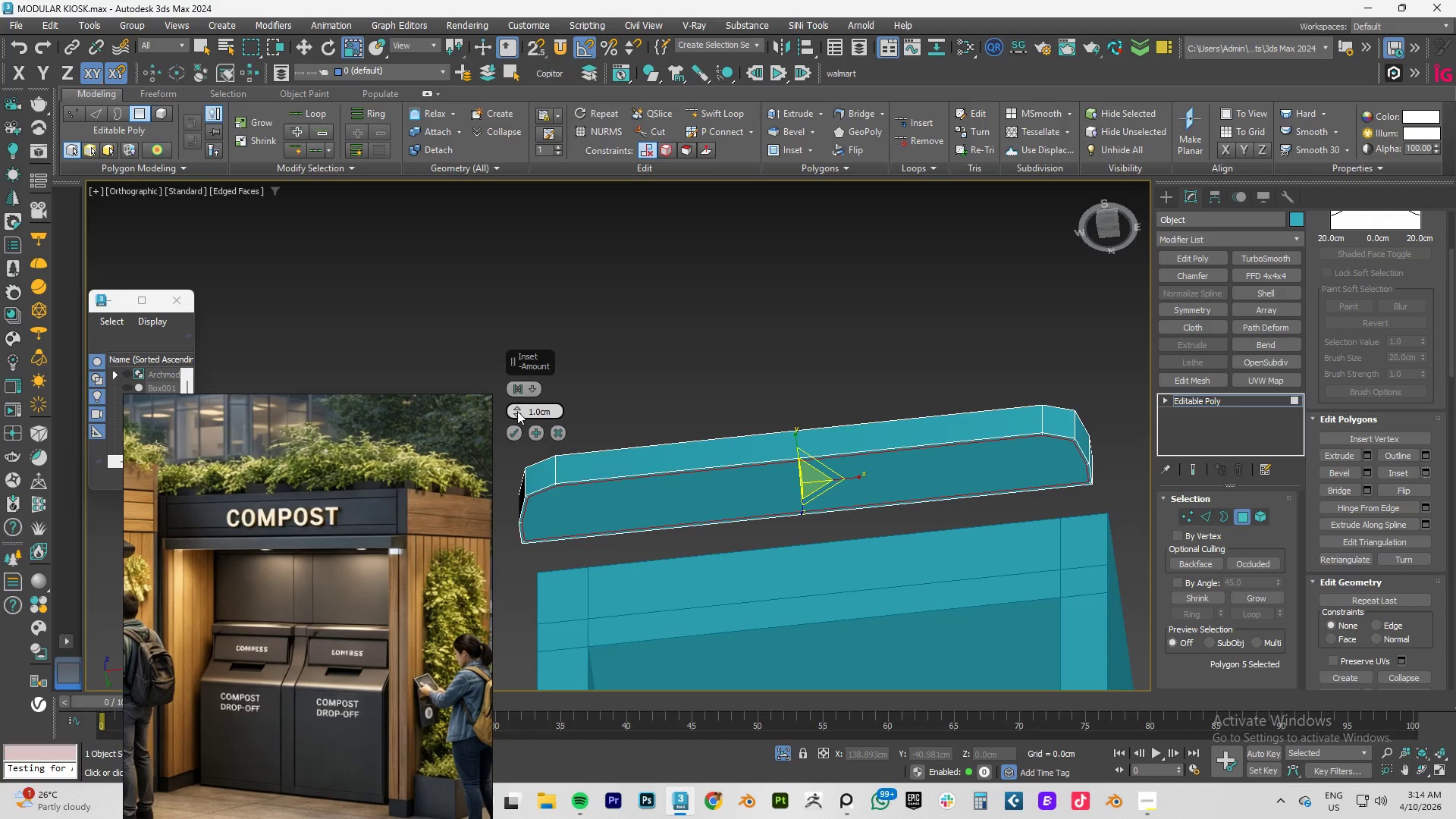 
key(W)
 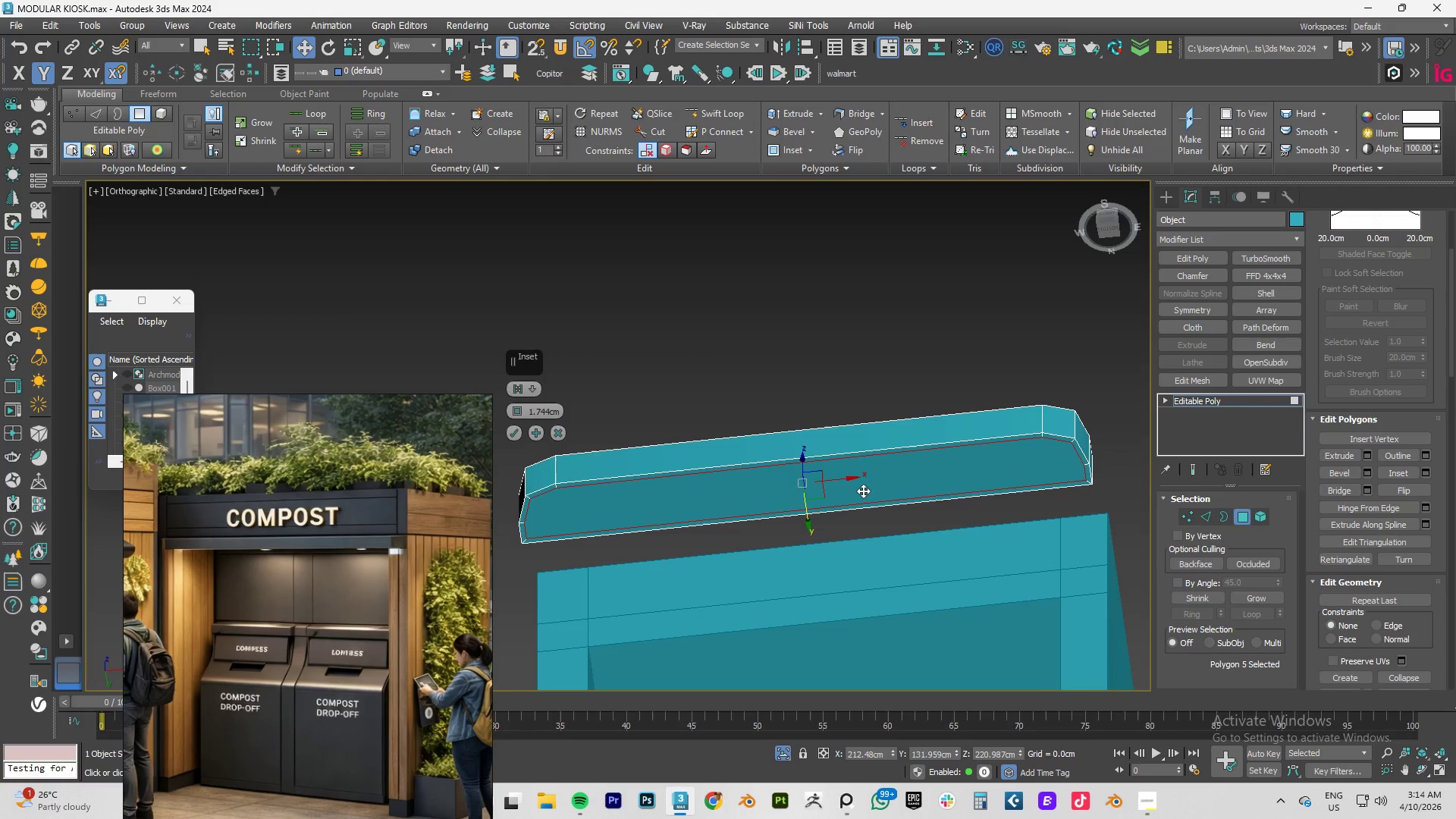 
hold_key(key=AltLeft, duration=0.7)
 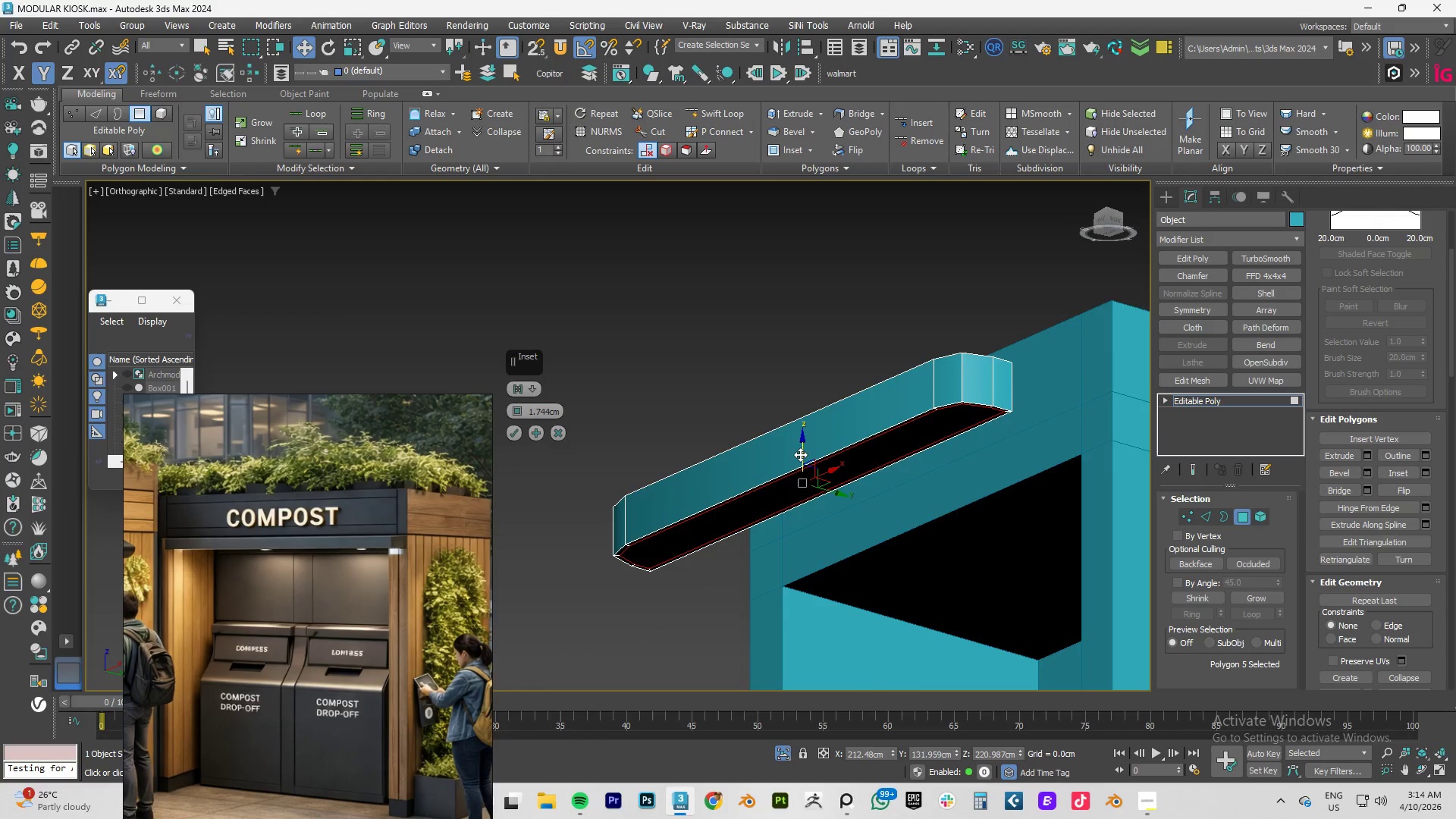 
hold_key(key=ShiftLeft, duration=0.92)
 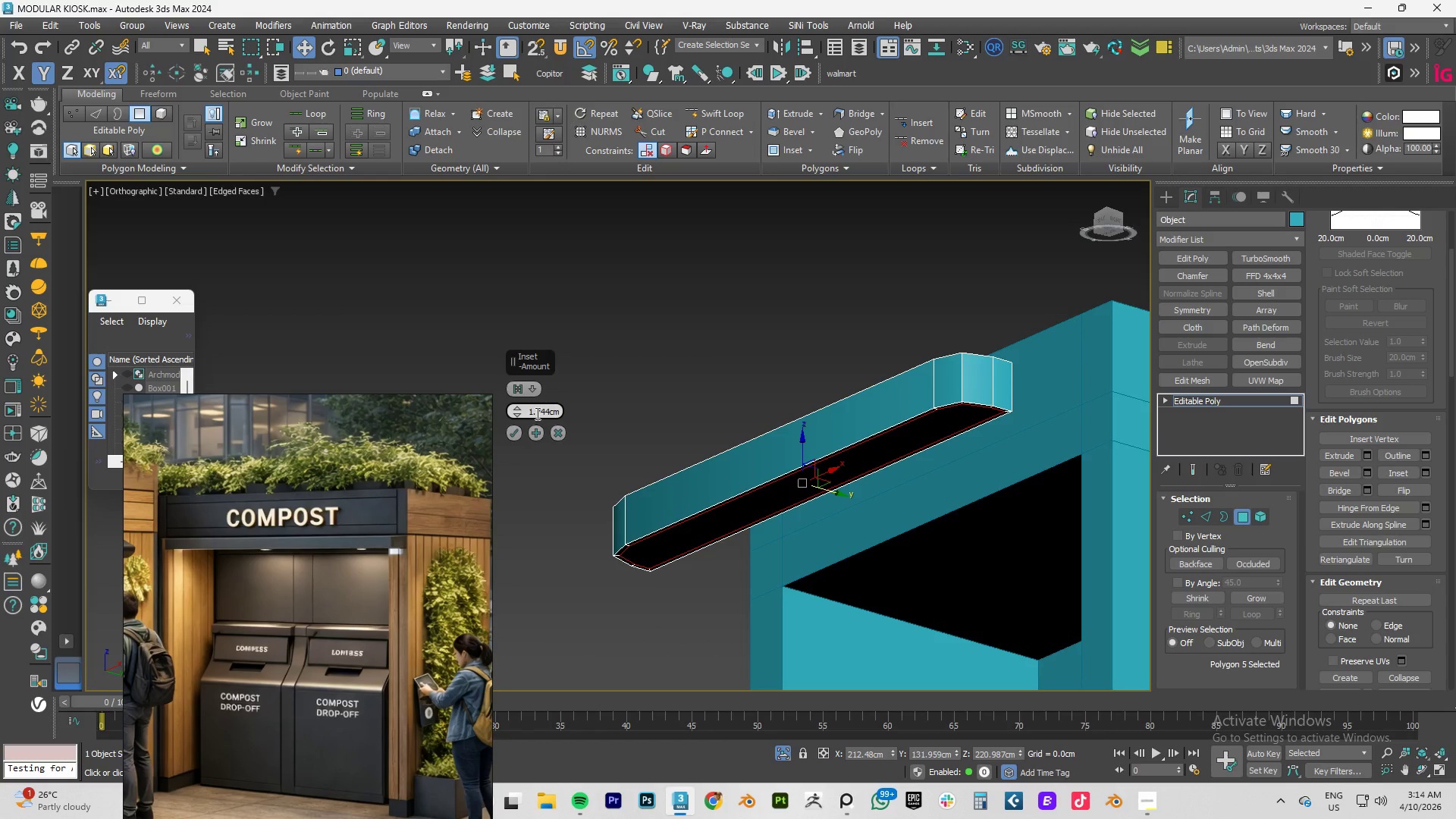 
left_click_drag(start_coordinate=[536, 413], to_coordinate=[816, 413])
 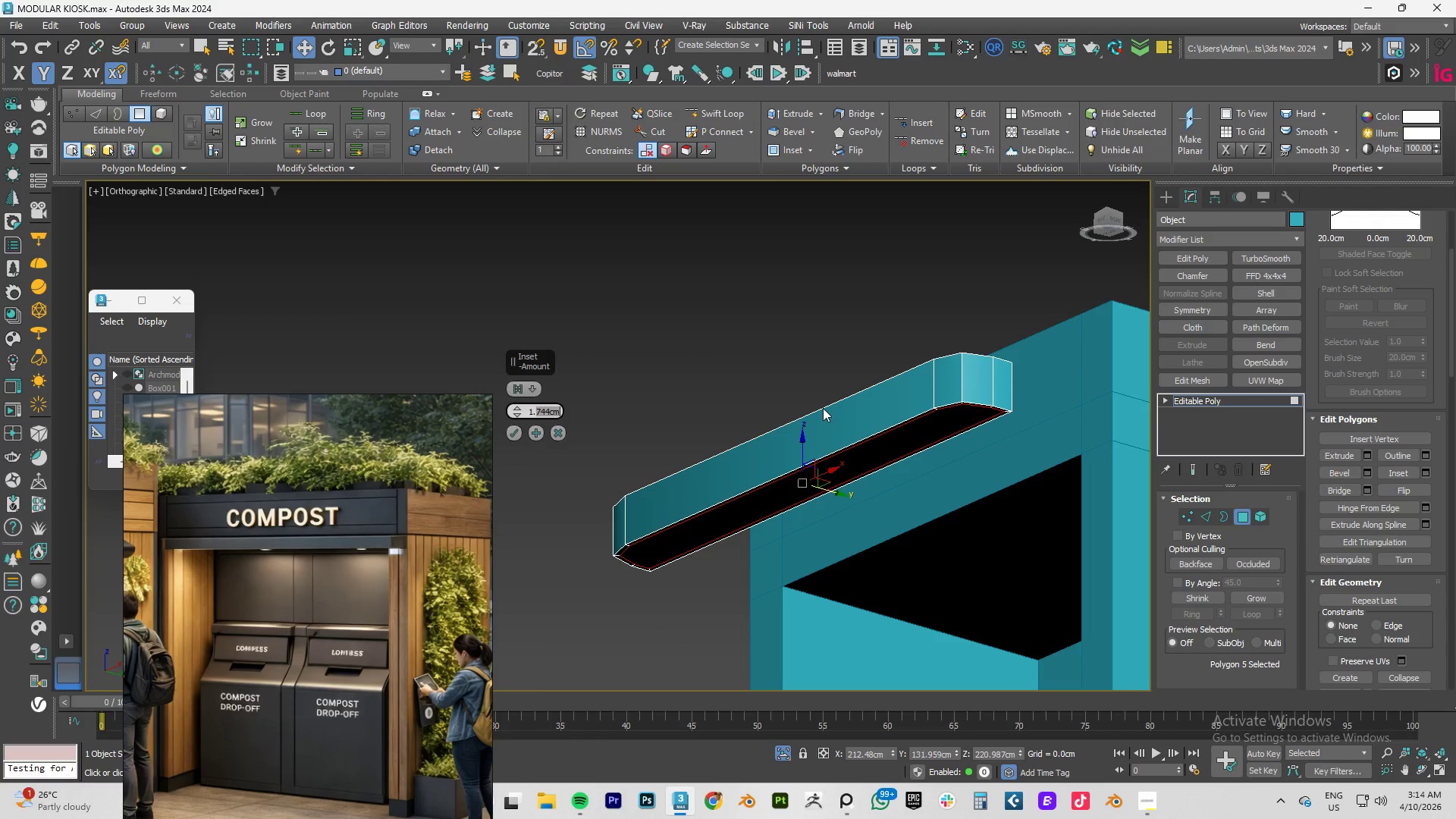 
key(Numpad8)
 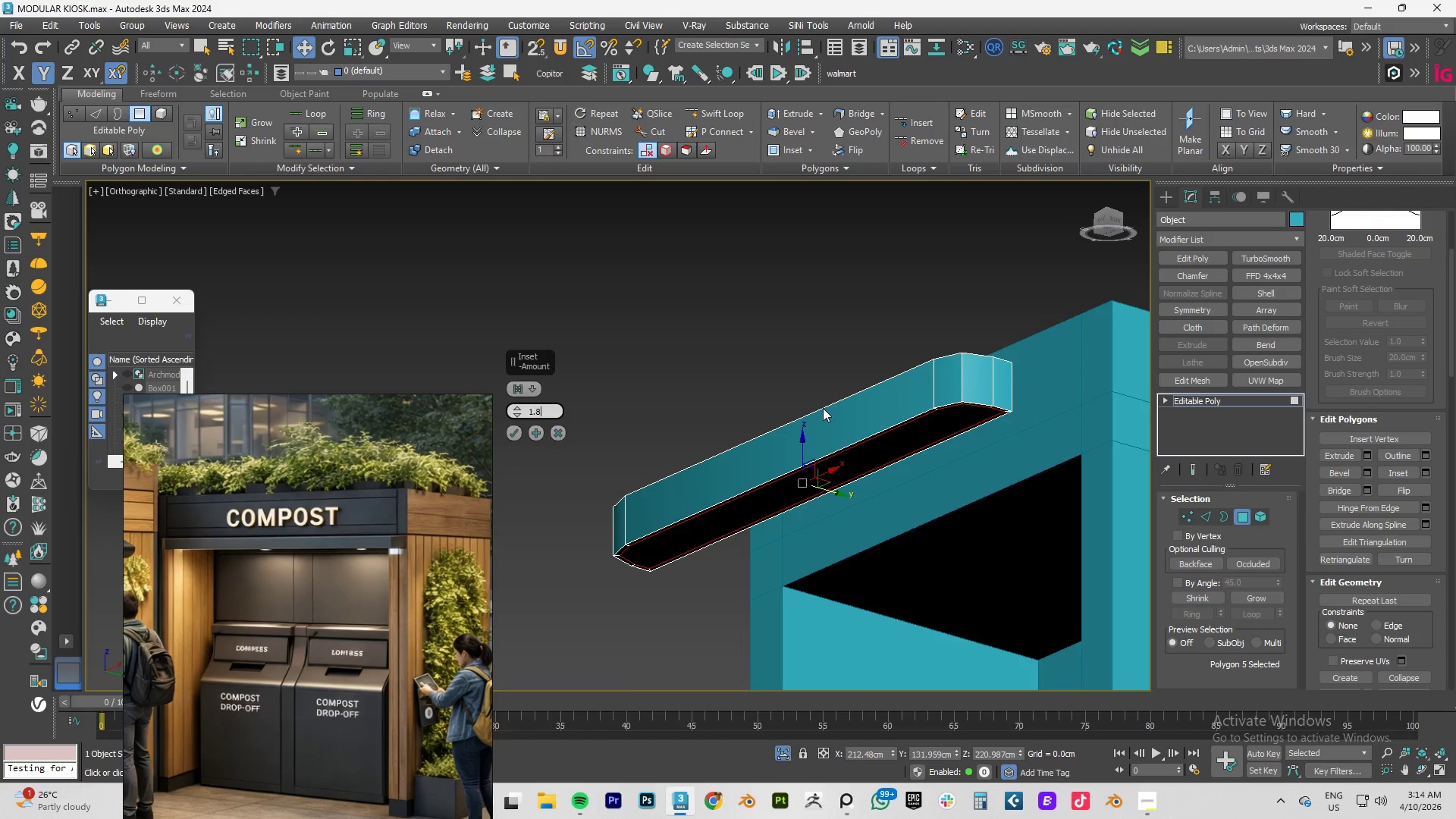 
key(NumpadEnter)
 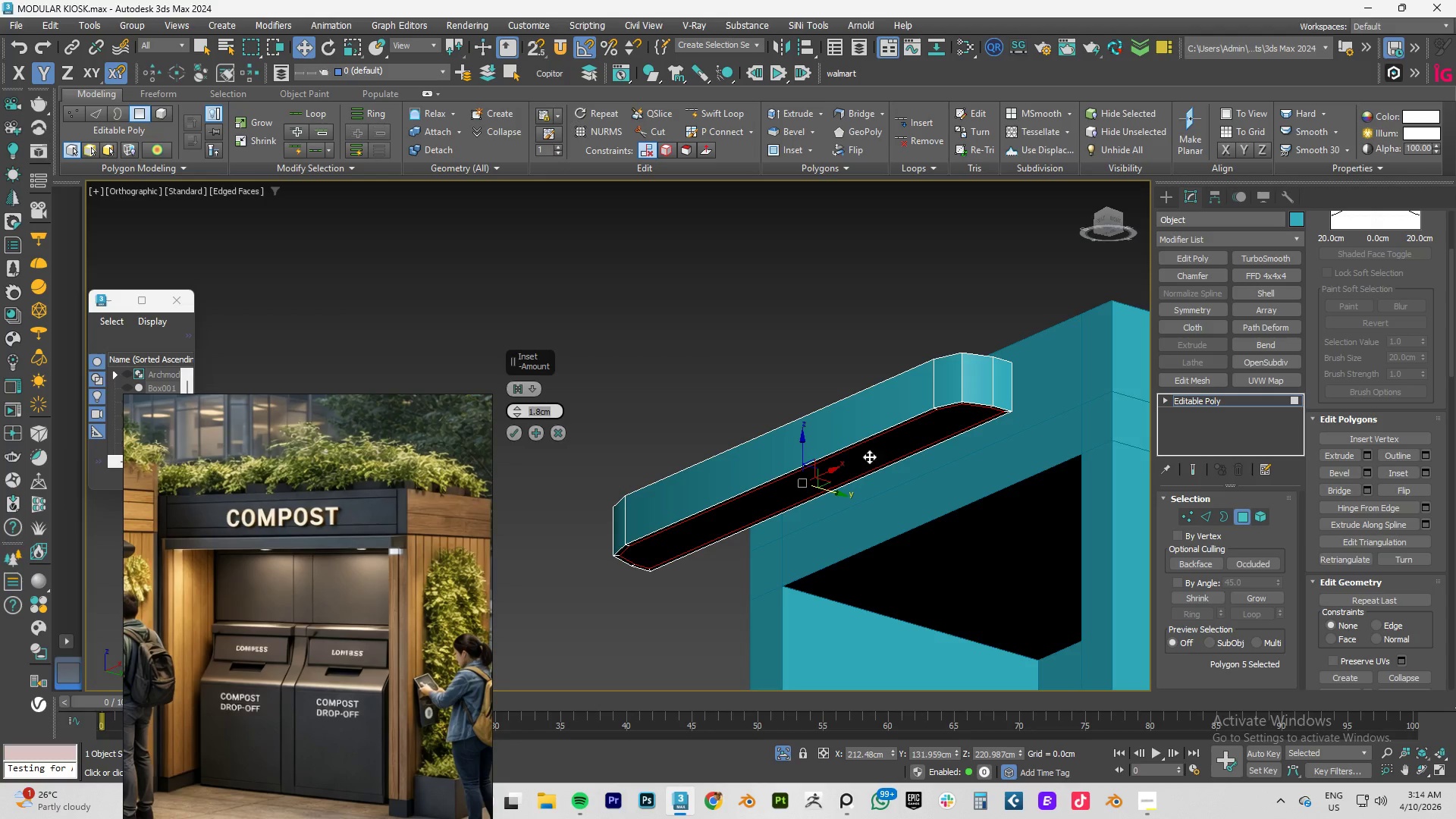 
hold_key(key=ShiftLeft, duration=1.34)
left_click_drag(start_coordinate=[802, 447], to_coordinate=[802, 437])
 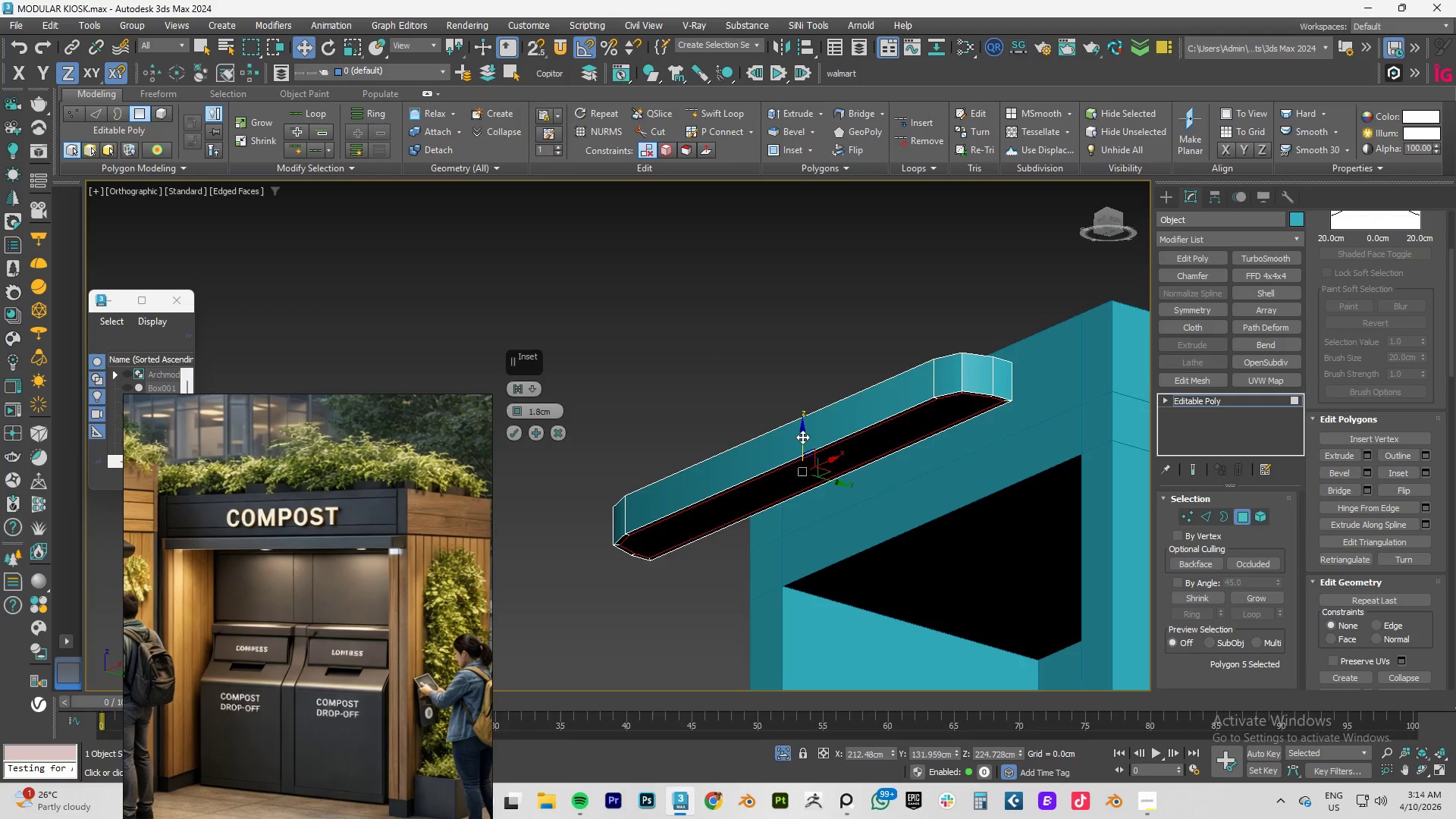 
key(Z)
 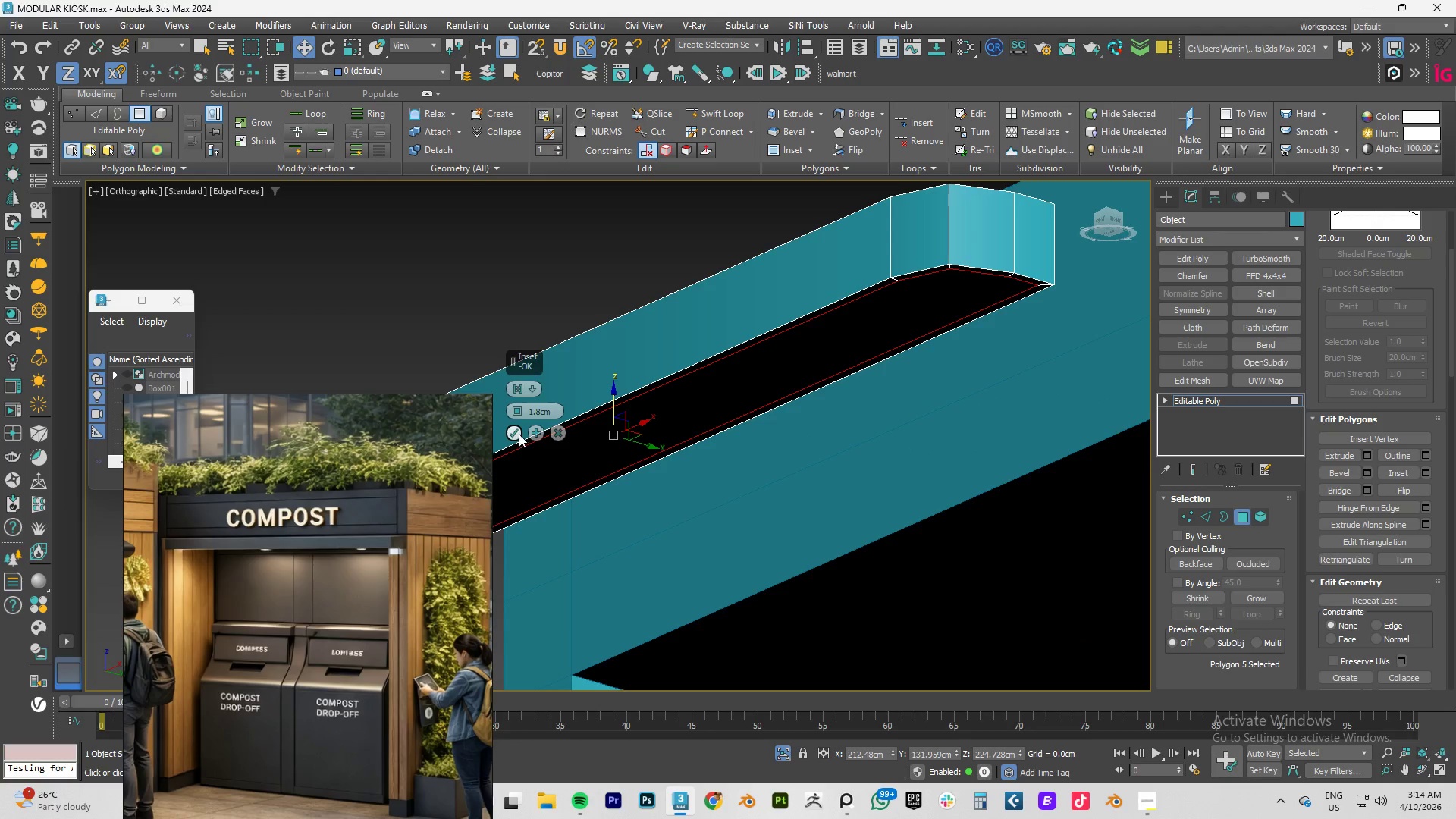 
left_click([510, 432])
 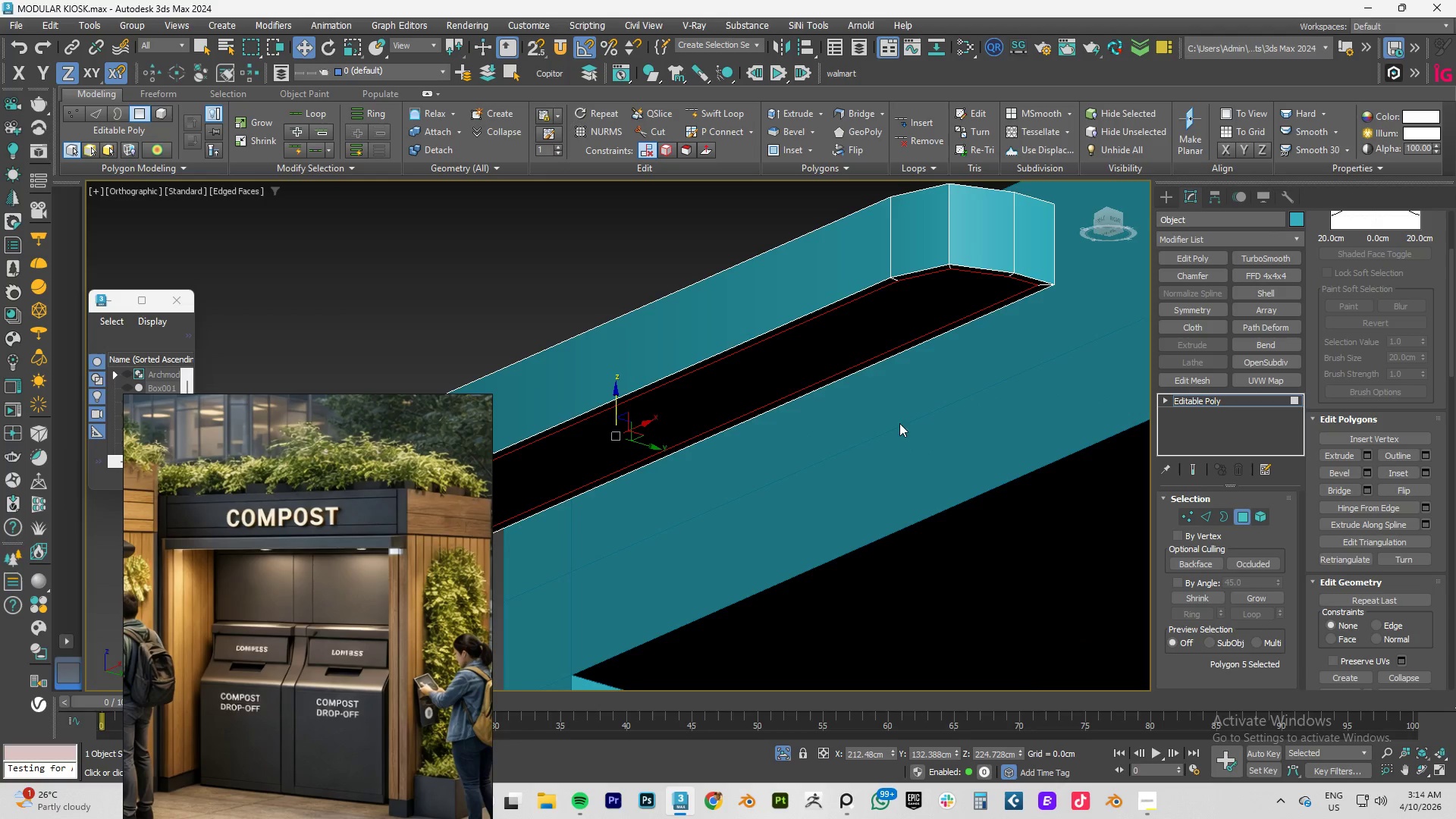 
scroll: coordinate [940, 413], scroll_direction: down, amount: 4.0
 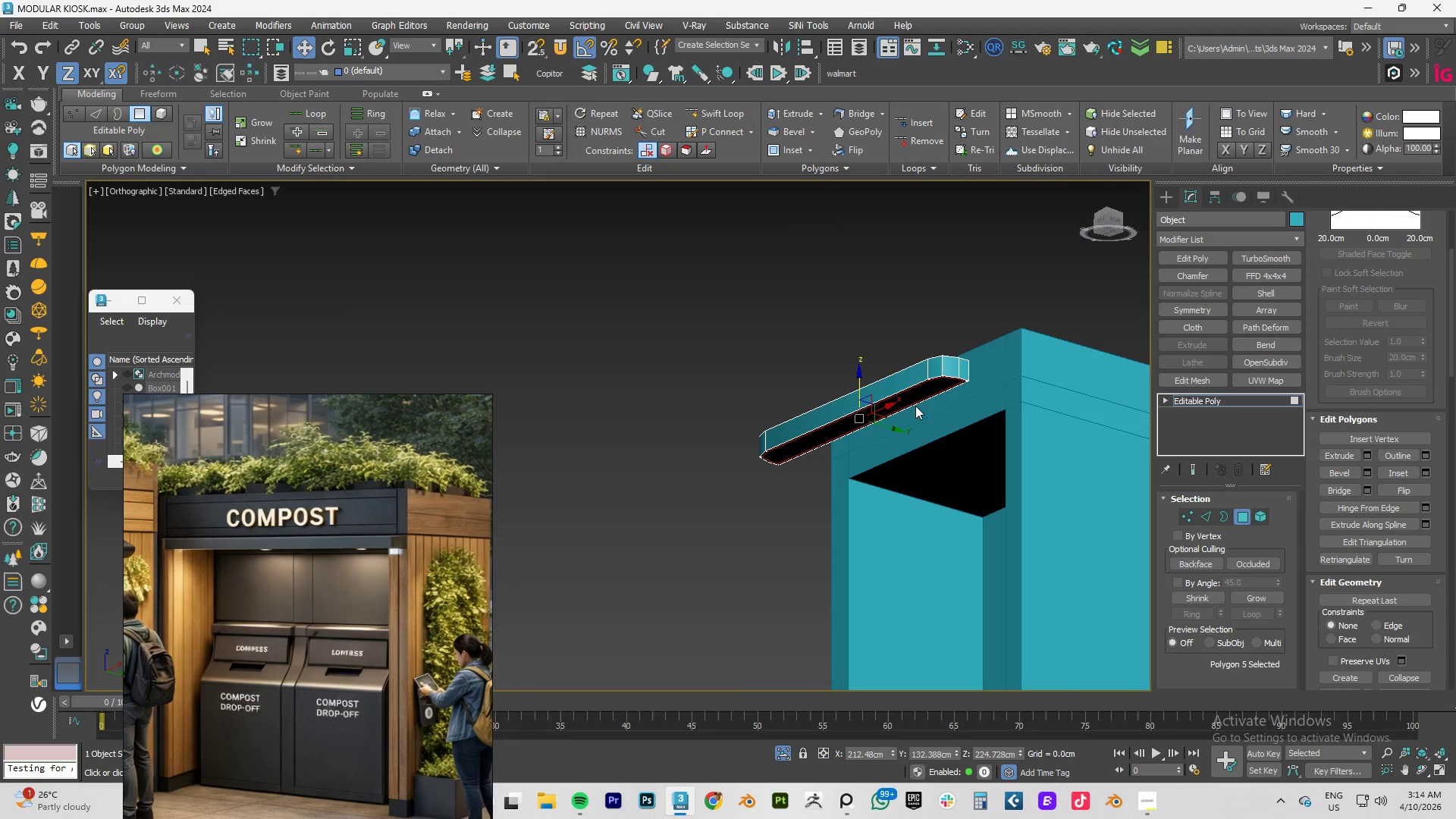 
key(W)
 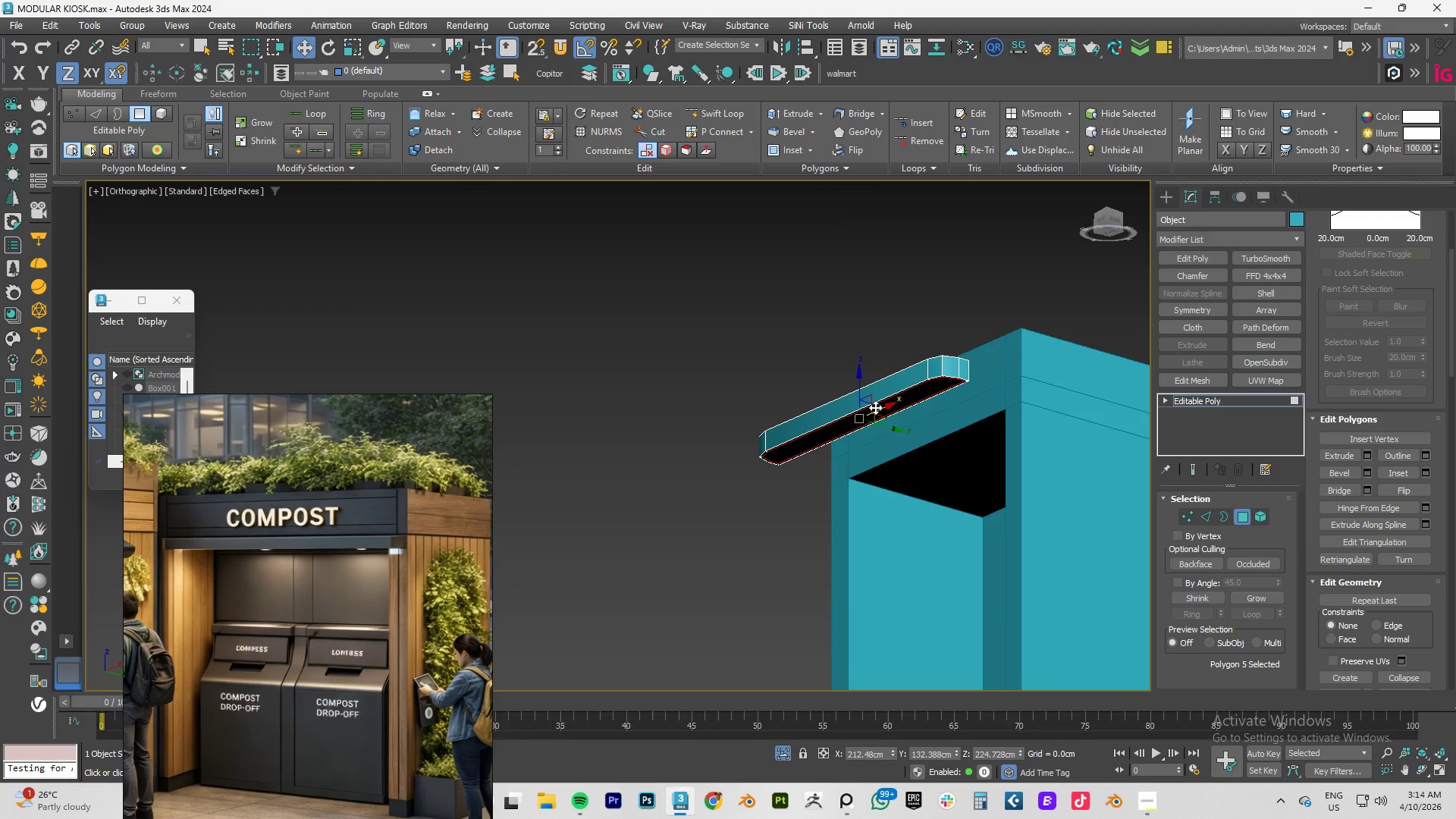 
scroll: coordinate [874, 405], scroll_direction: up, amount: 4.0
 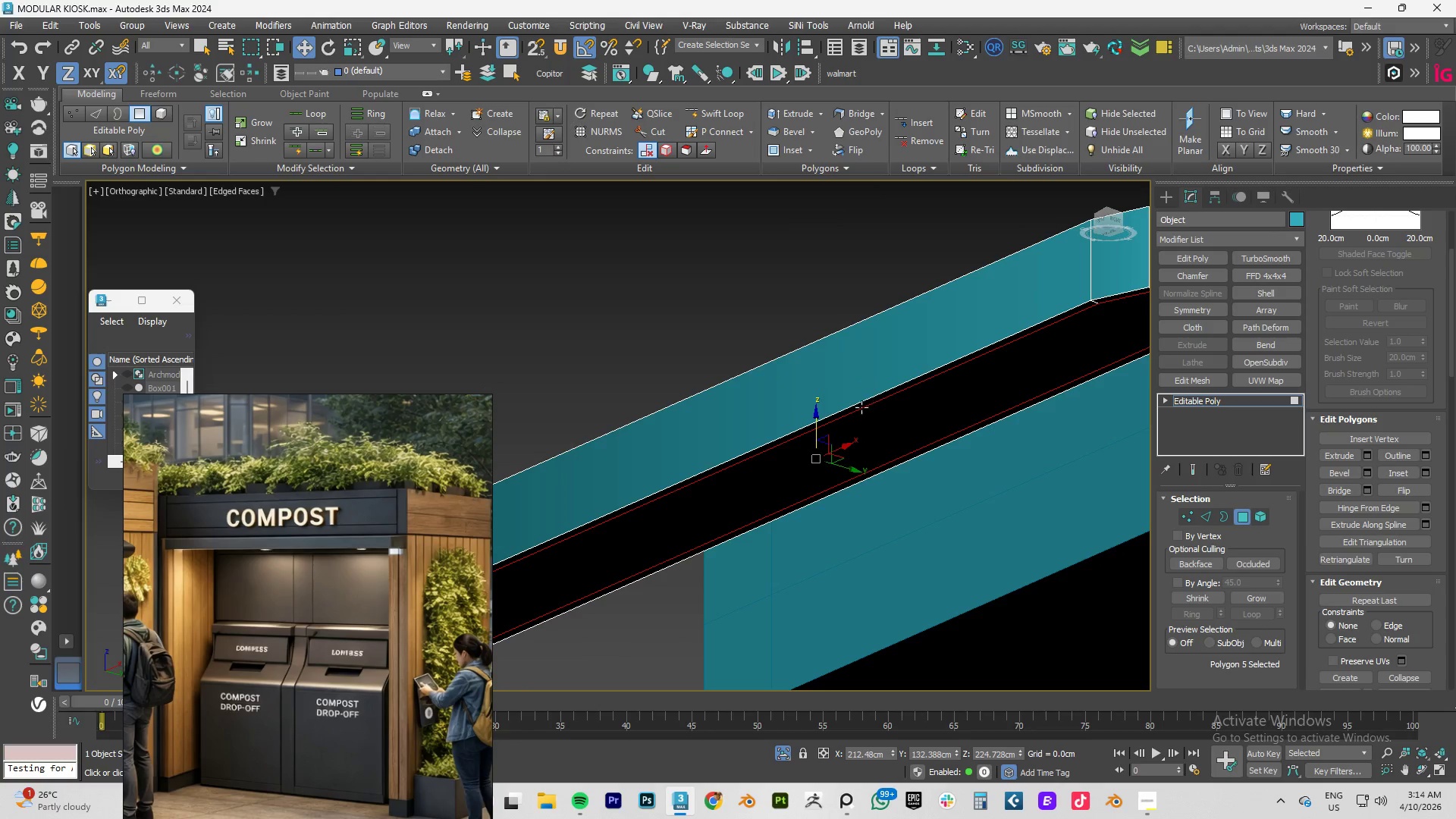 
hold_key(key=ShiftLeft, duration=1.5)
left_click_drag(start_coordinate=[816, 427], to_coordinate=[824, 361])
 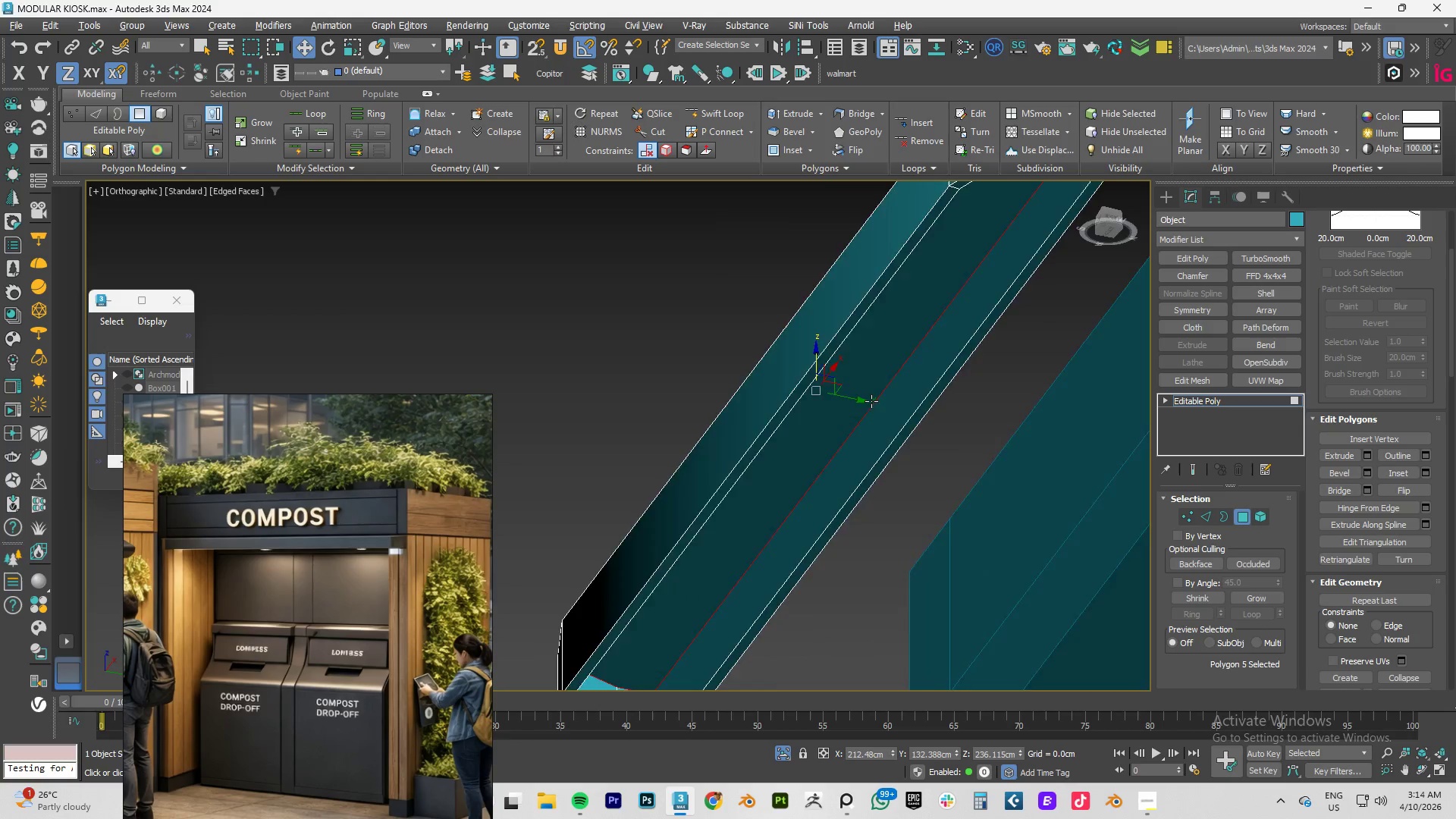 
hold_key(key=ShiftLeft, duration=1.51)
 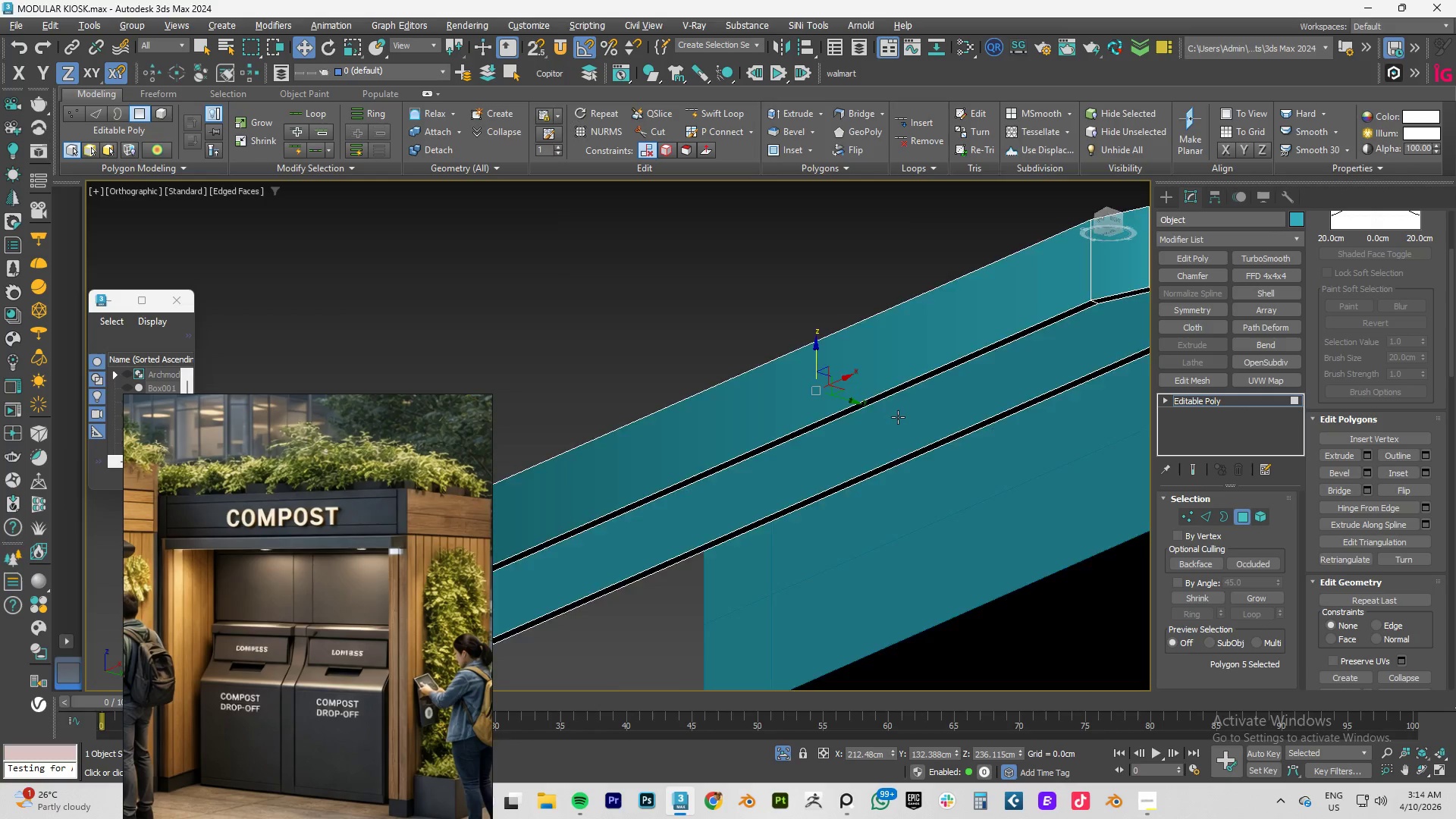 
key(Shift+ShiftLeft)
 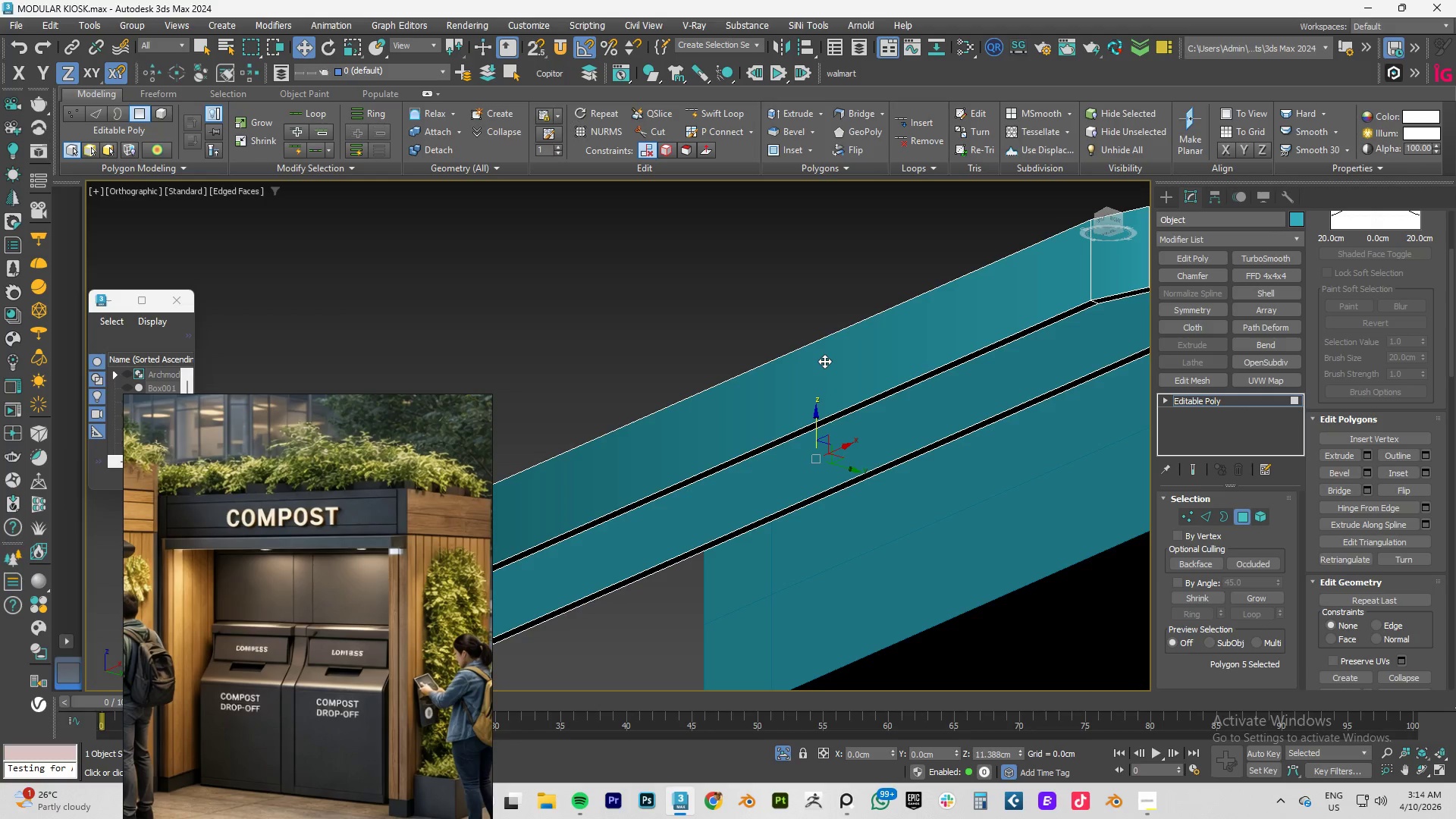 
key(Shift+ShiftLeft)
 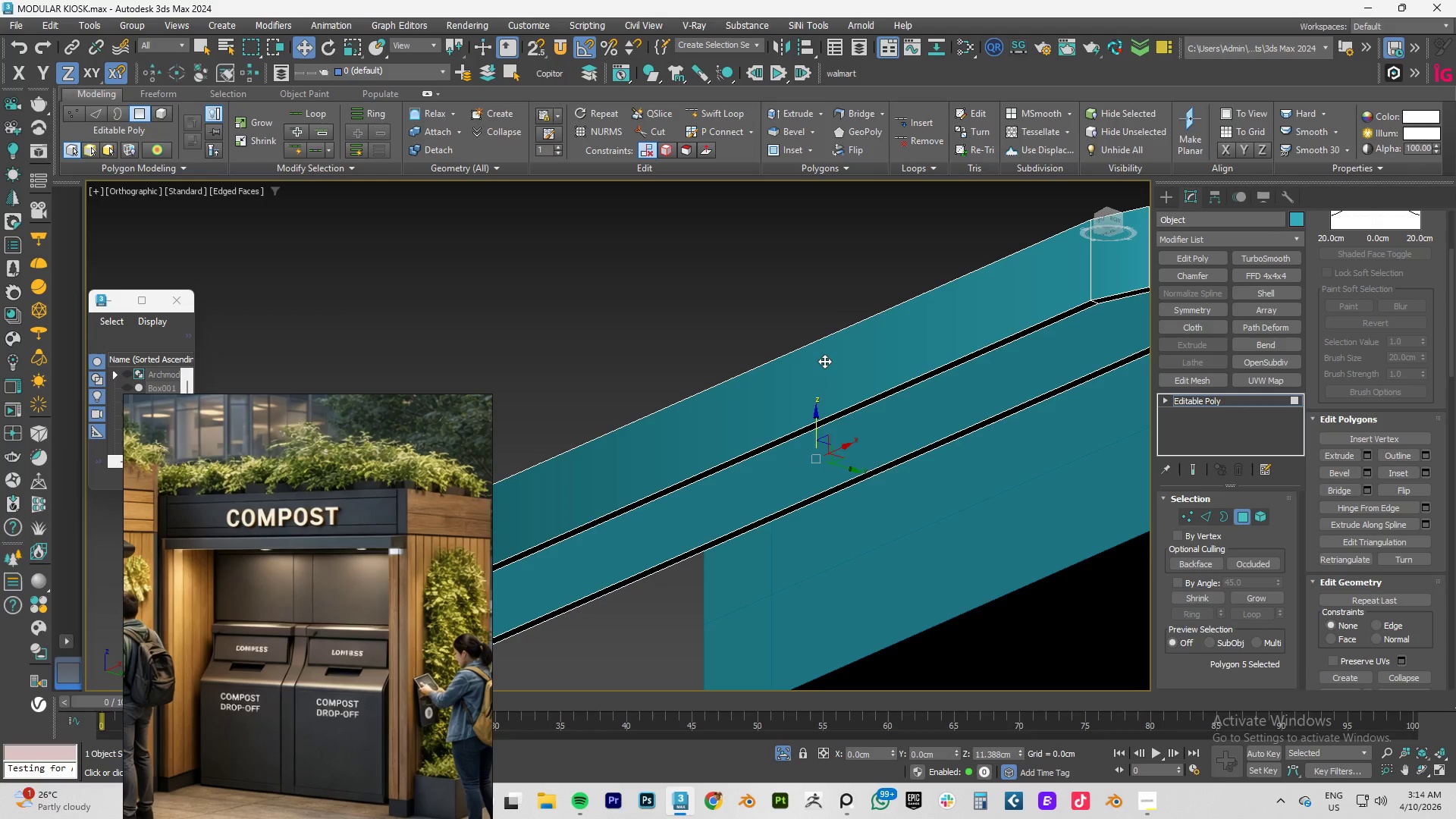 
key(Shift+ShiftLeft)
 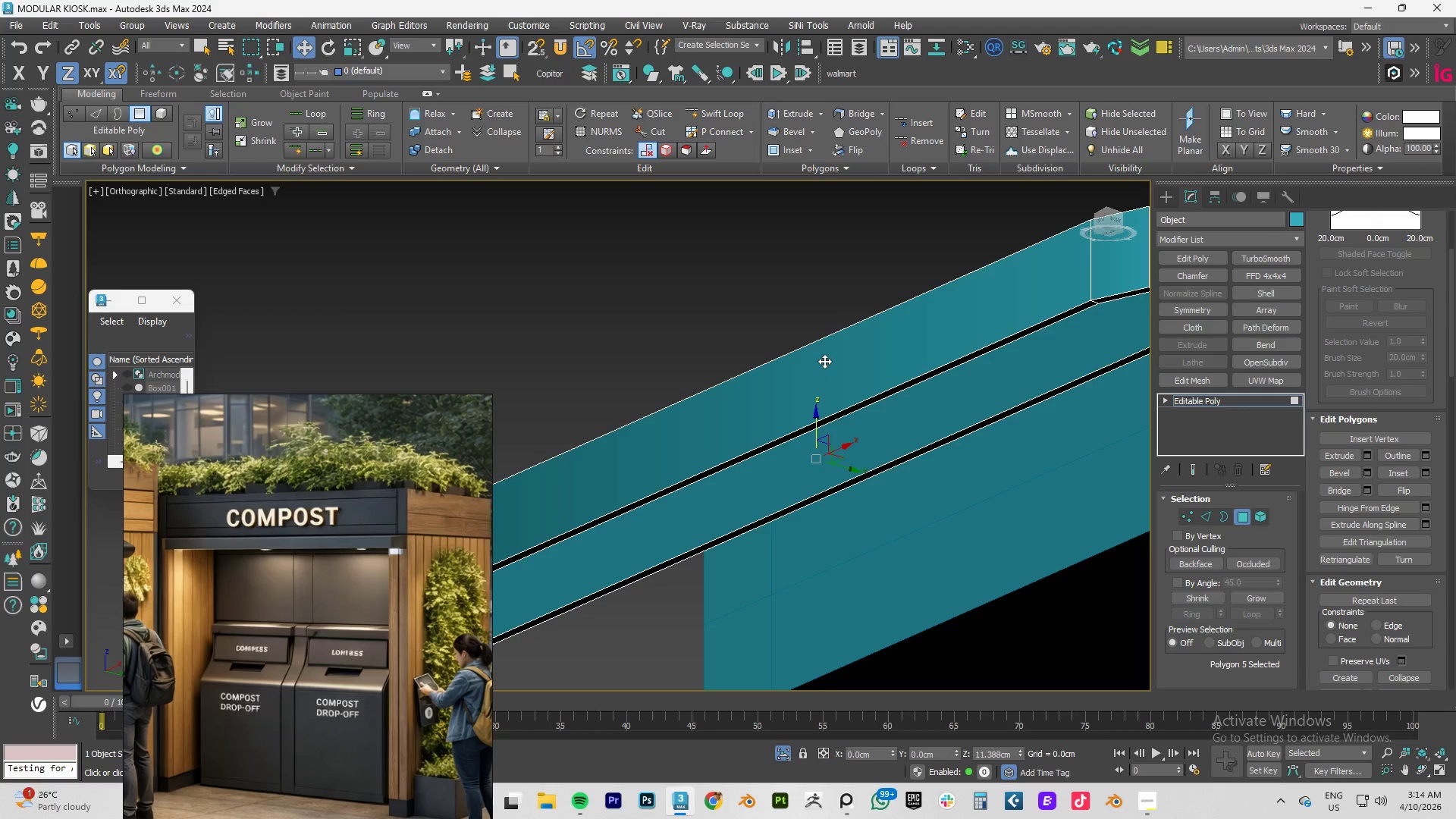 
key(Shift+ShiftLeft)
 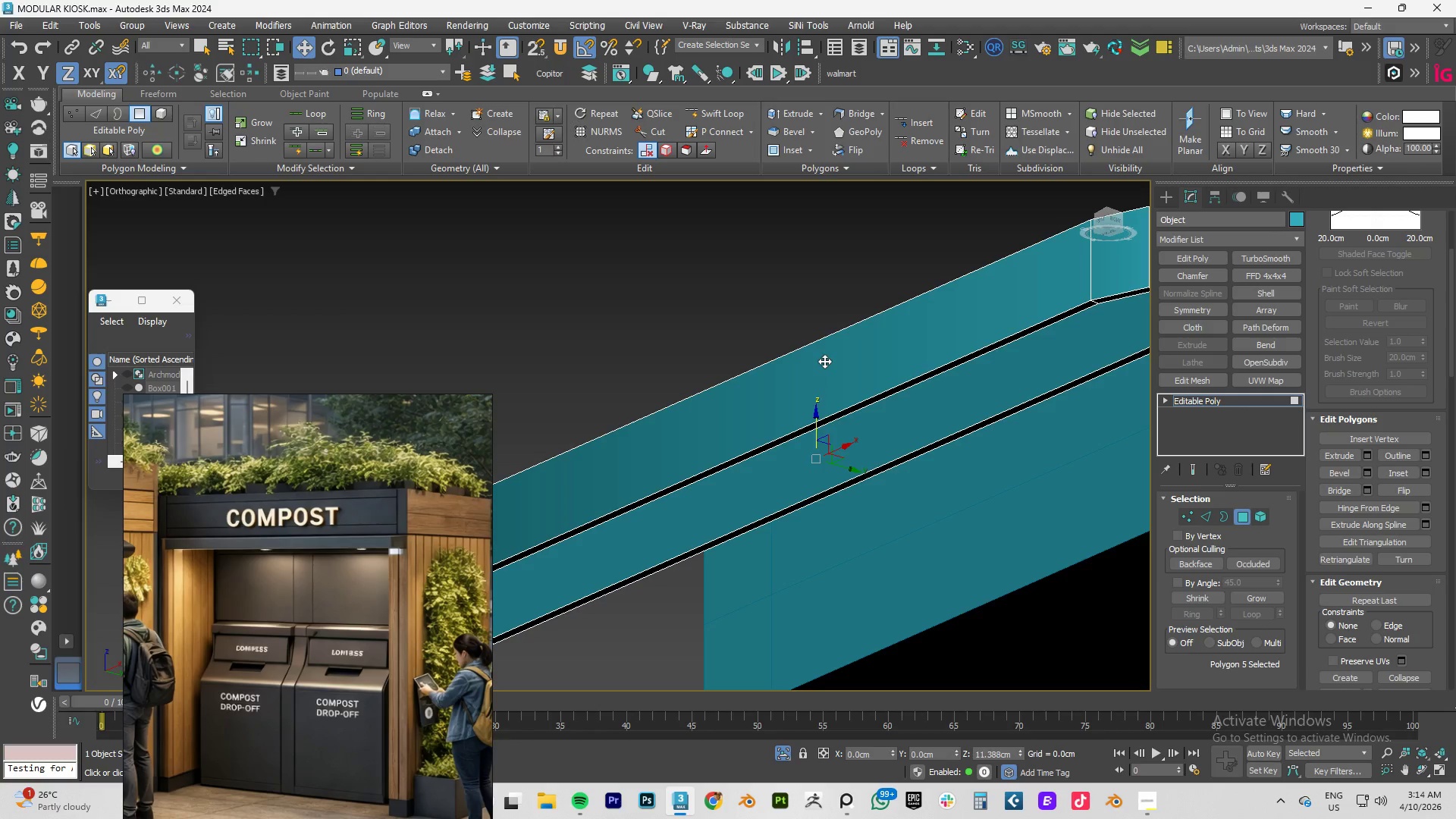 
key(Shift+ShiftLeft)
 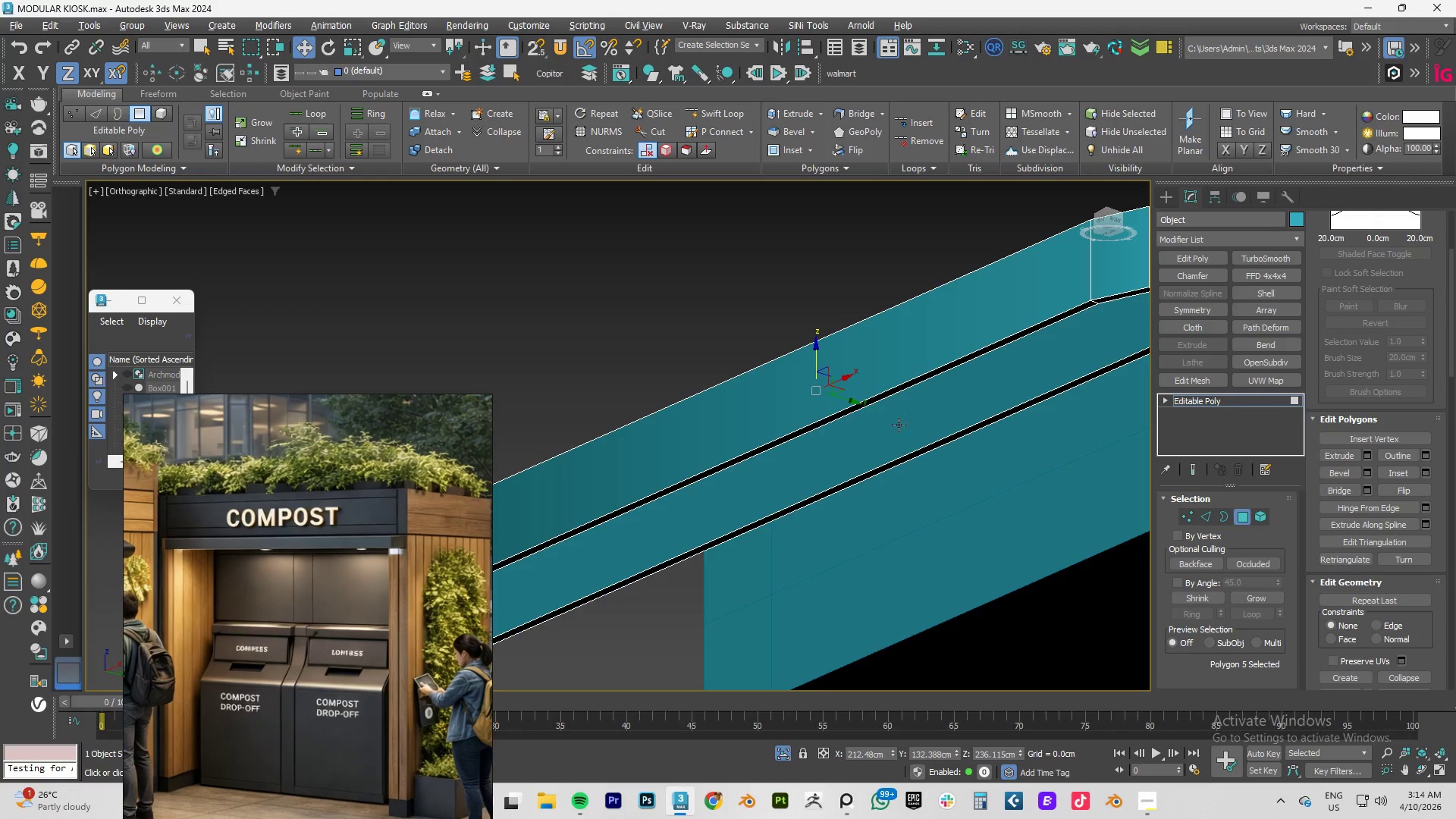 
hold_key(key=AltLeft, duration=1.38)
 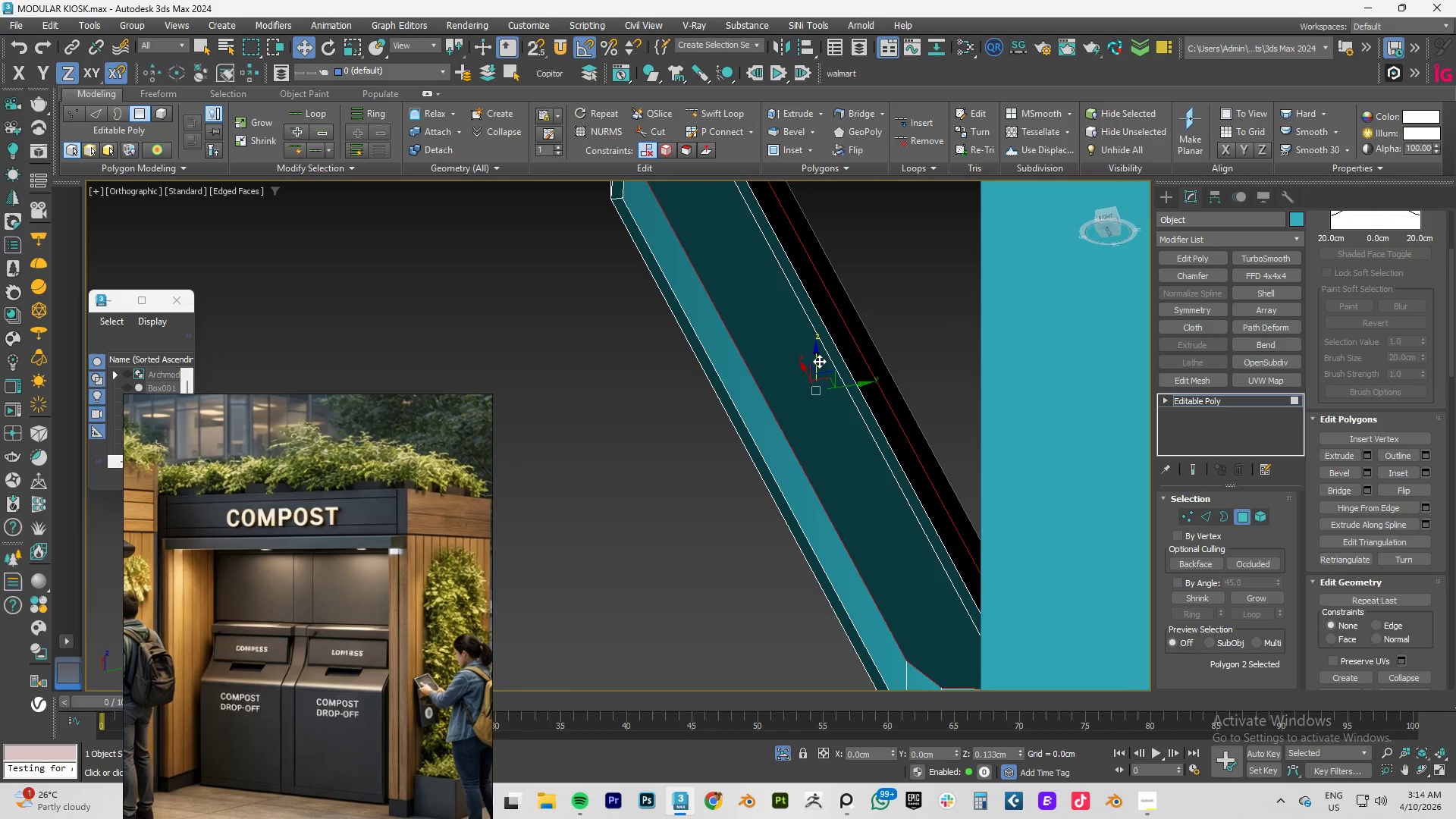 
hold_key(key=AltLeft, duration=1.51)
 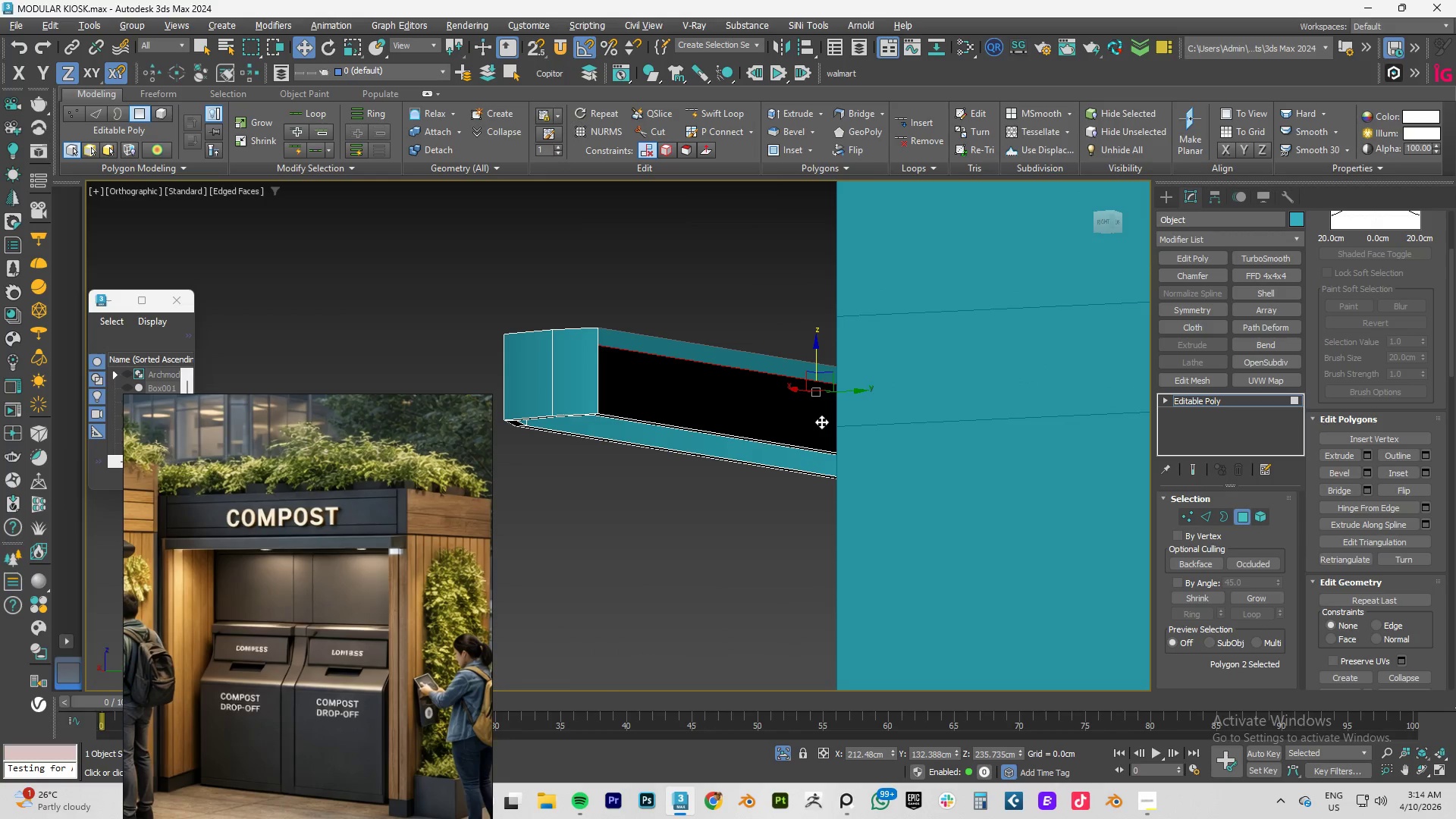 
hold_key(key=AltLeft, duration=0.81)
 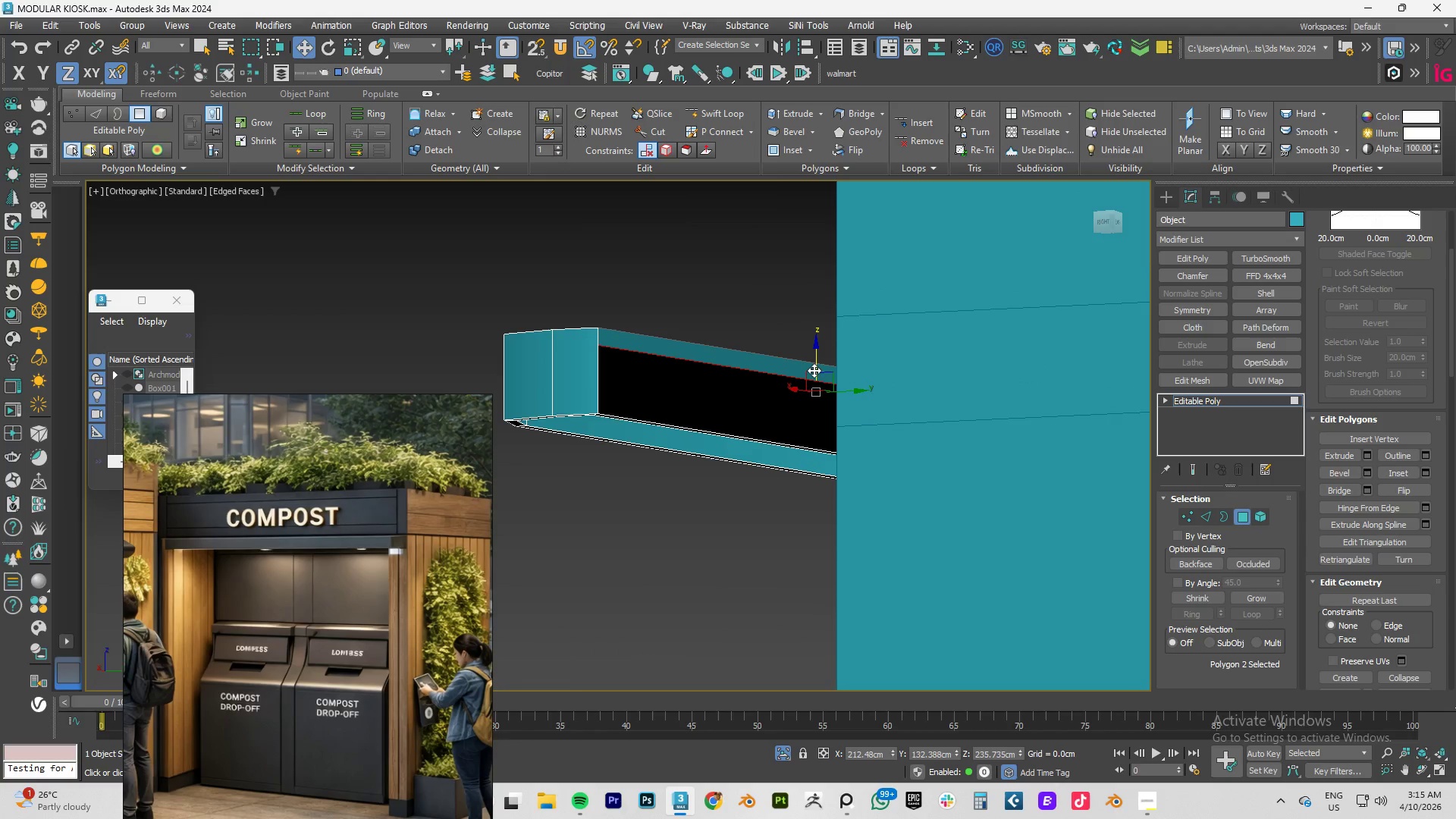 
key(Control+Z)
 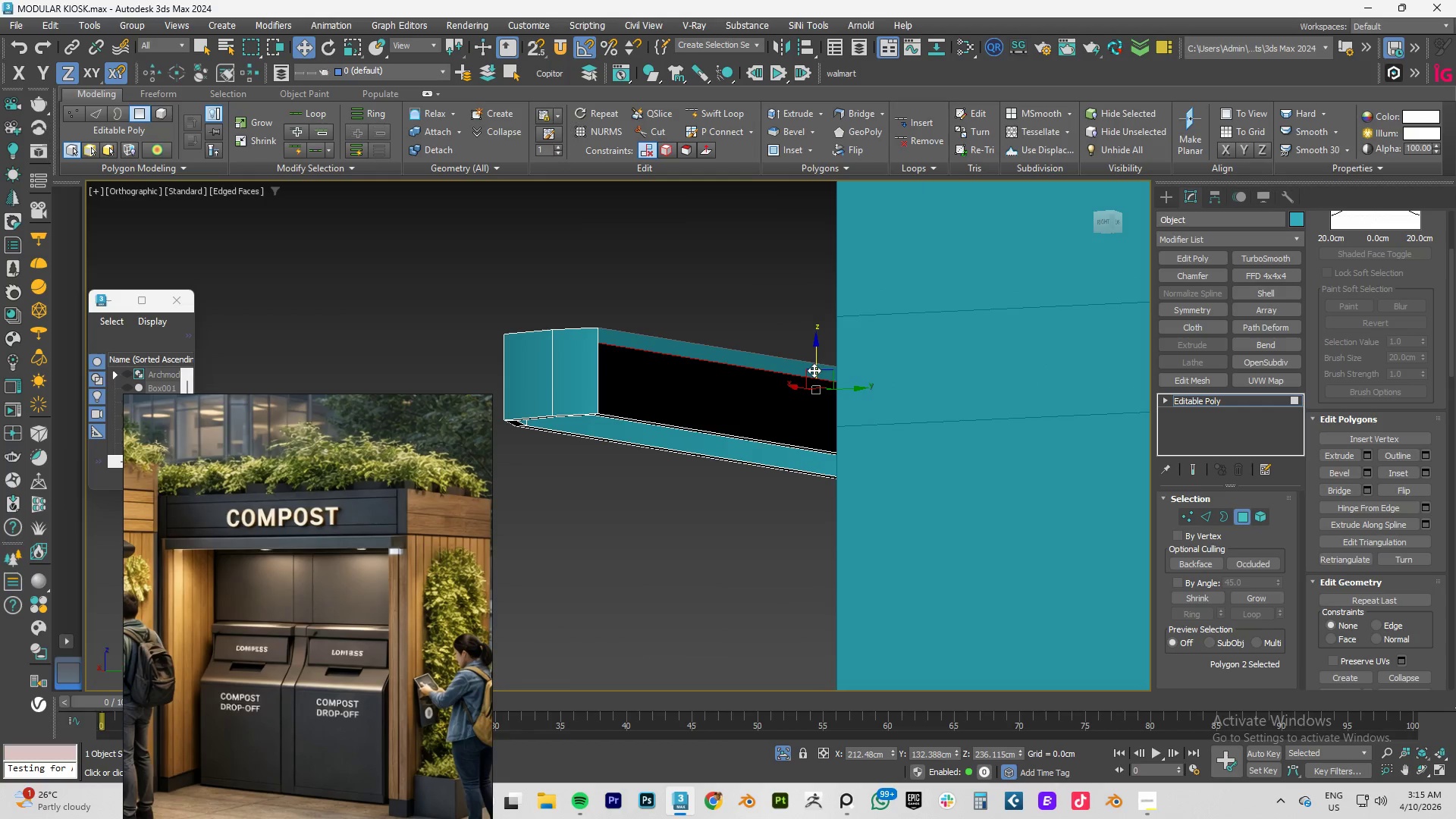 
key(Control+Z)
 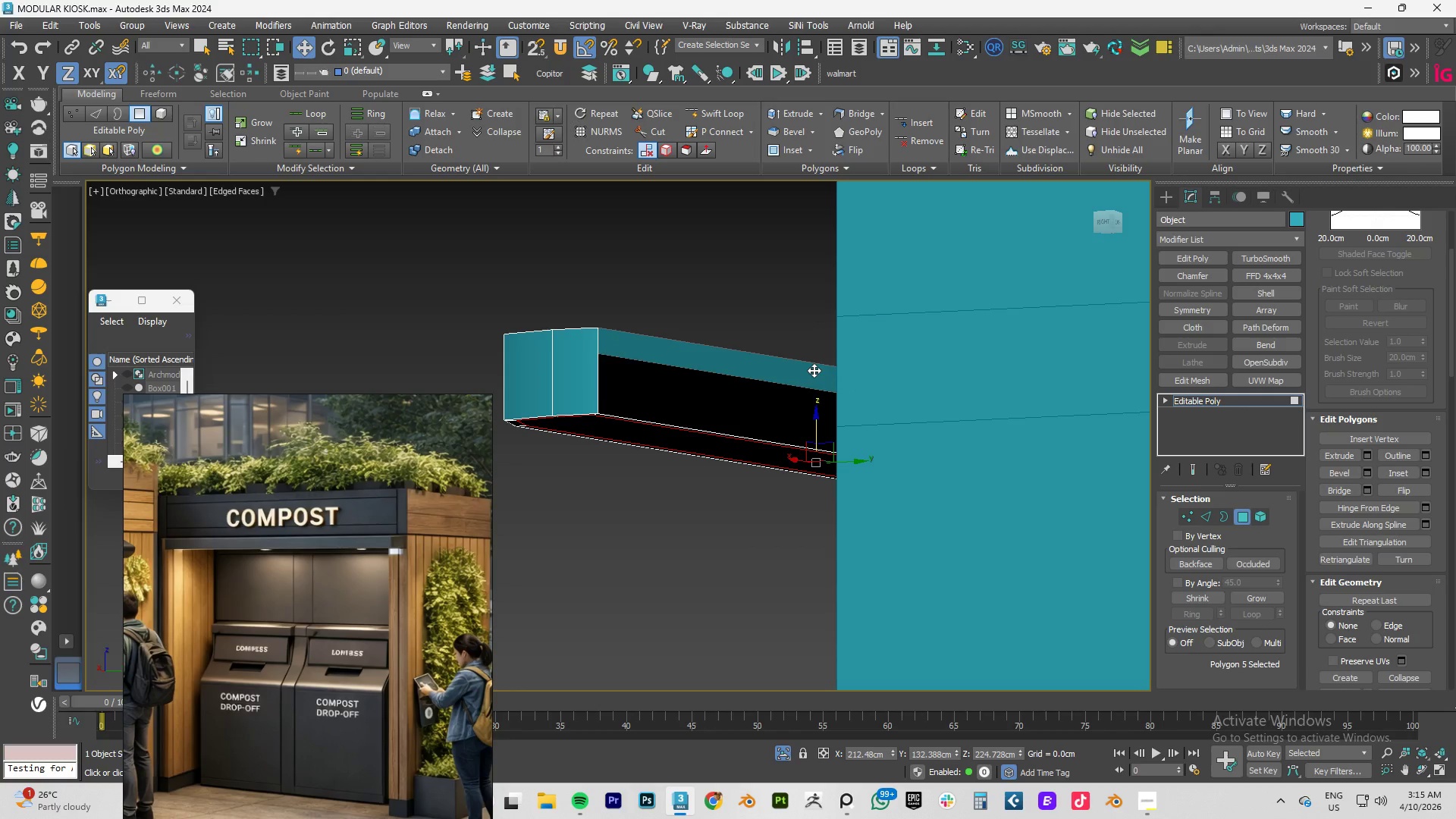 
key(Control+Z)
 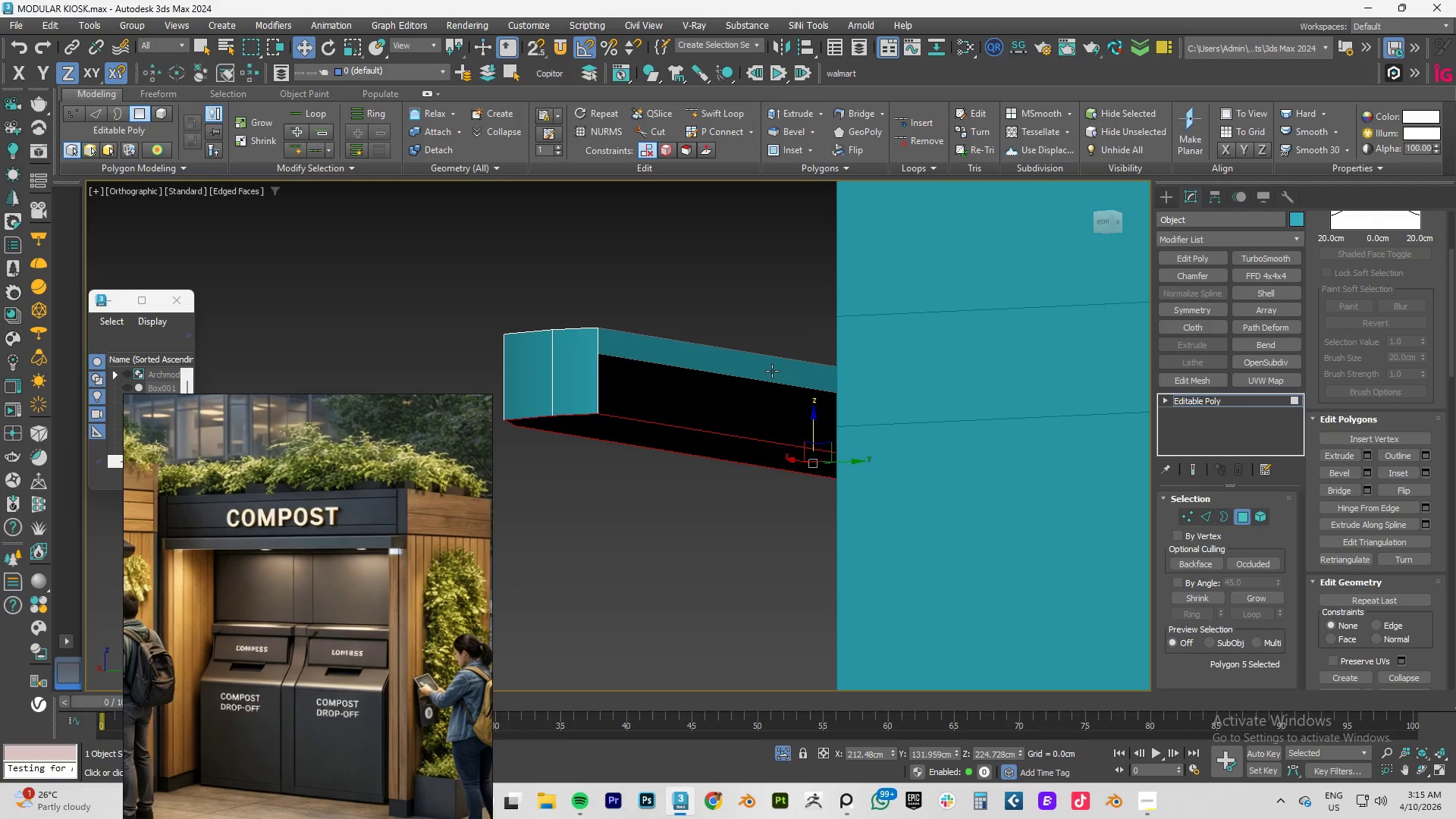 
hold_key(key=AltLeft, duration=1.5)
 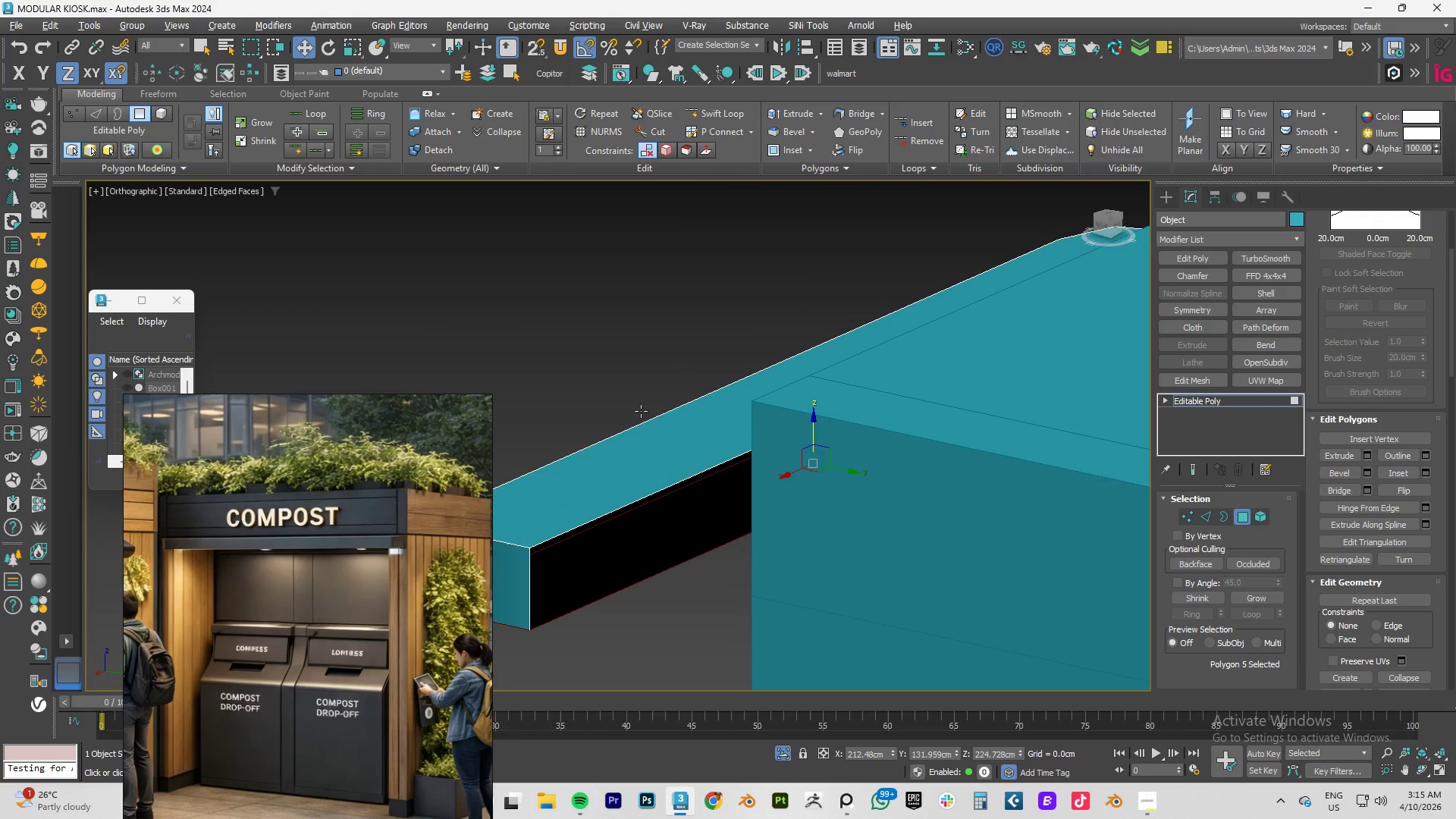 
hold_key(key=AltLeft, duration=1.31)
 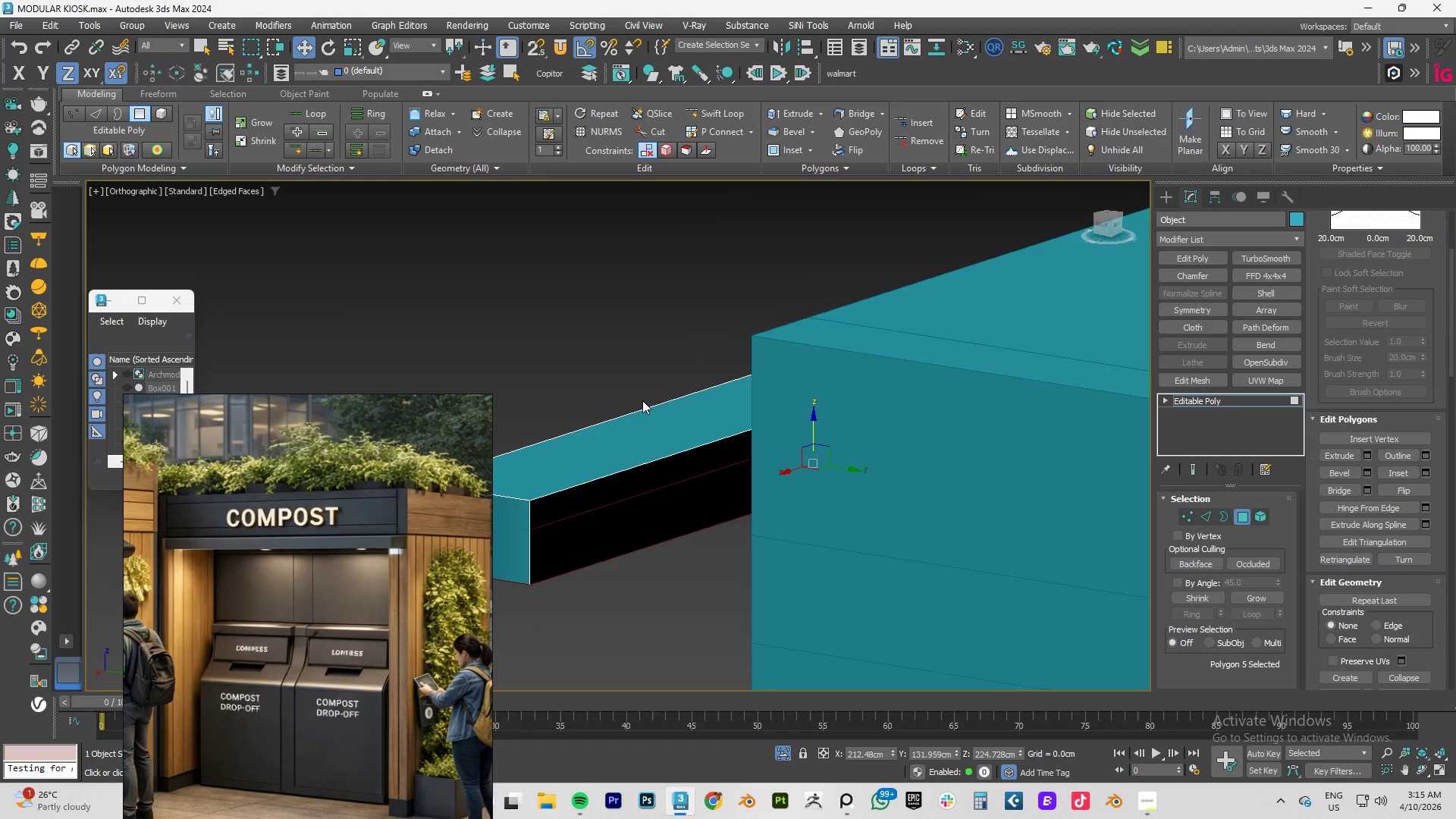 
key(3)
 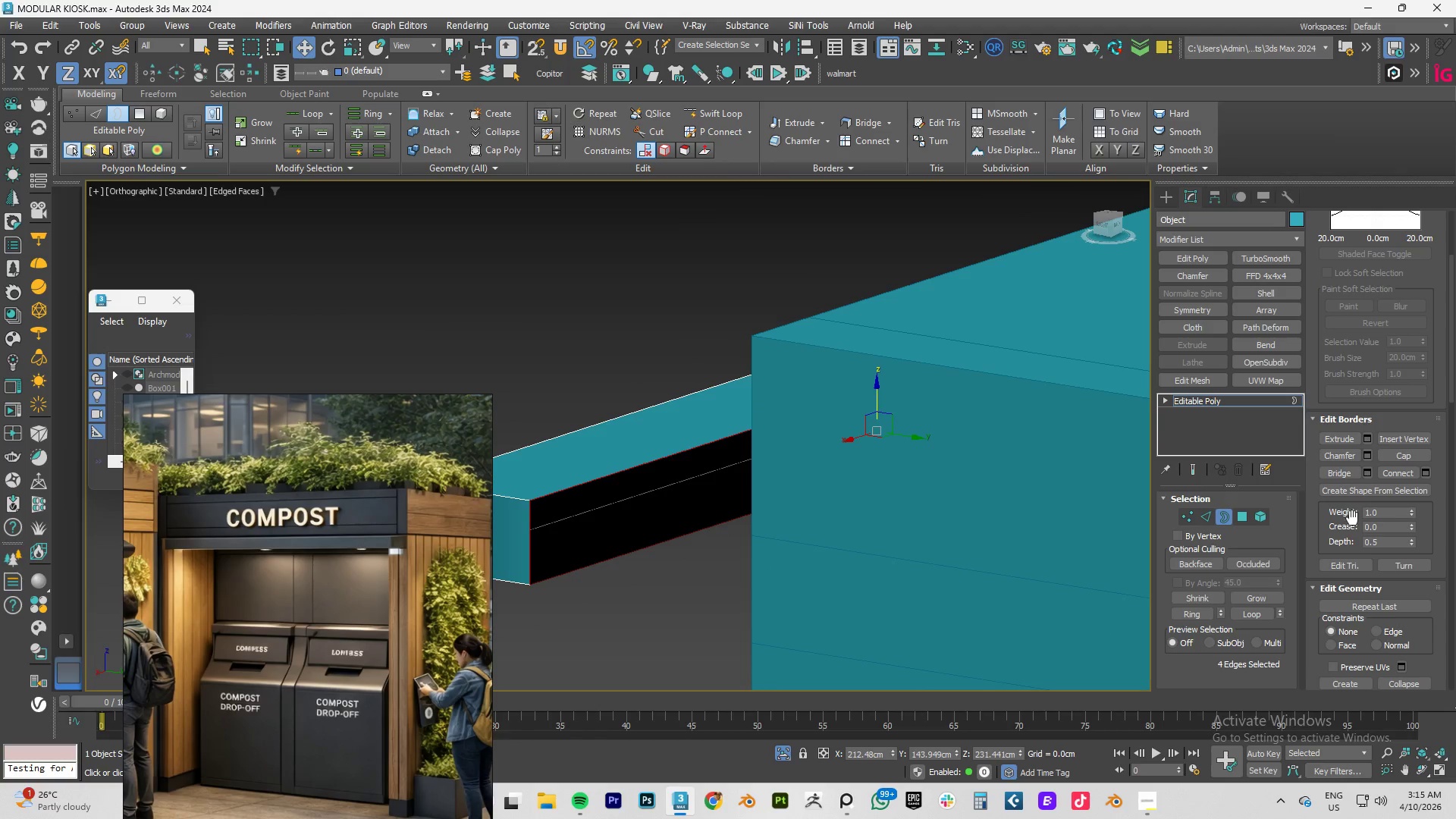 
left_click([1400, 455])
 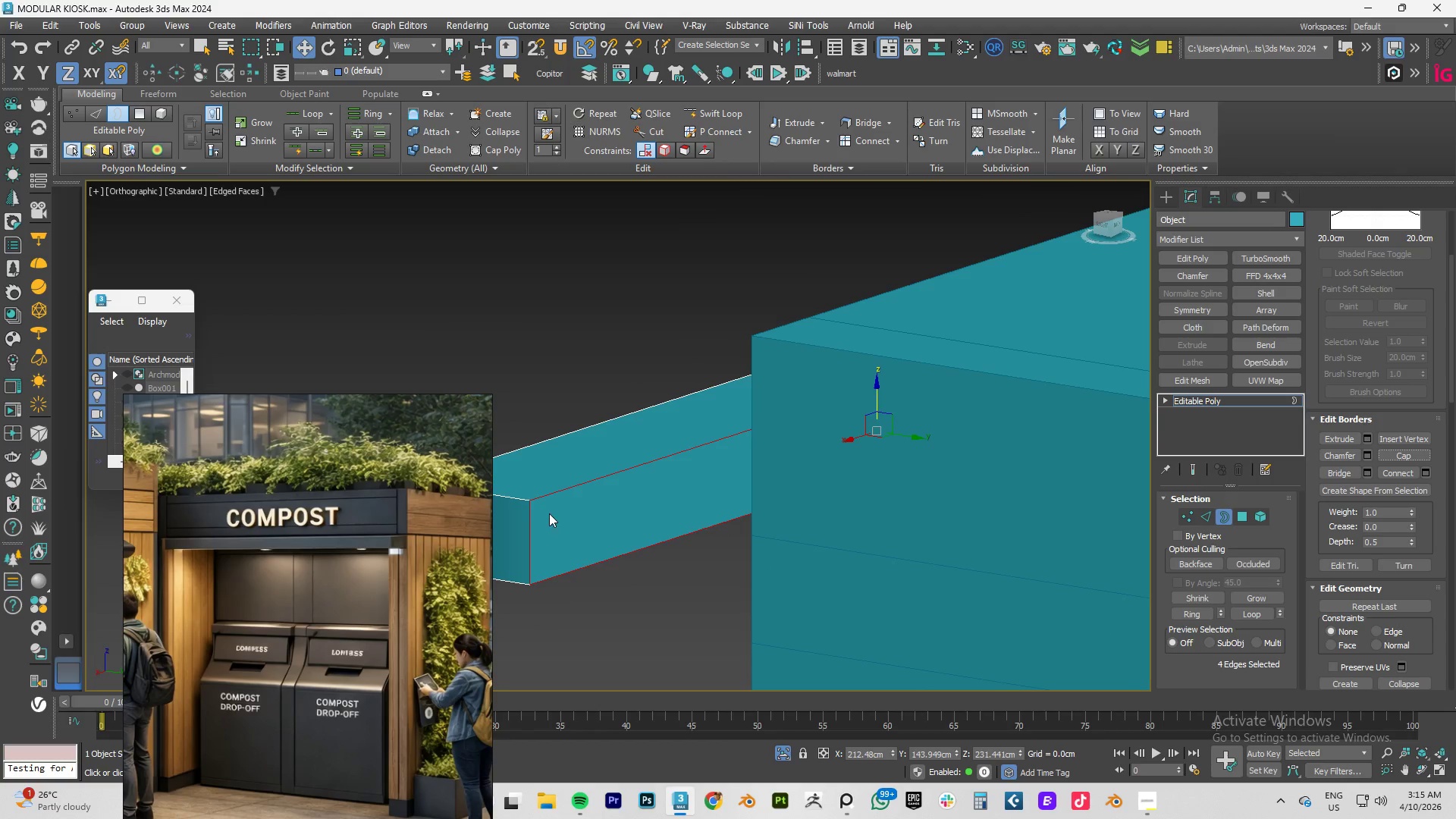 
hold_key(key=AltLeft, duration=0.47)
 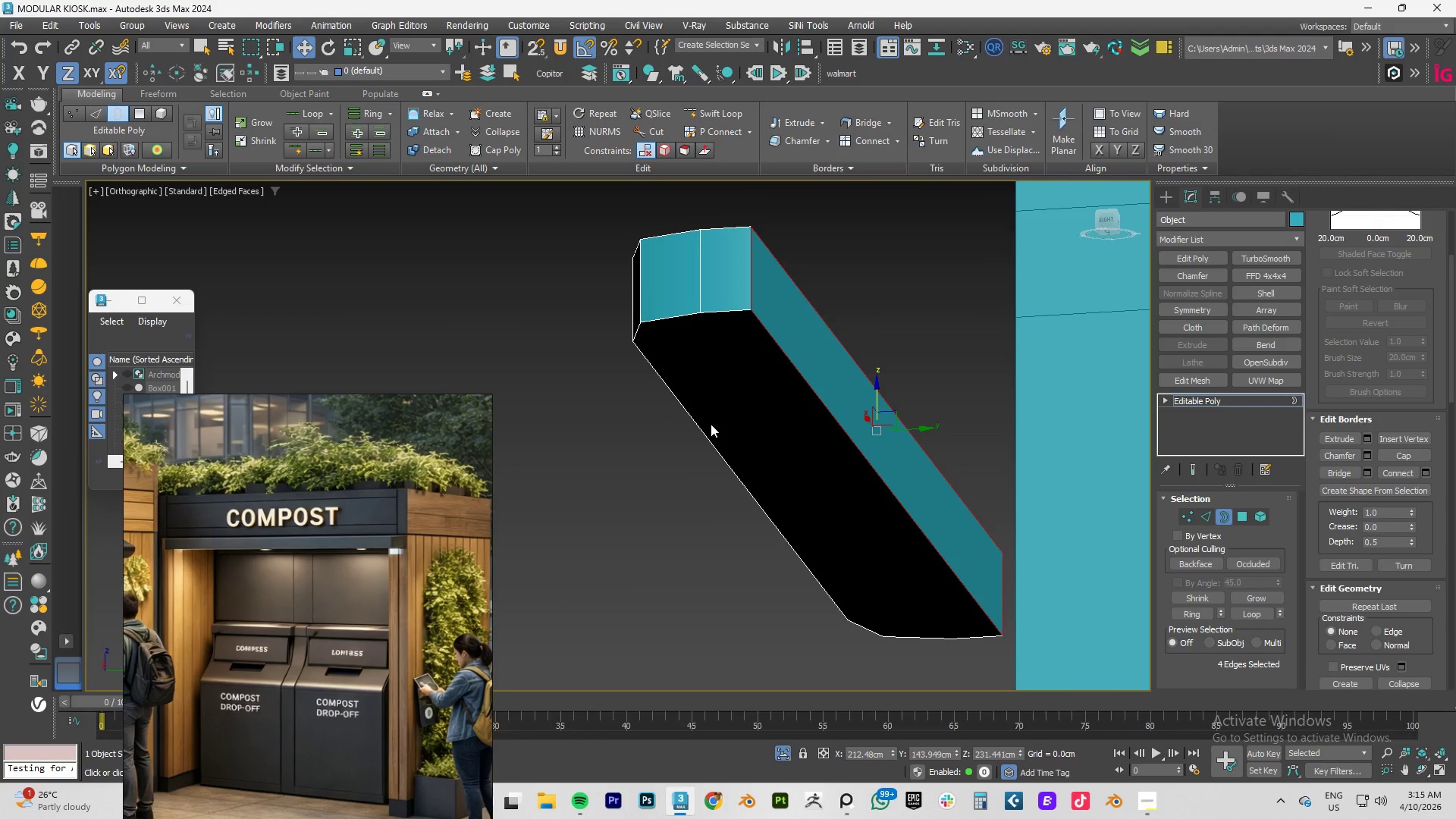 
key(4)
 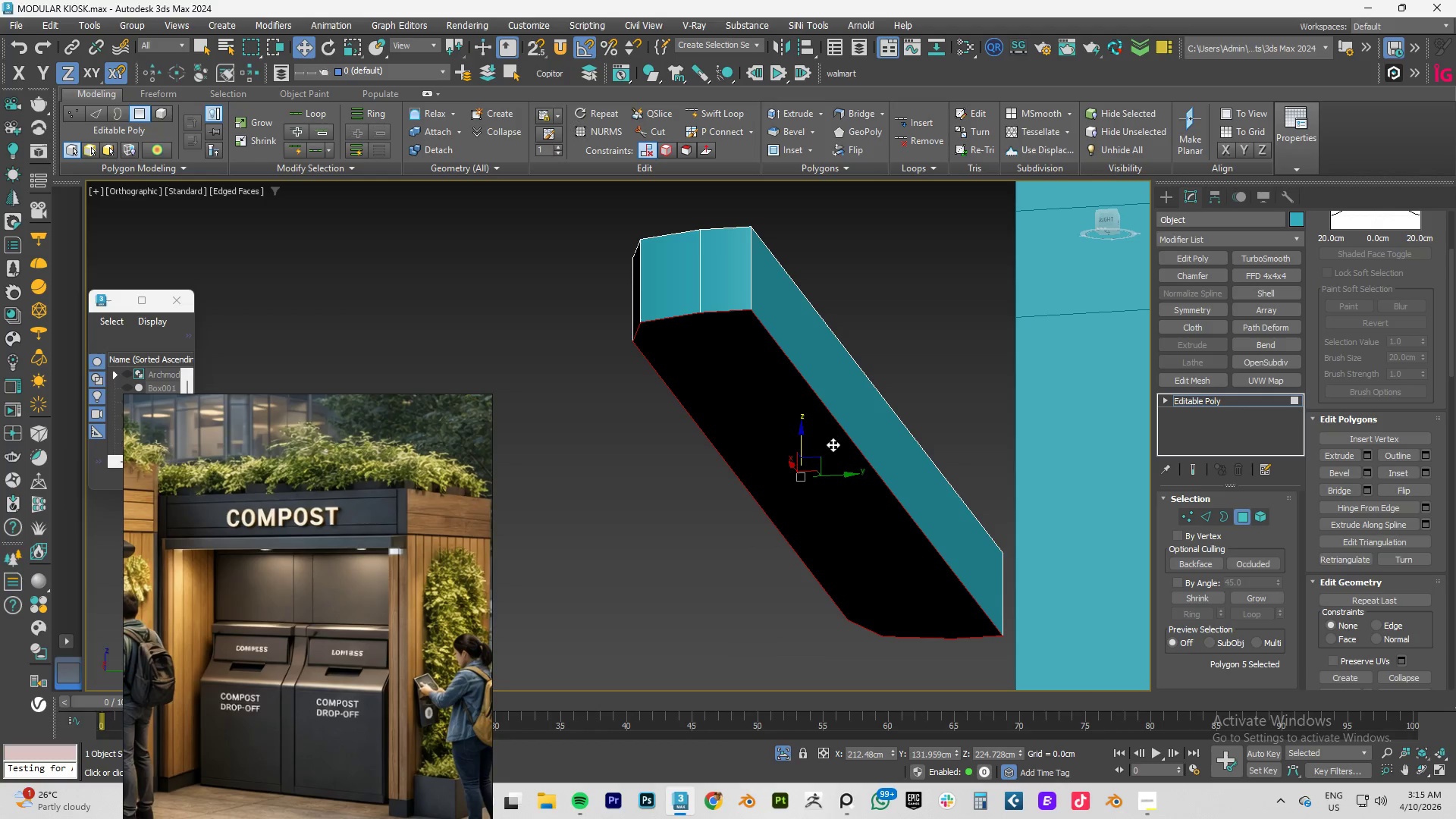 
hold_key(key=ShiftLeft, duration=0.31)
 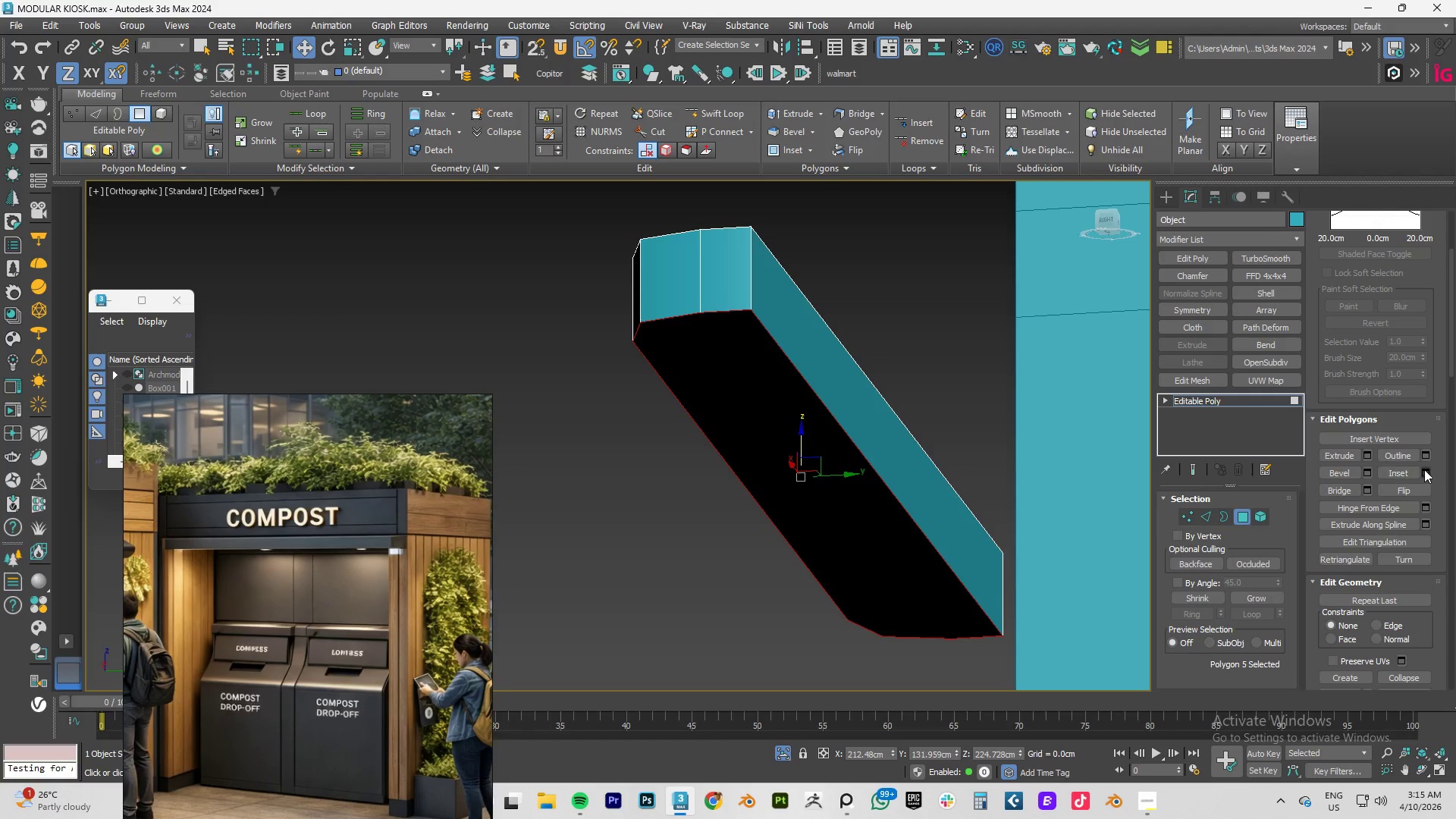 
left_click([1404, 469])
 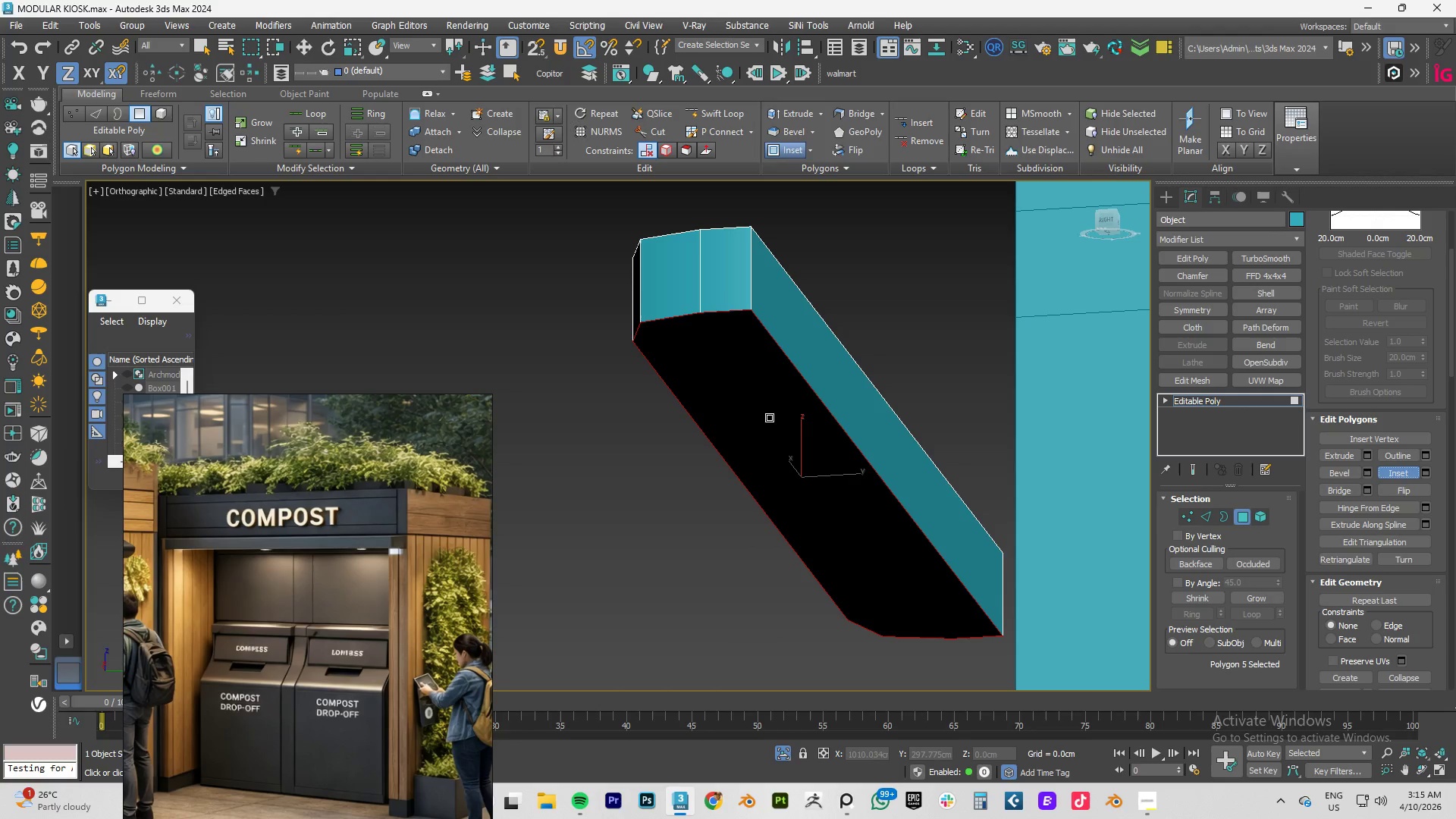 
left_click_drag(start_coordinate=[756, 409], to_coordinate=[764, 413])
 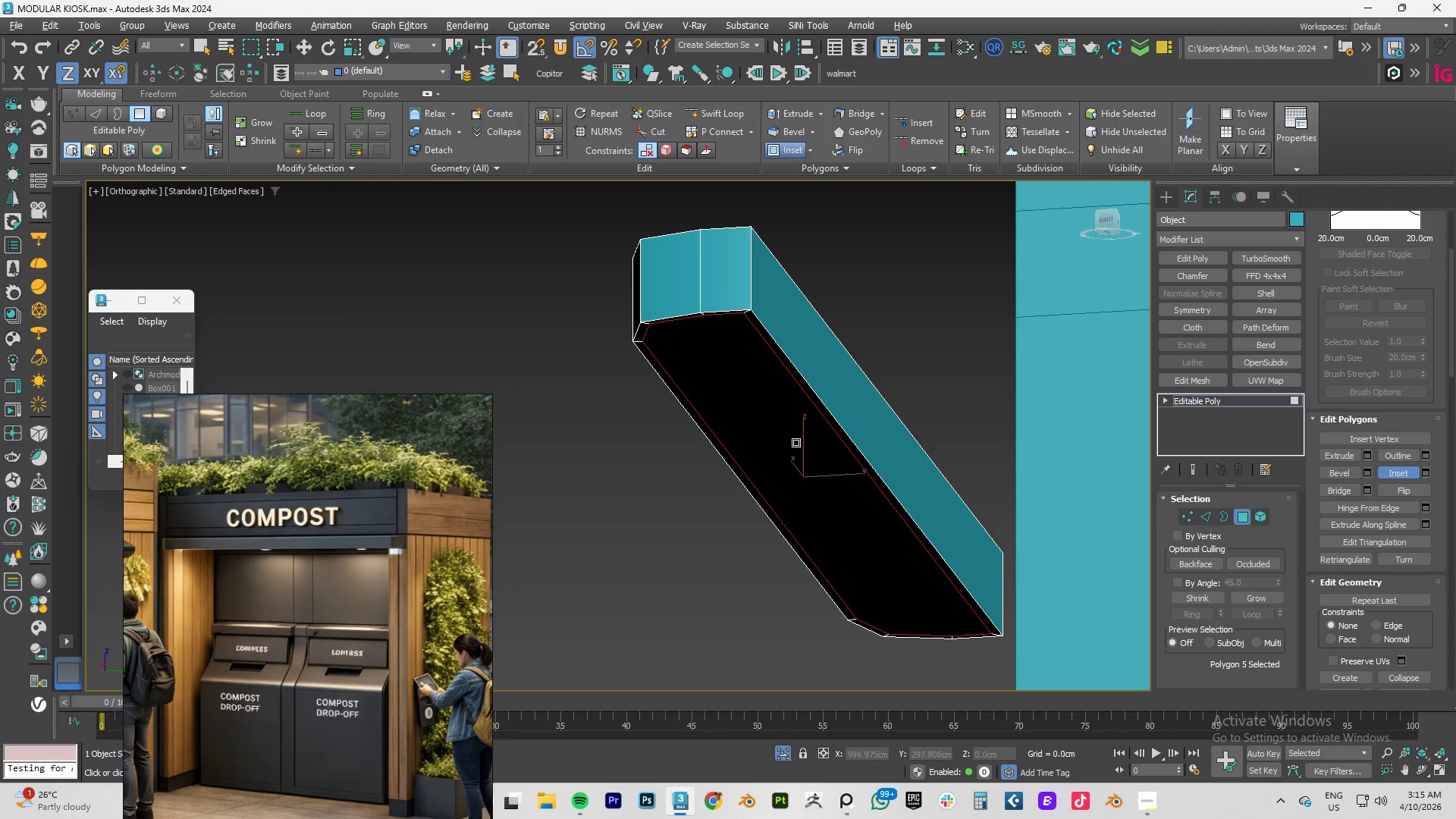 
hold_key(key=AltLeft, duration=0.94)
 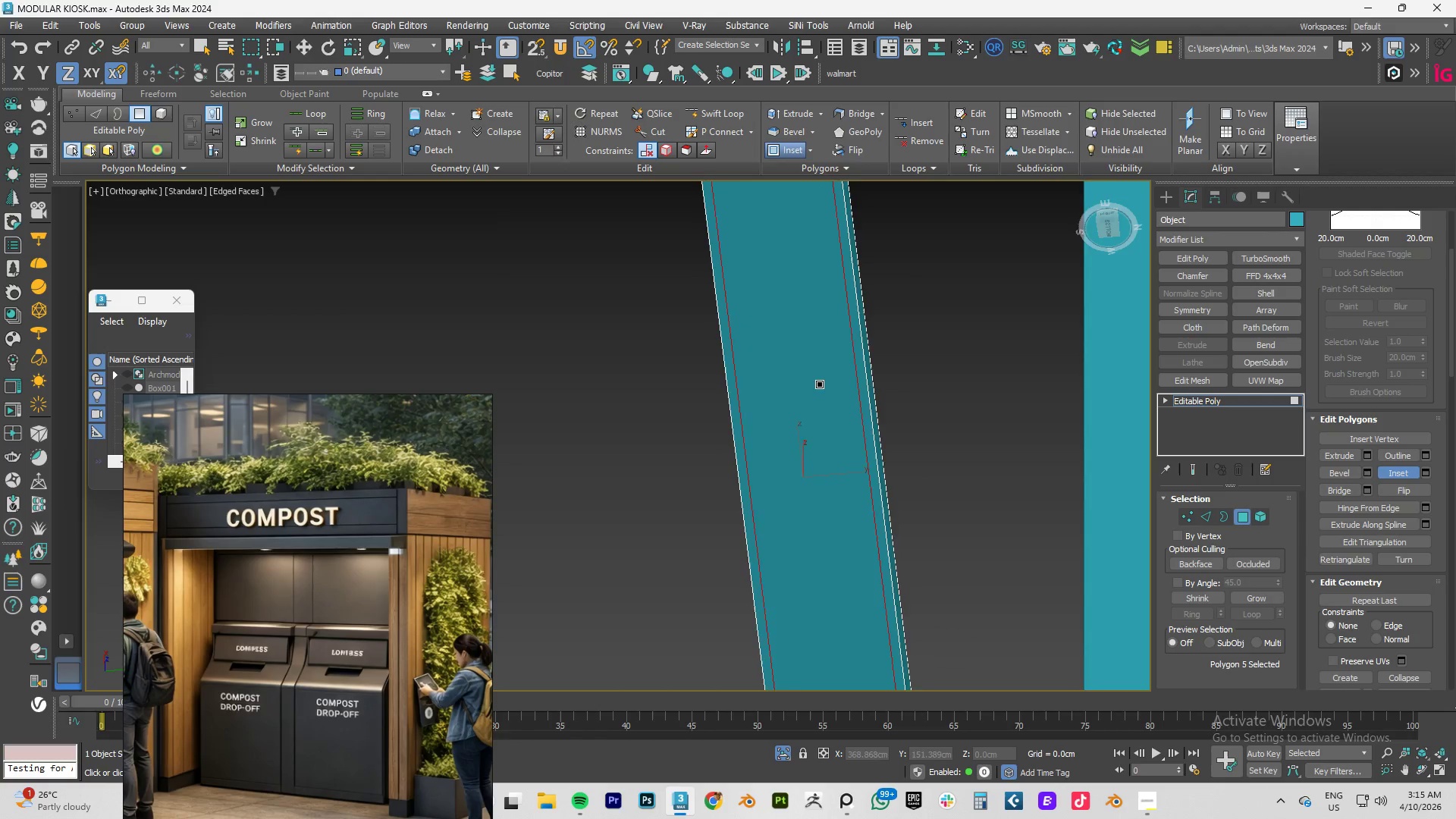 
scroll: coordinate [819, 388], scroll_direction: down, amount: 3.0
 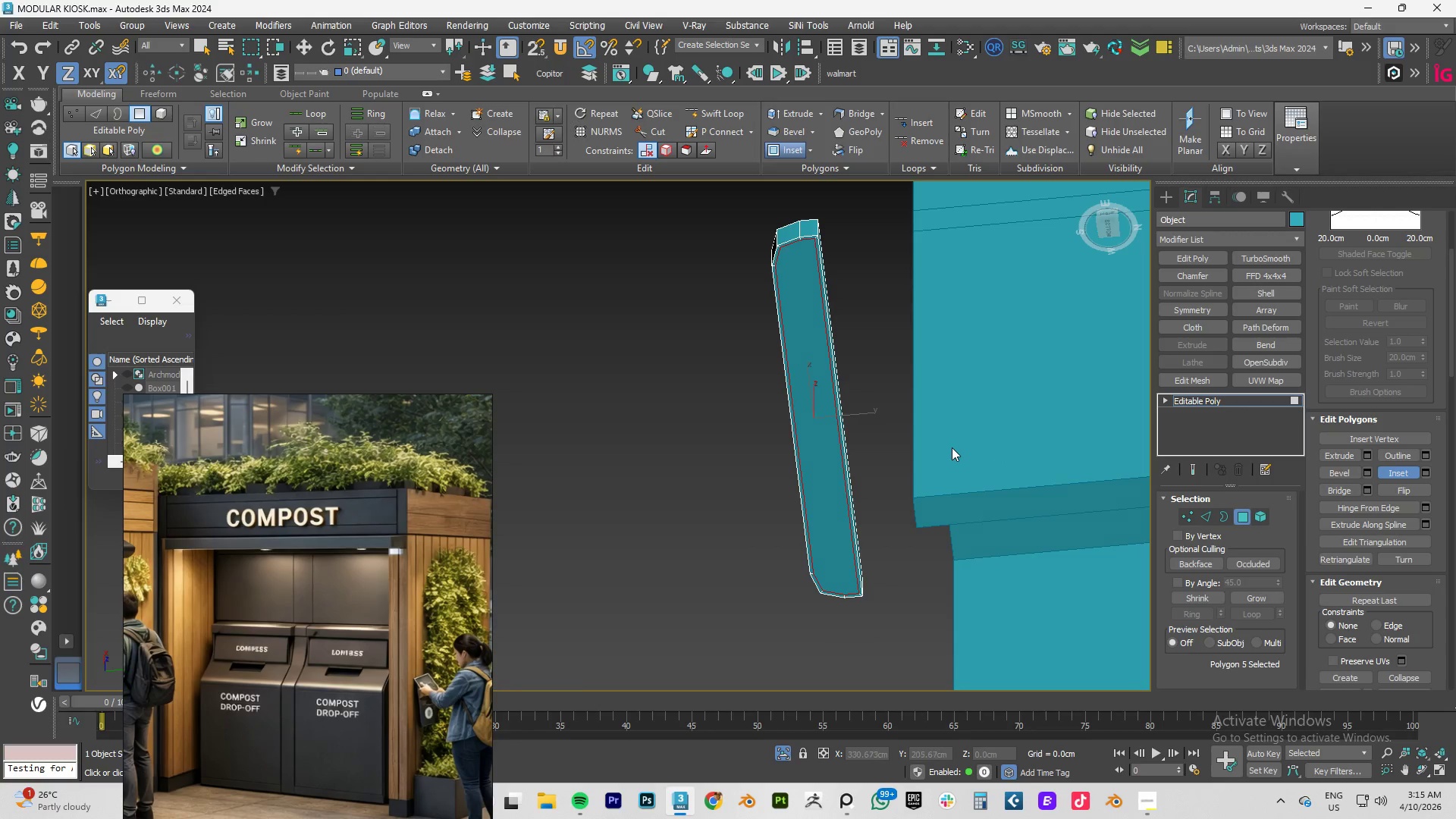 
left_click([1393, 478])
 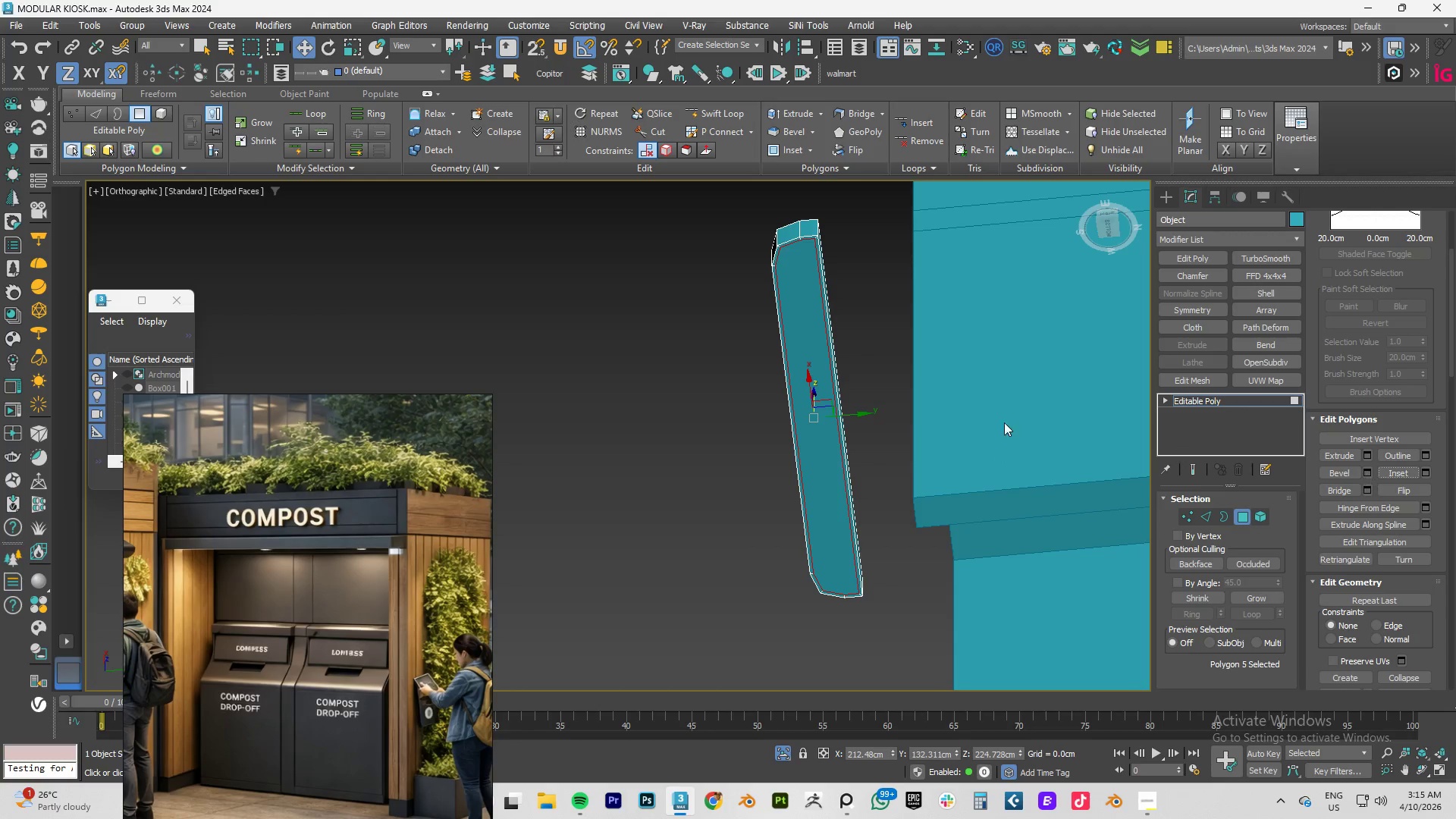 
hold_key(key=AltLeft, duration=1.28)
 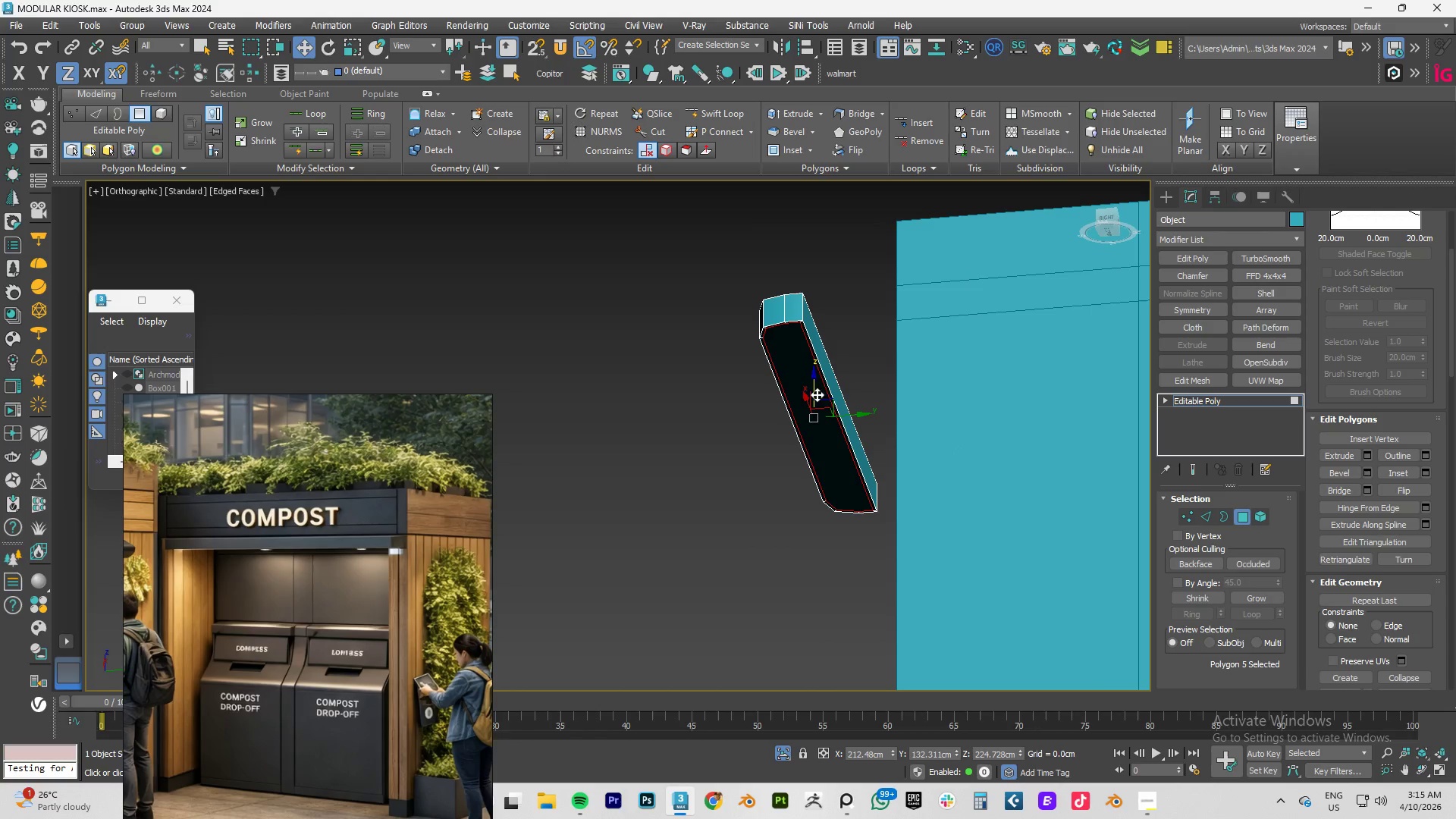 
hold_key(key=AltLeft, duration=5.45)
hold_key(key=ShiftLeft, duration=1.5)
left_click_drag(start_coordinate=[813, 390], to_coordinate=[821, 368])
 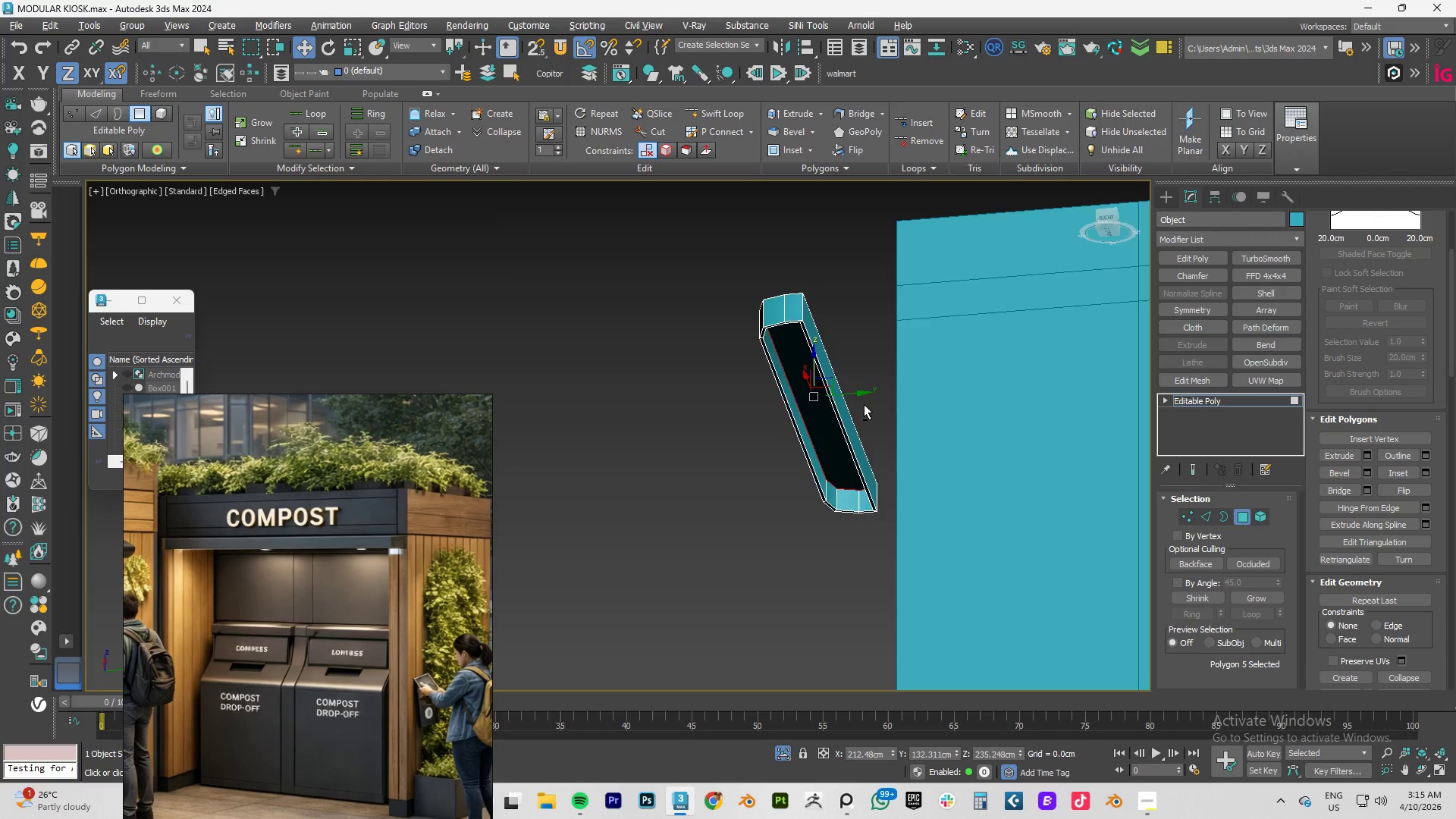 
hold_key(key=ShiftLeft, duration=1.52)
 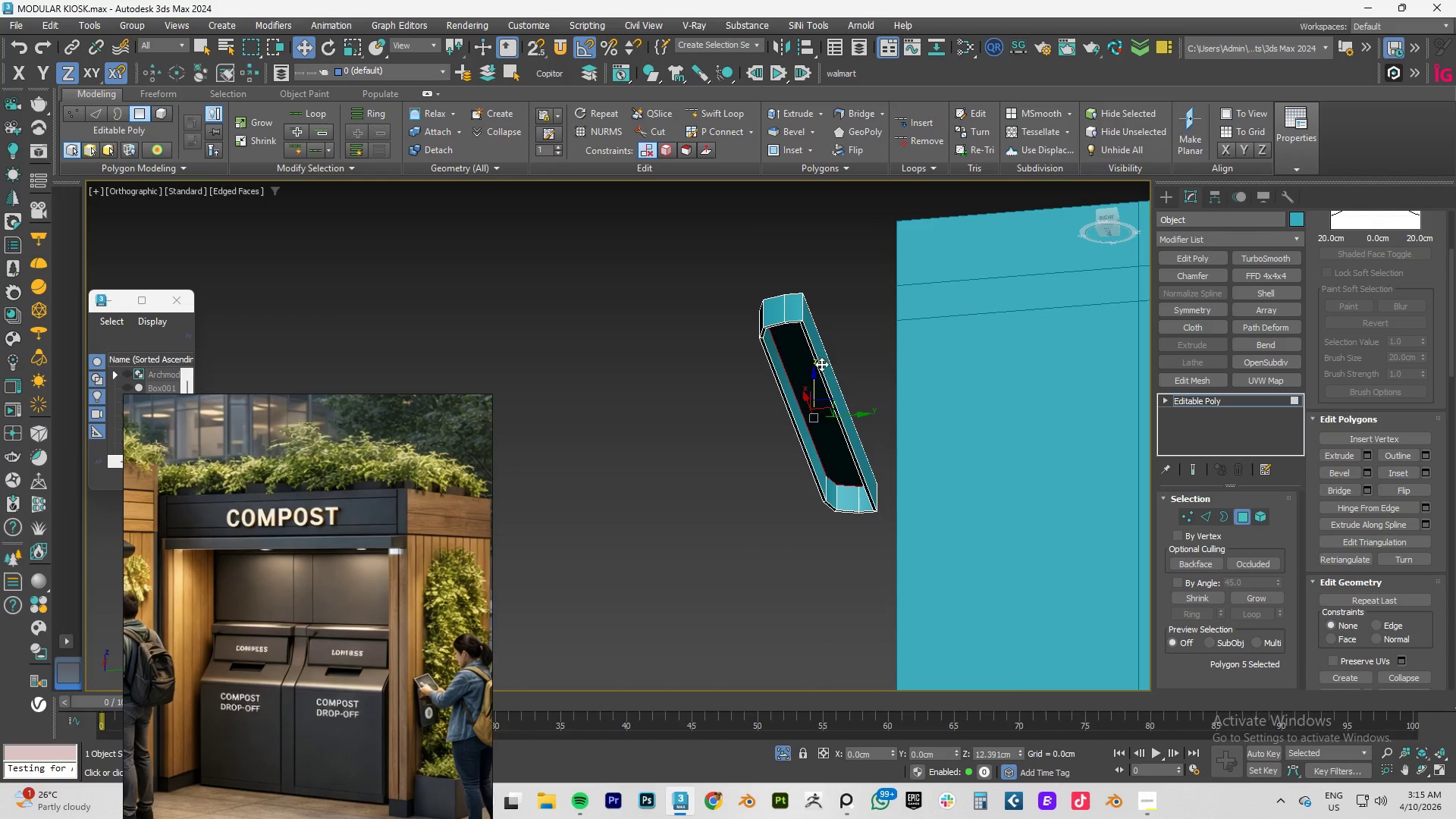 
hold_key(key=ShiftLeft, duration=1.51)
 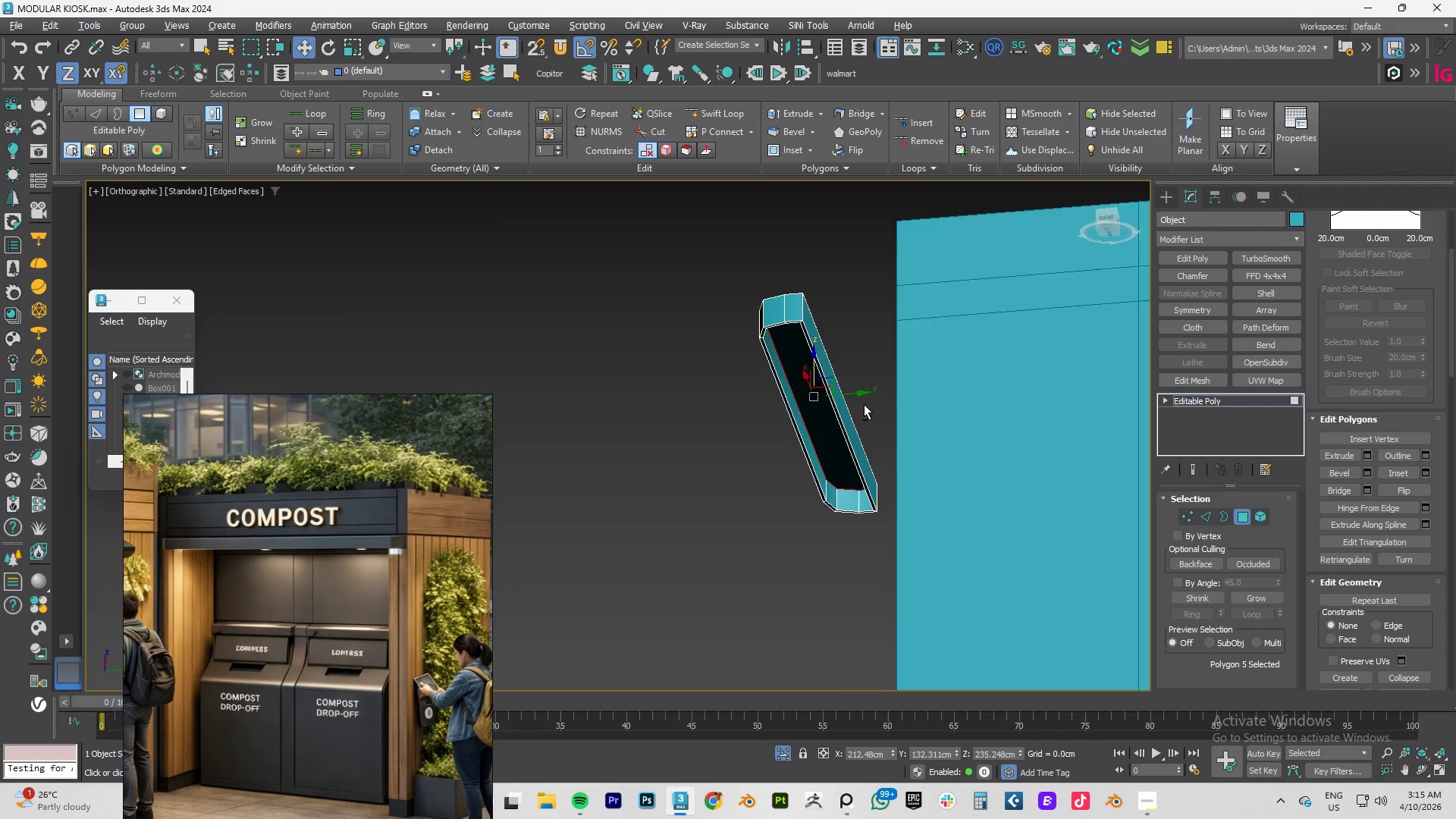 
key(Shift+ShiftLeft)
 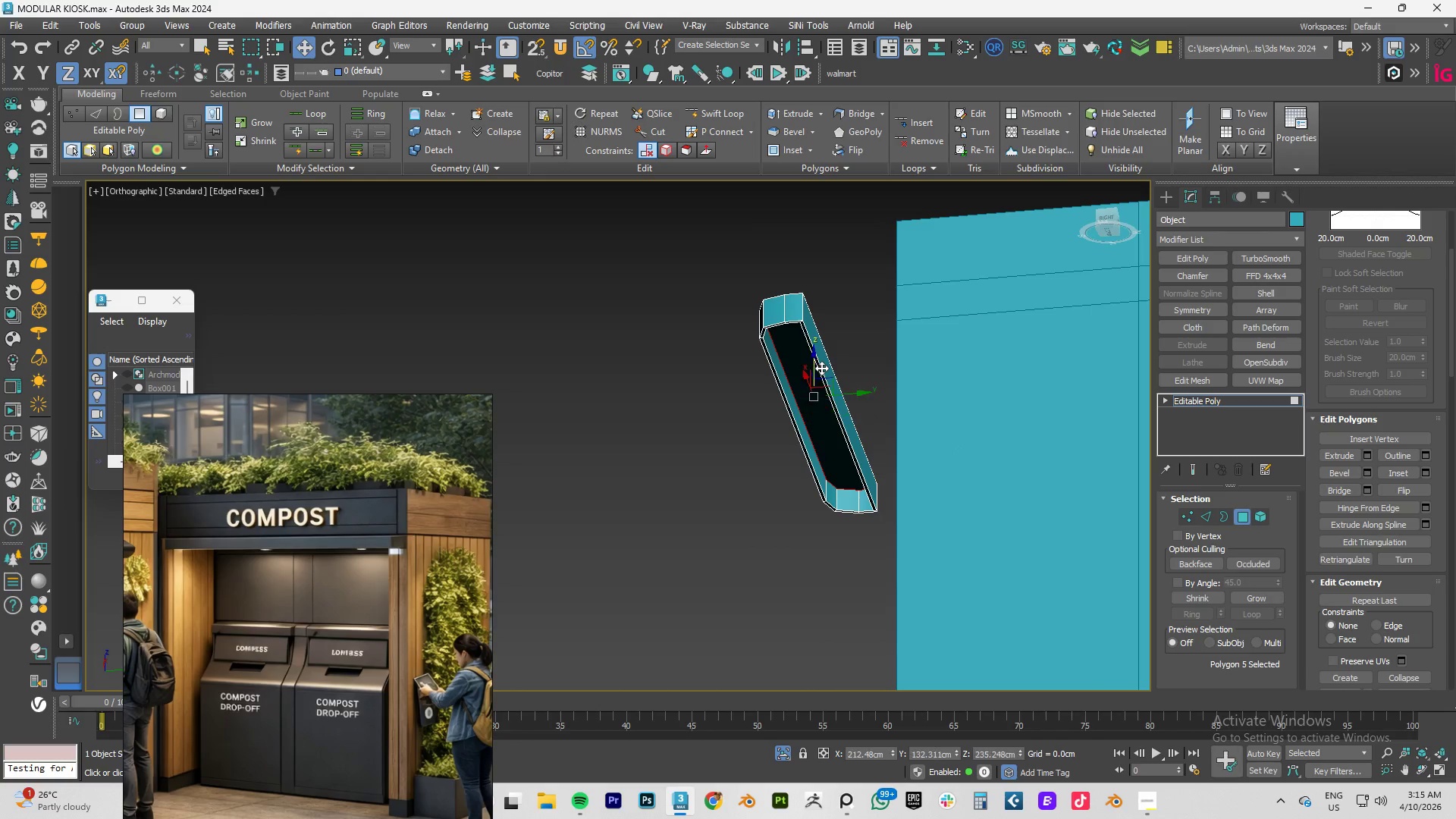 
key(Shift+ShiftLeft)
 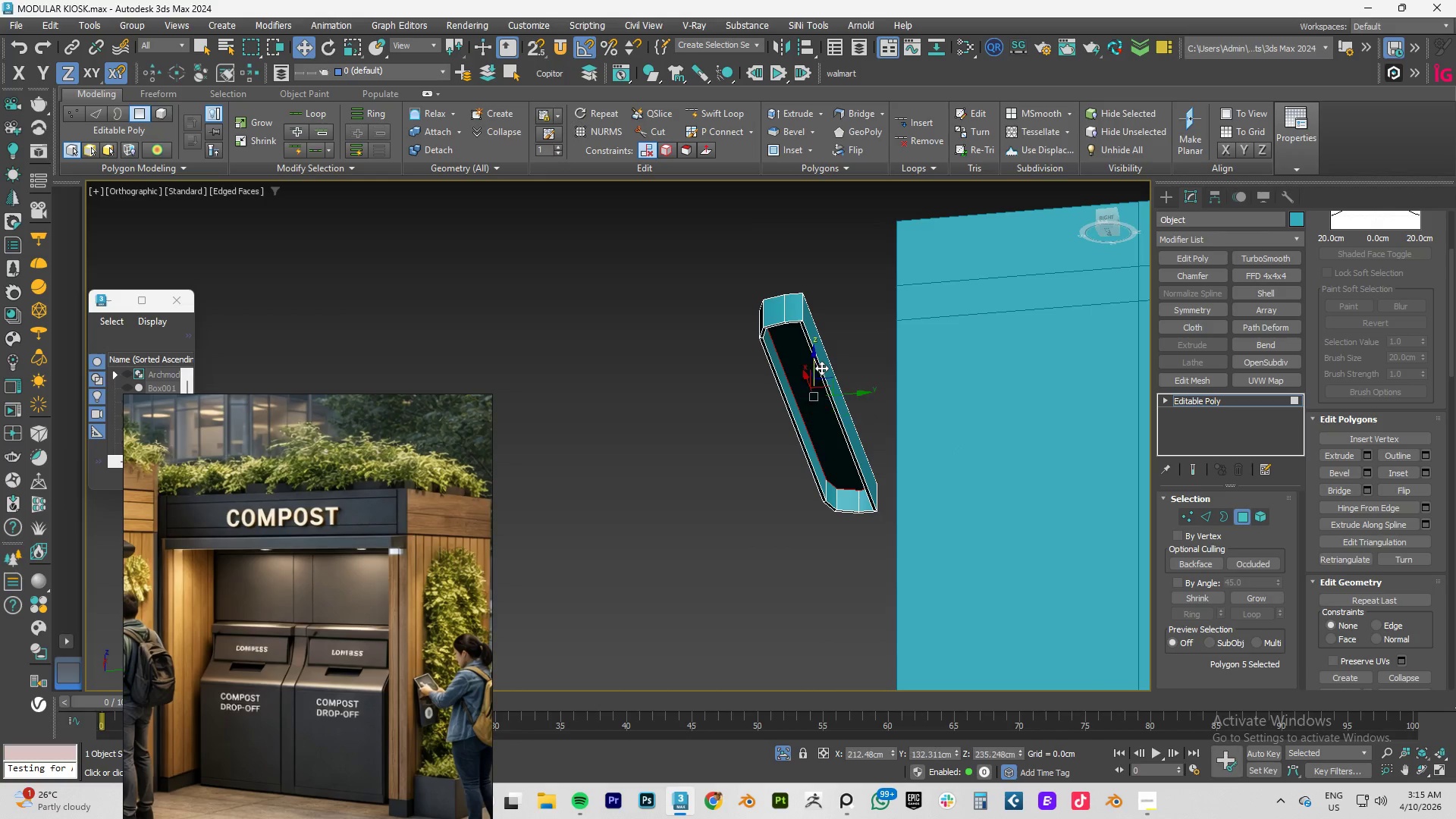 
key(Shift+ShiftLeft)
 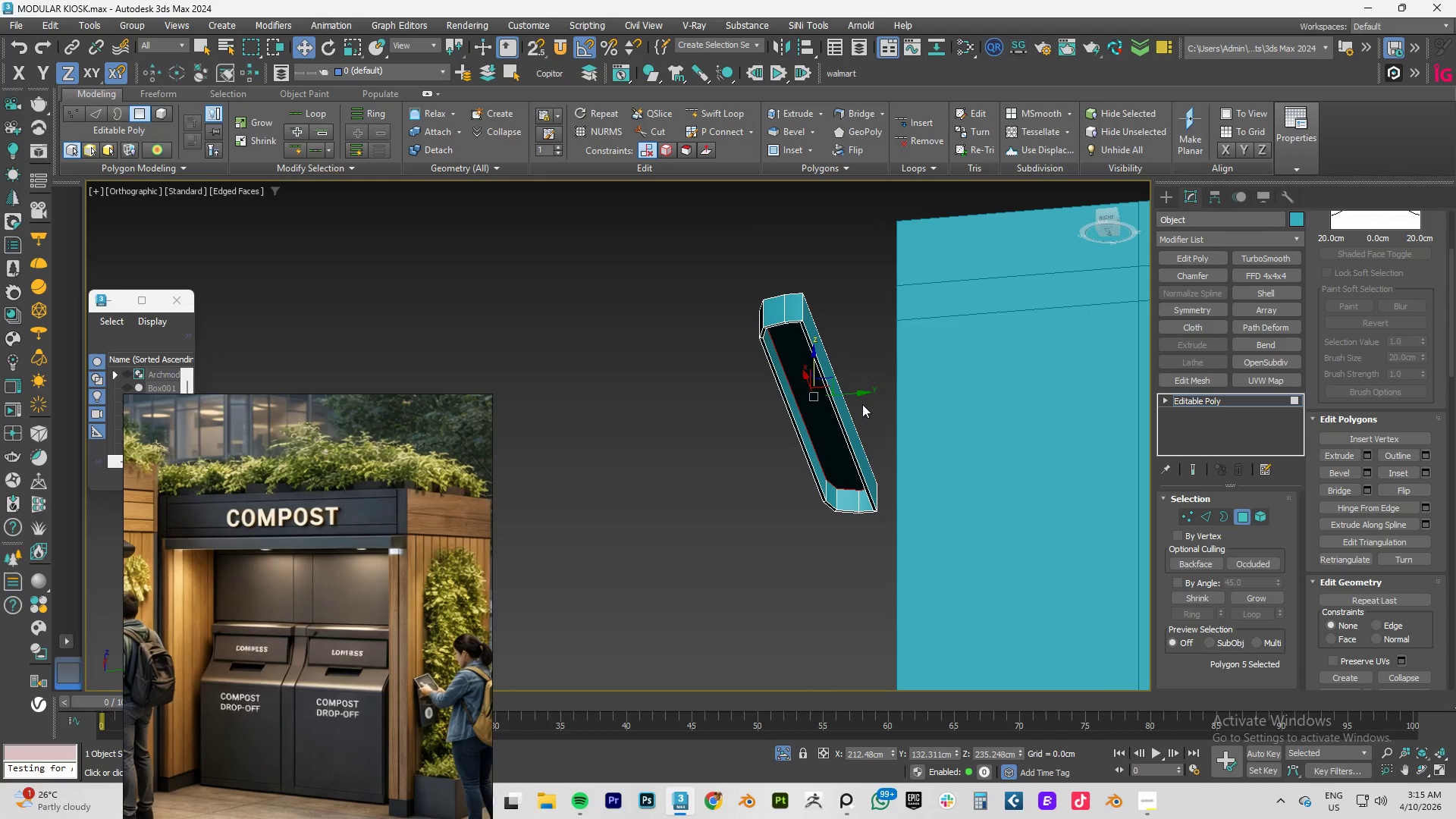 
hold_key(key=AltLeft, duration=1.12)
 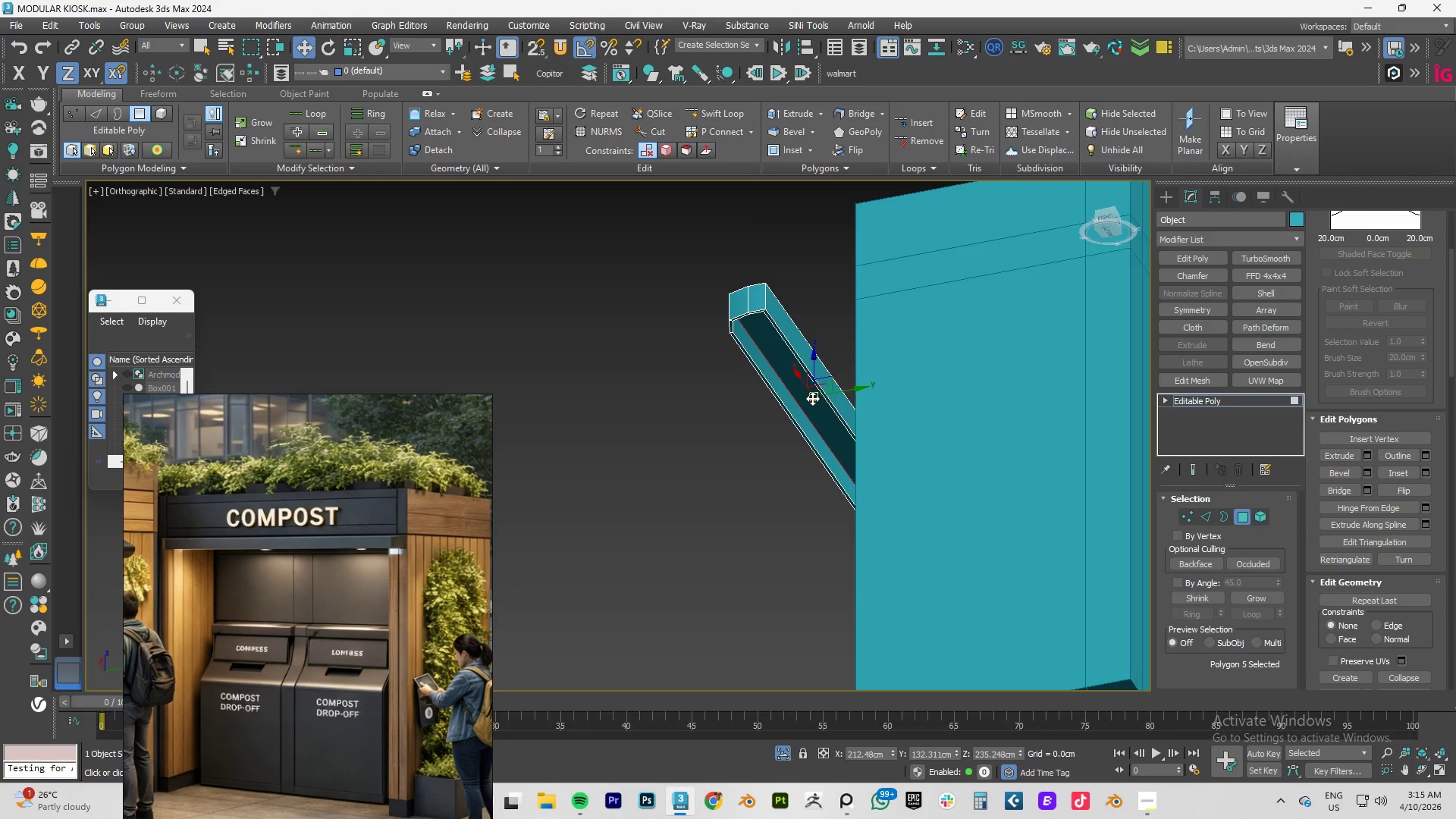 
scroll: coordinate [812, 398], scroll_direction: up, amount: 3.0
 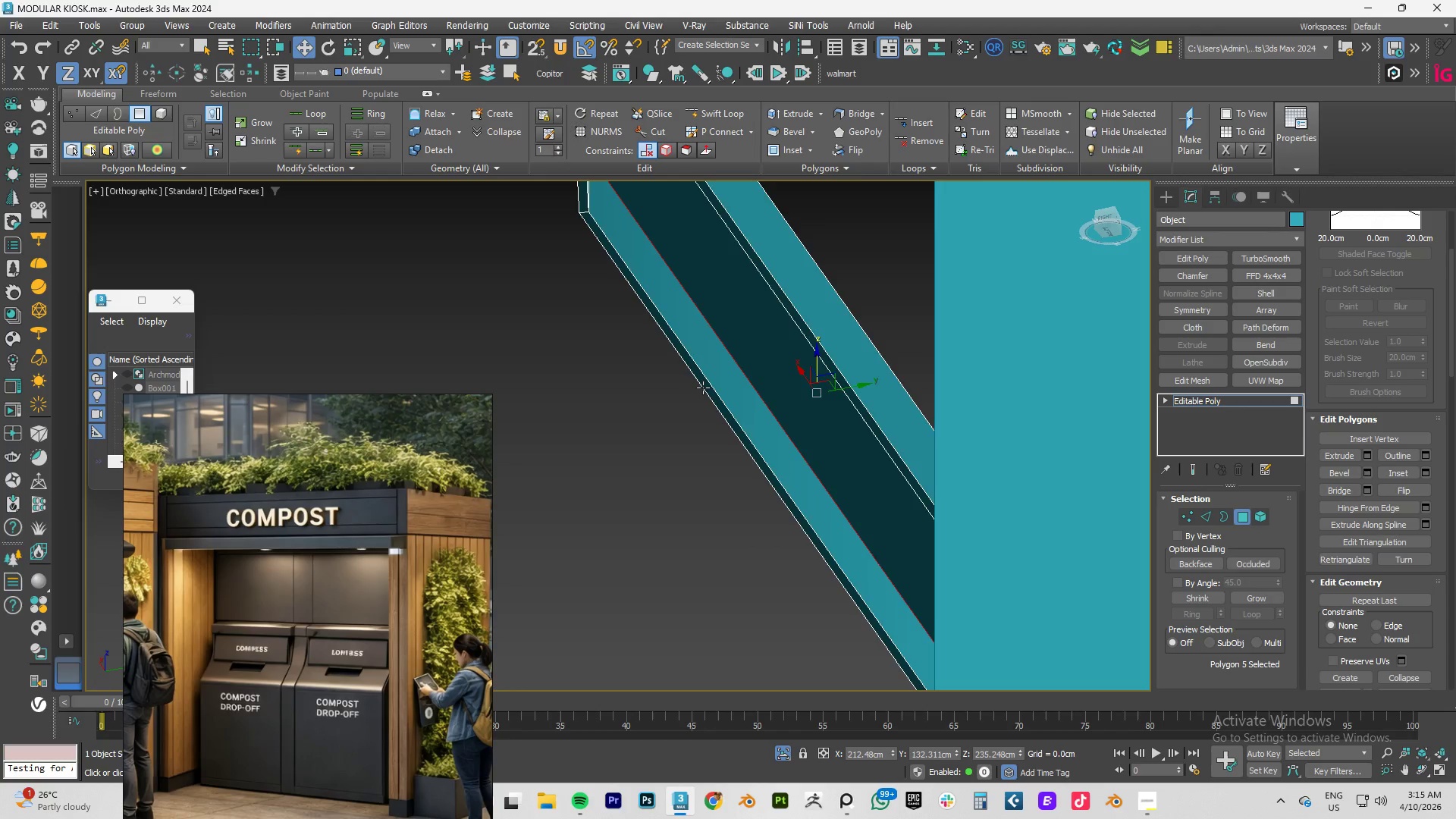 
key(Alt+1)
 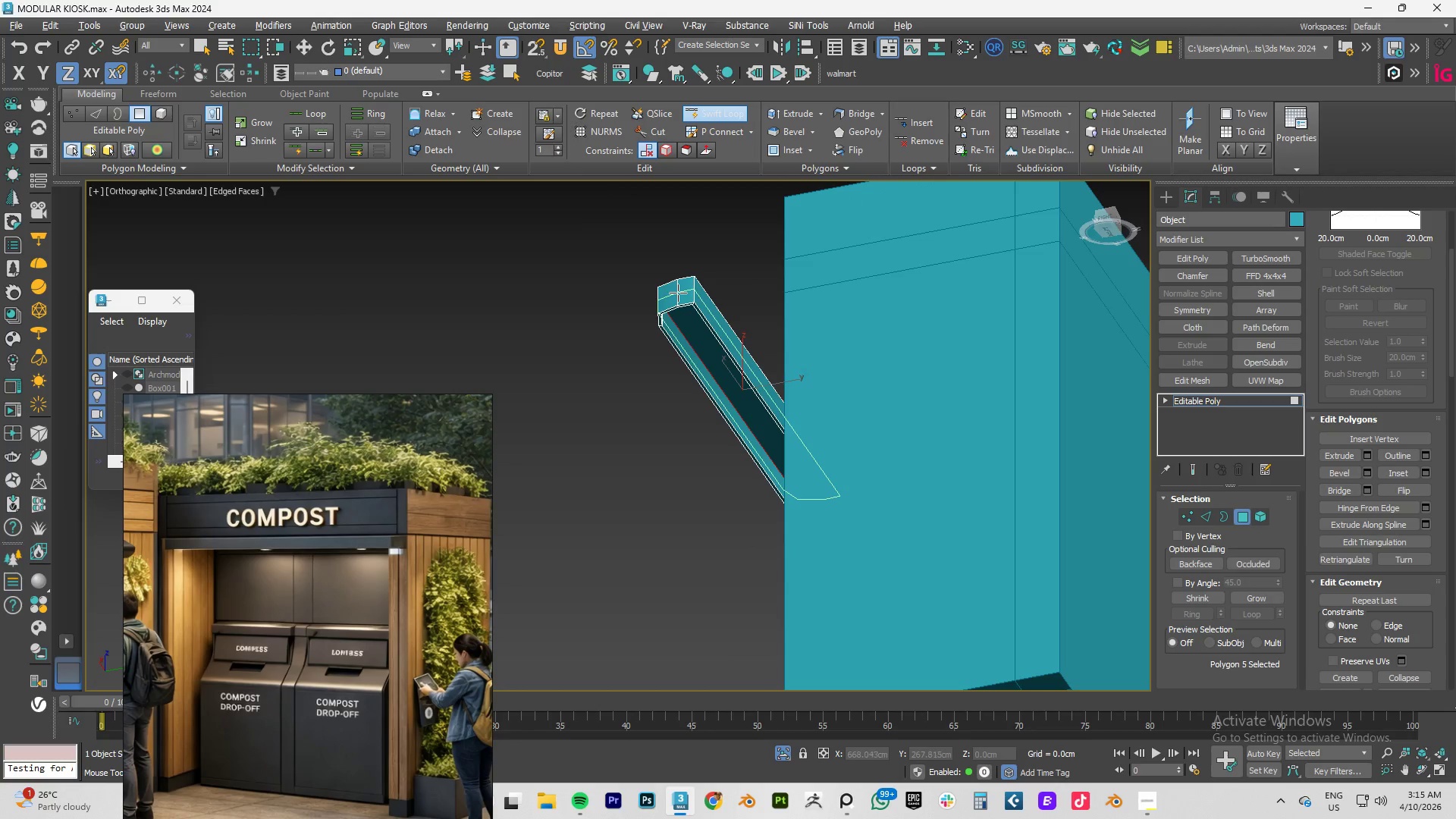 
scroll: coordinate [702, 388], scroll_direction: down, amount: 3.0
 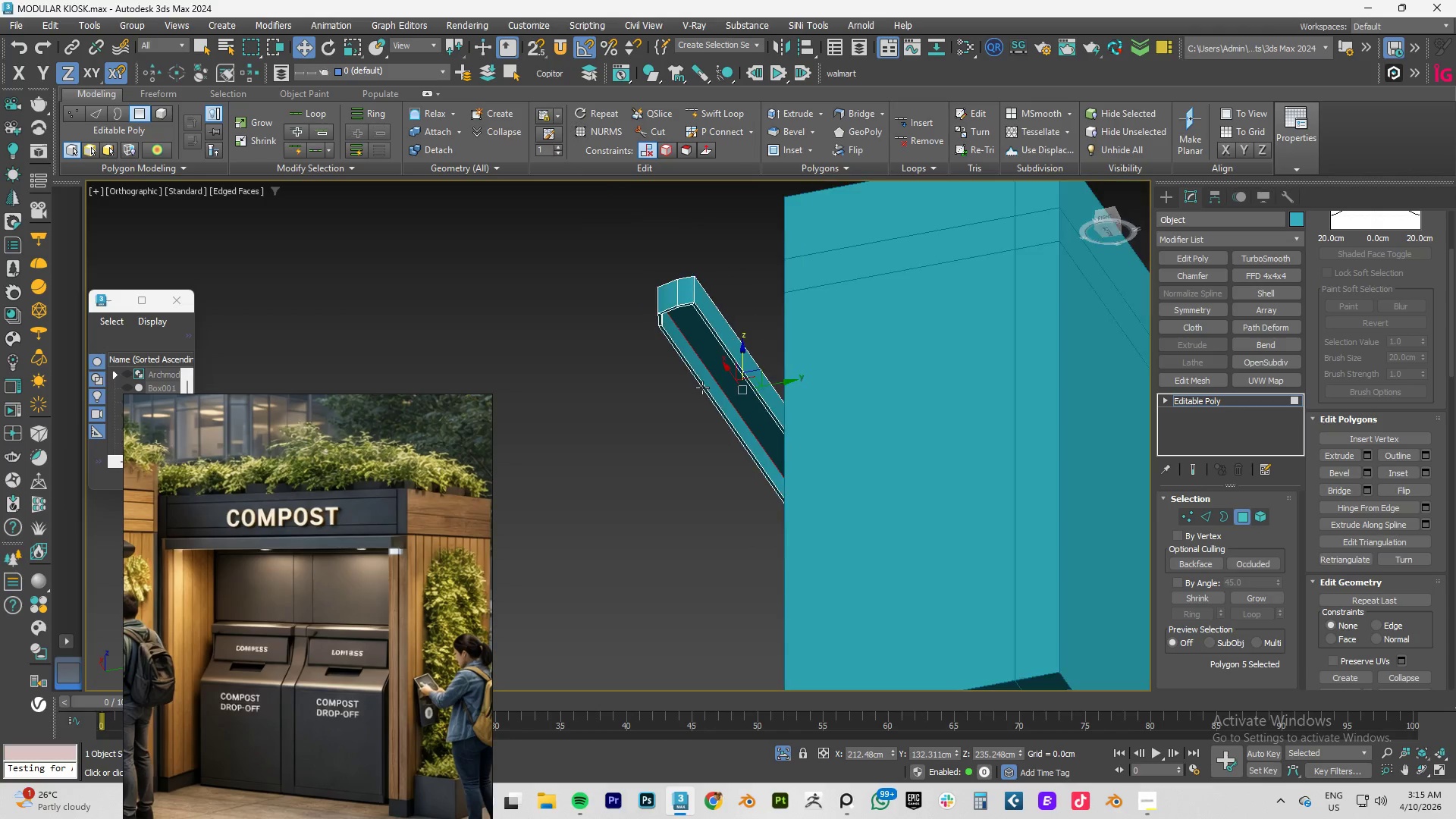 
left_click([678, 293])
 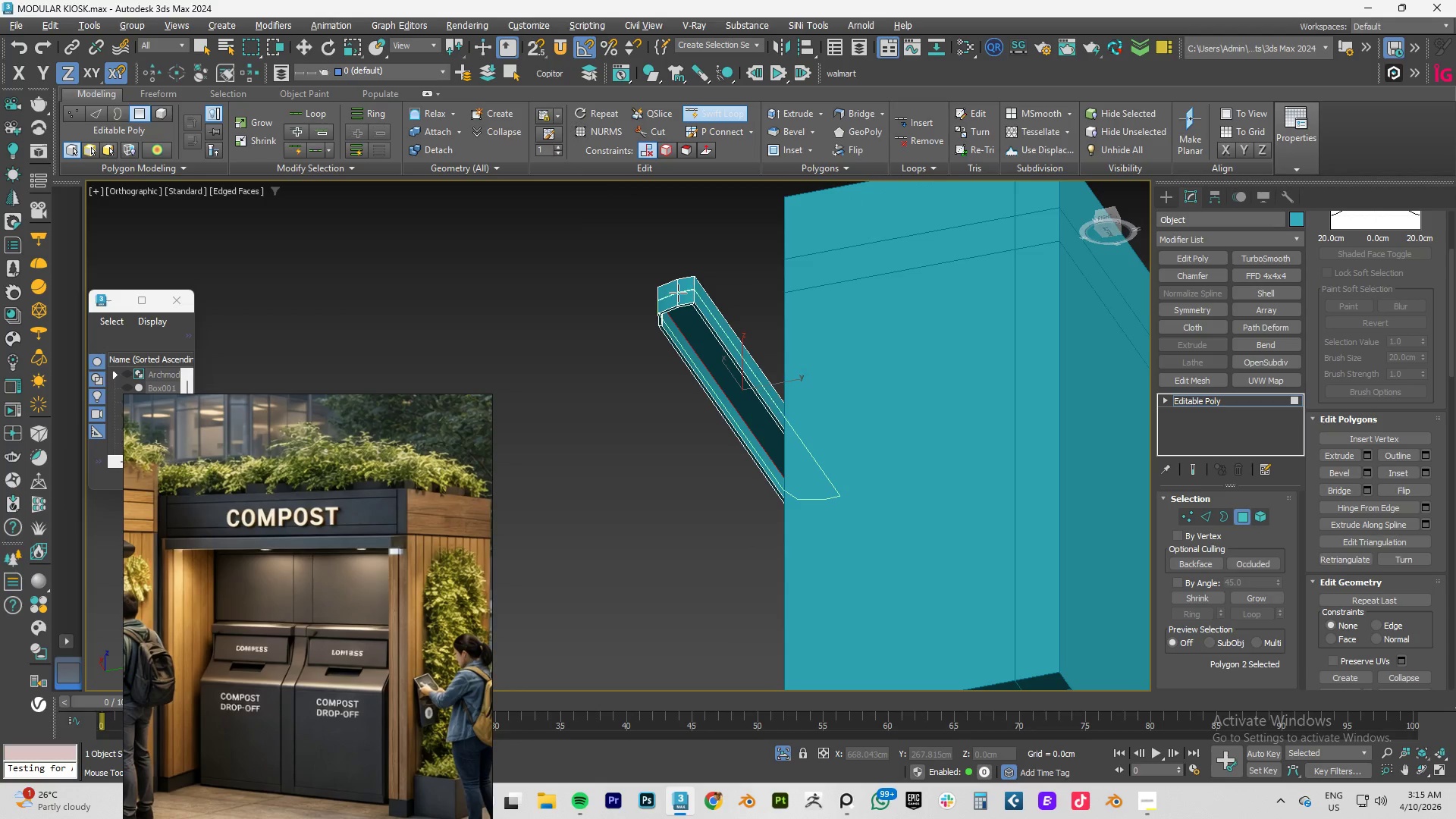 
right_click([678, 293])
 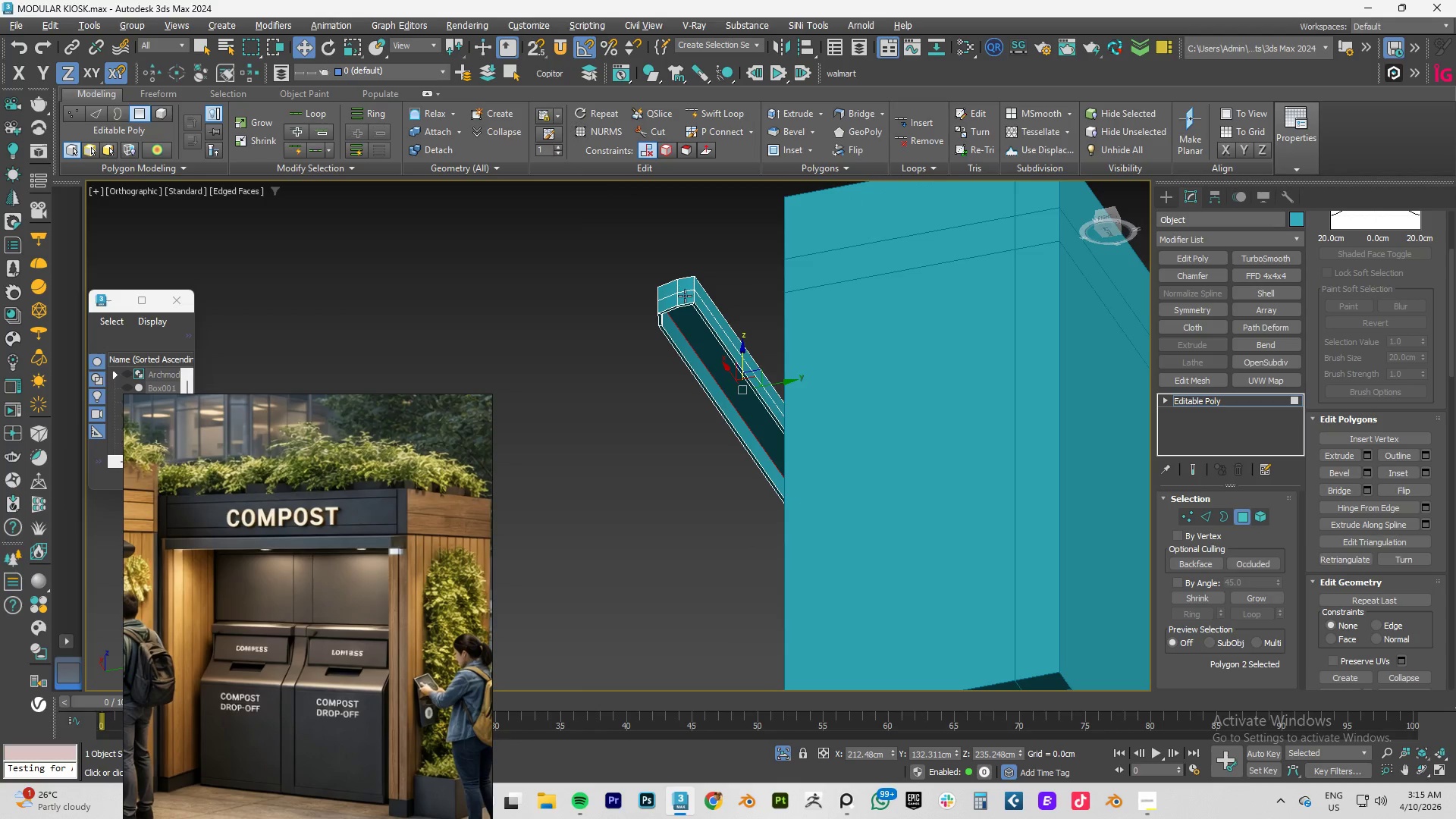 
hold_key(key=AltLeft, duration=1.5)
 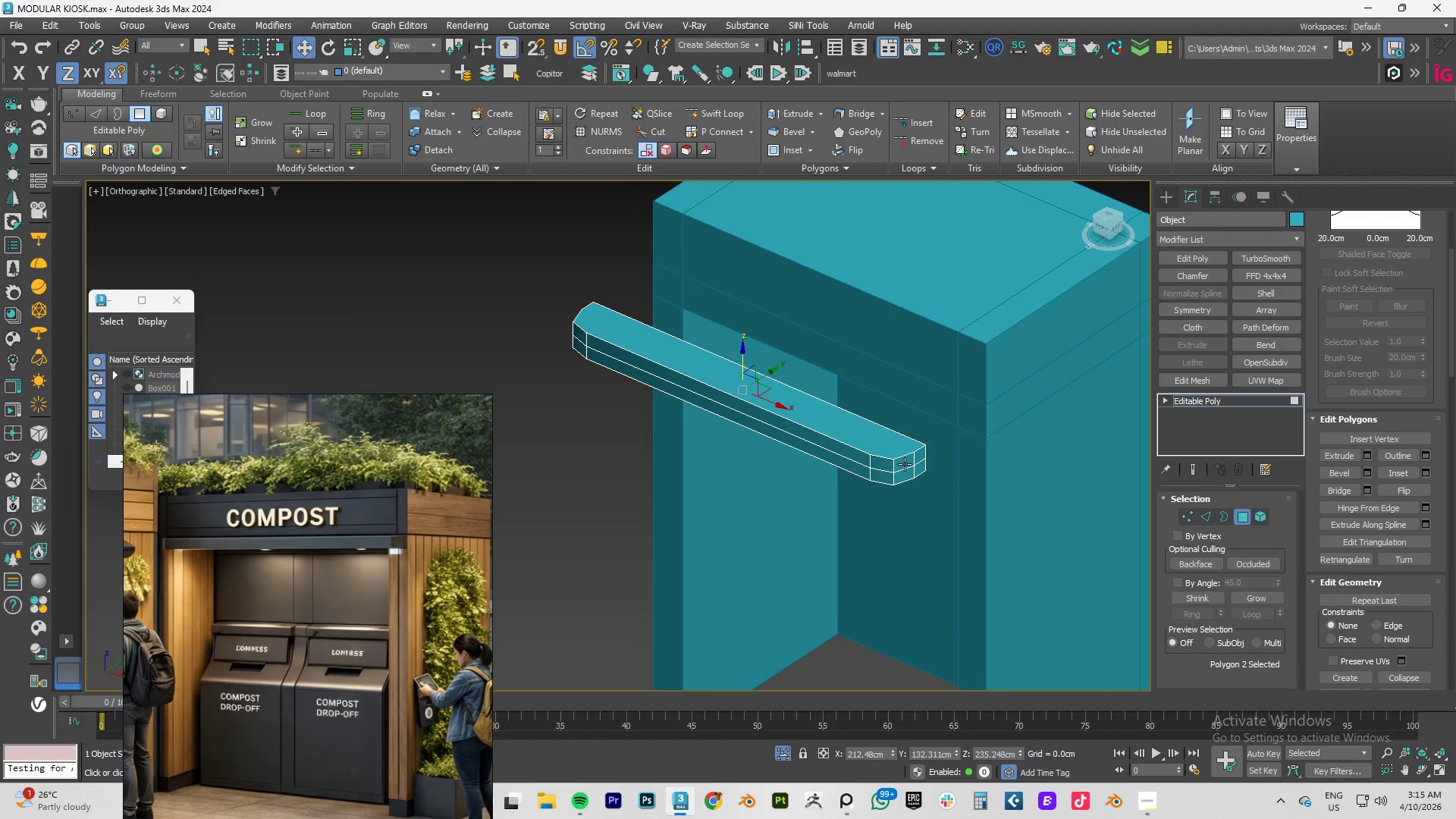 
key(Alt+AltLeft)
 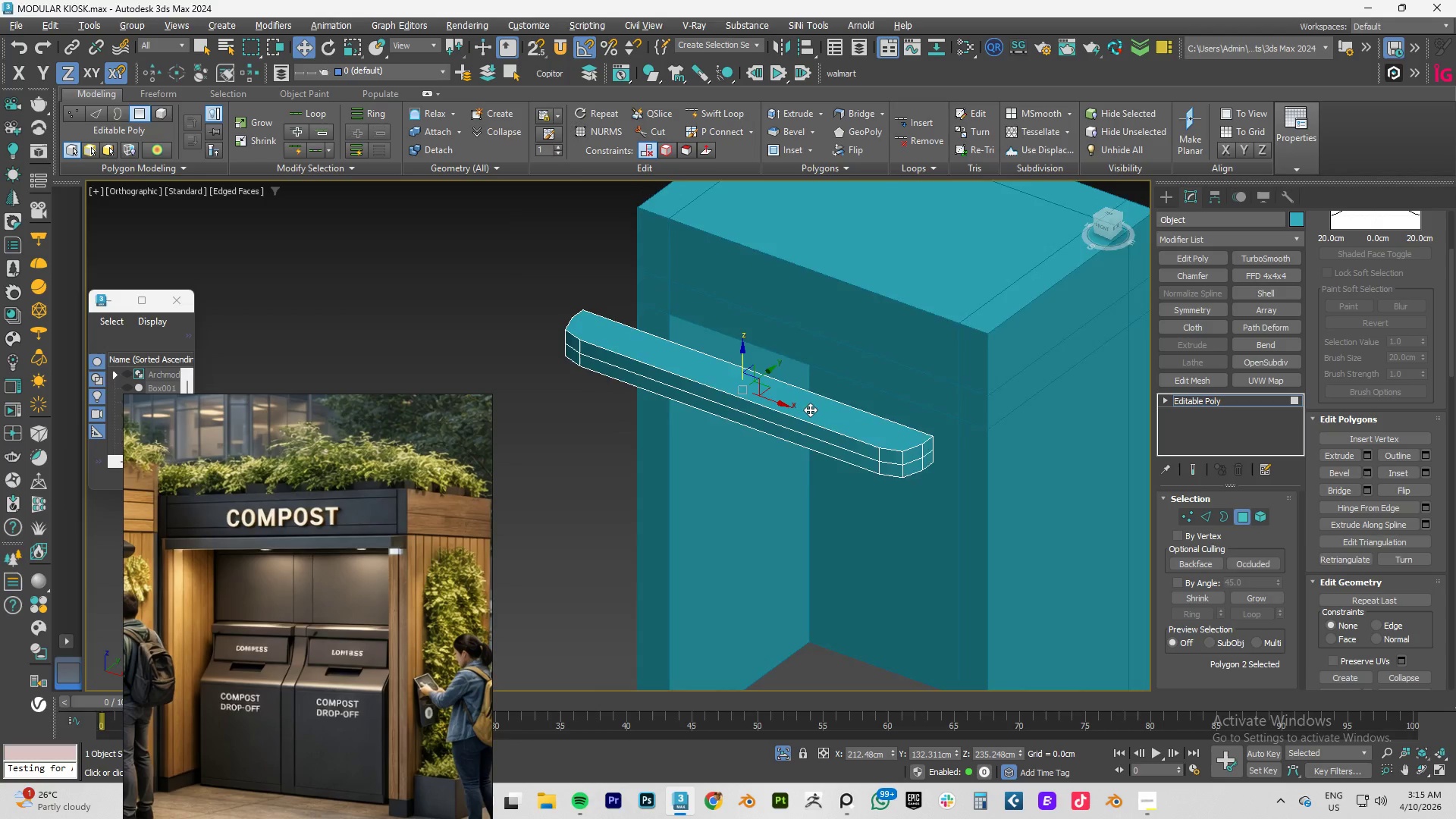 
key(Alt+AltLeft)
 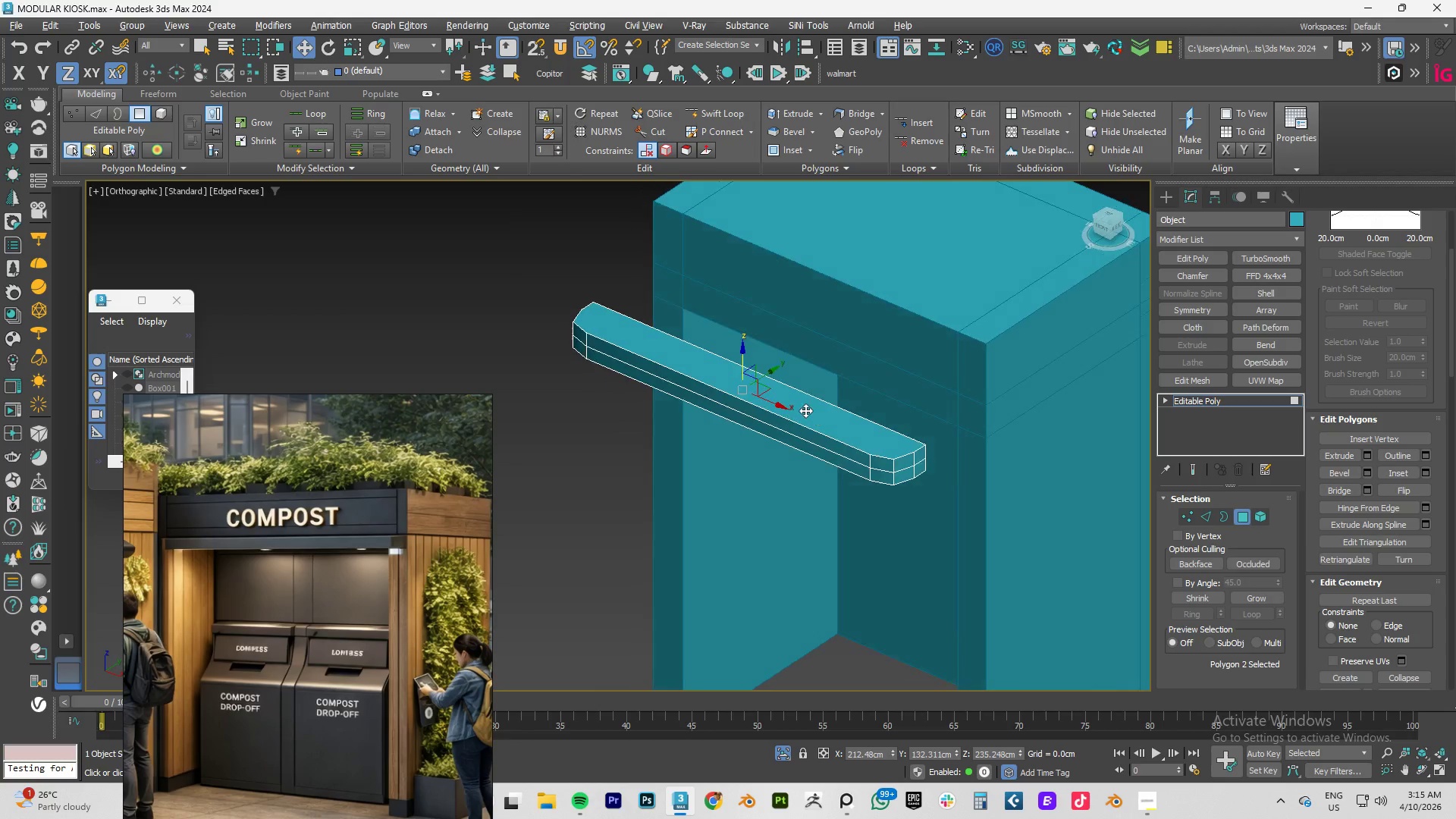 
key(Alt+AltLeft)
 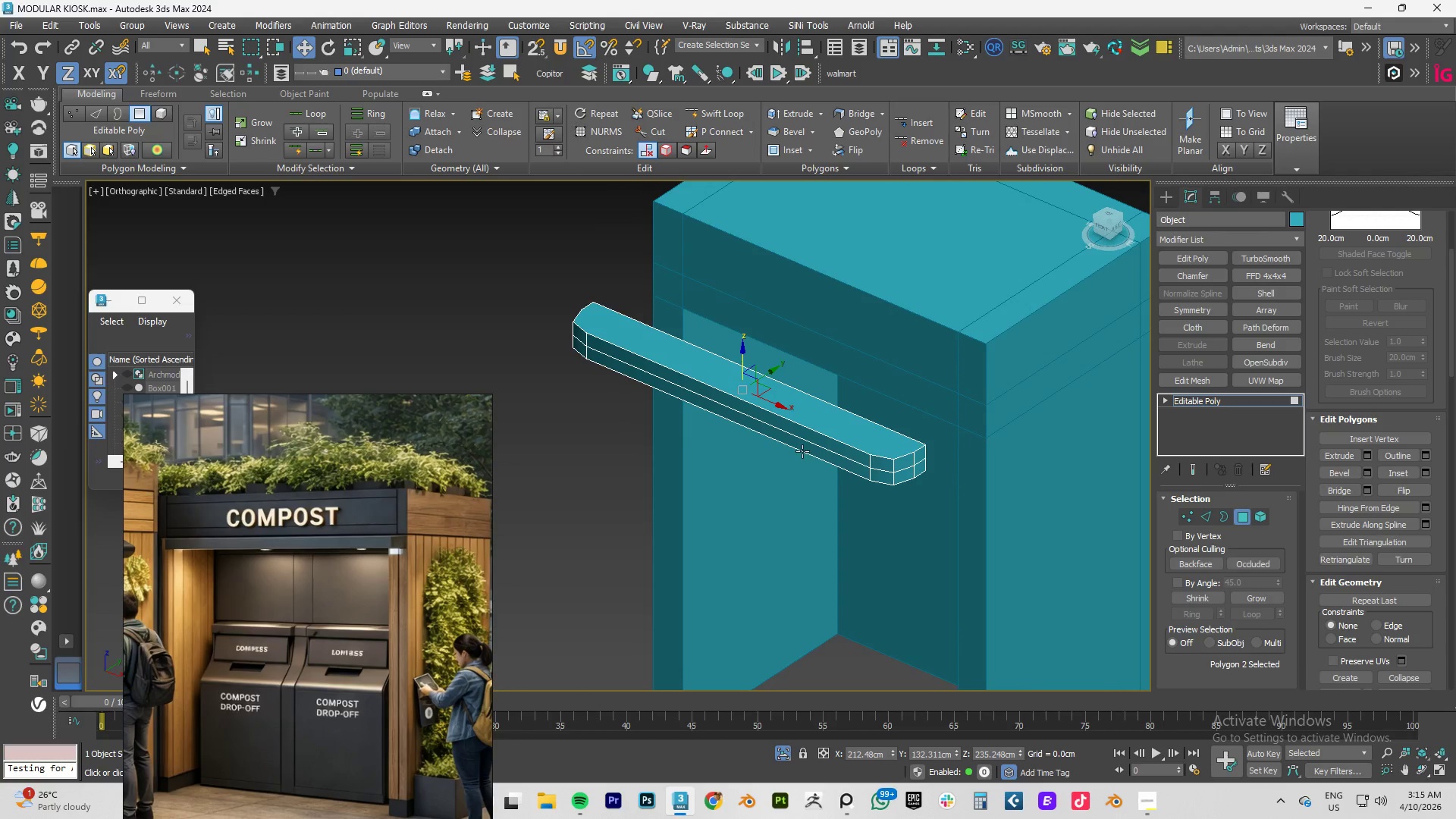 
key(2)
 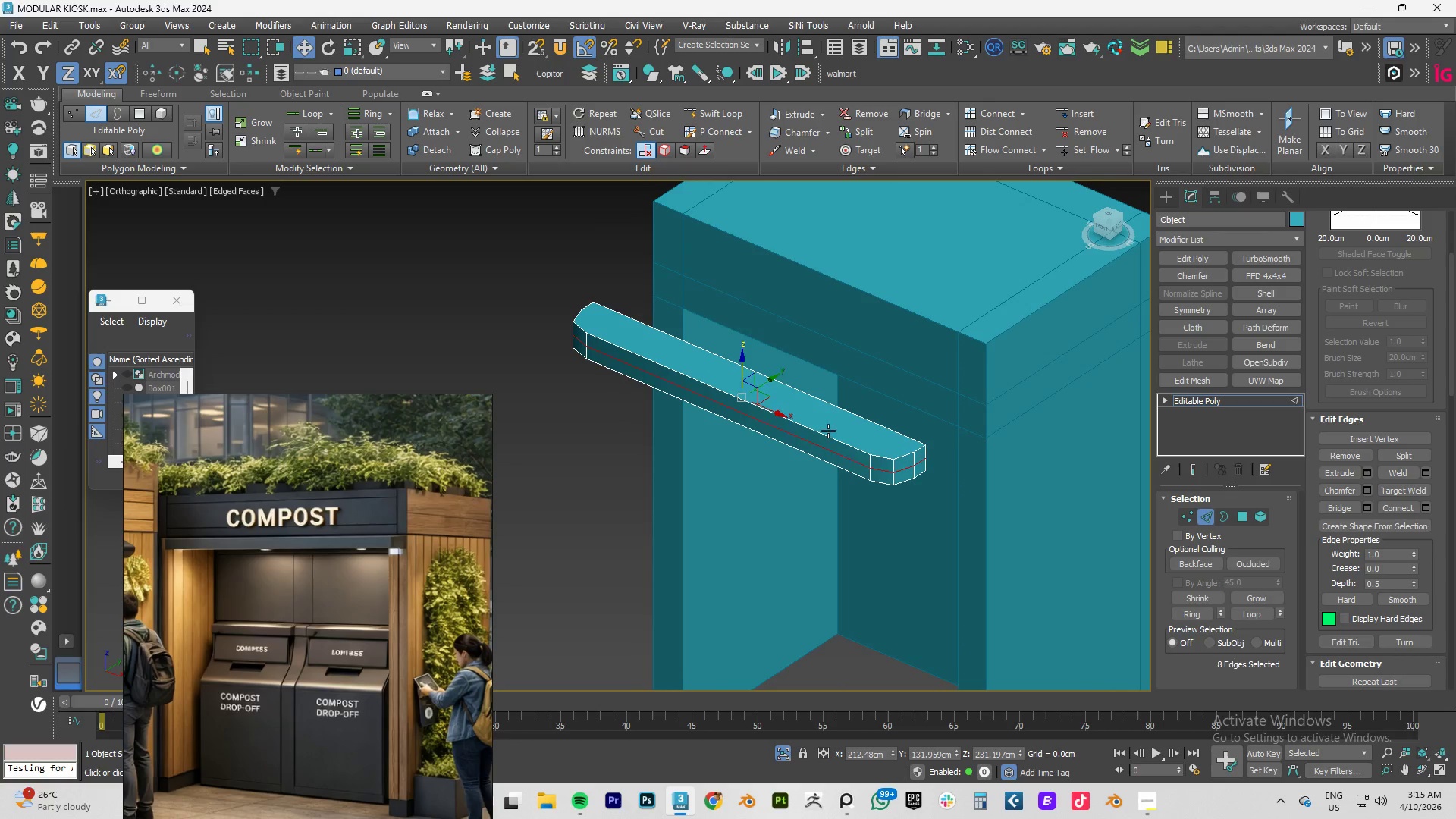 
double_click([828, 431])
 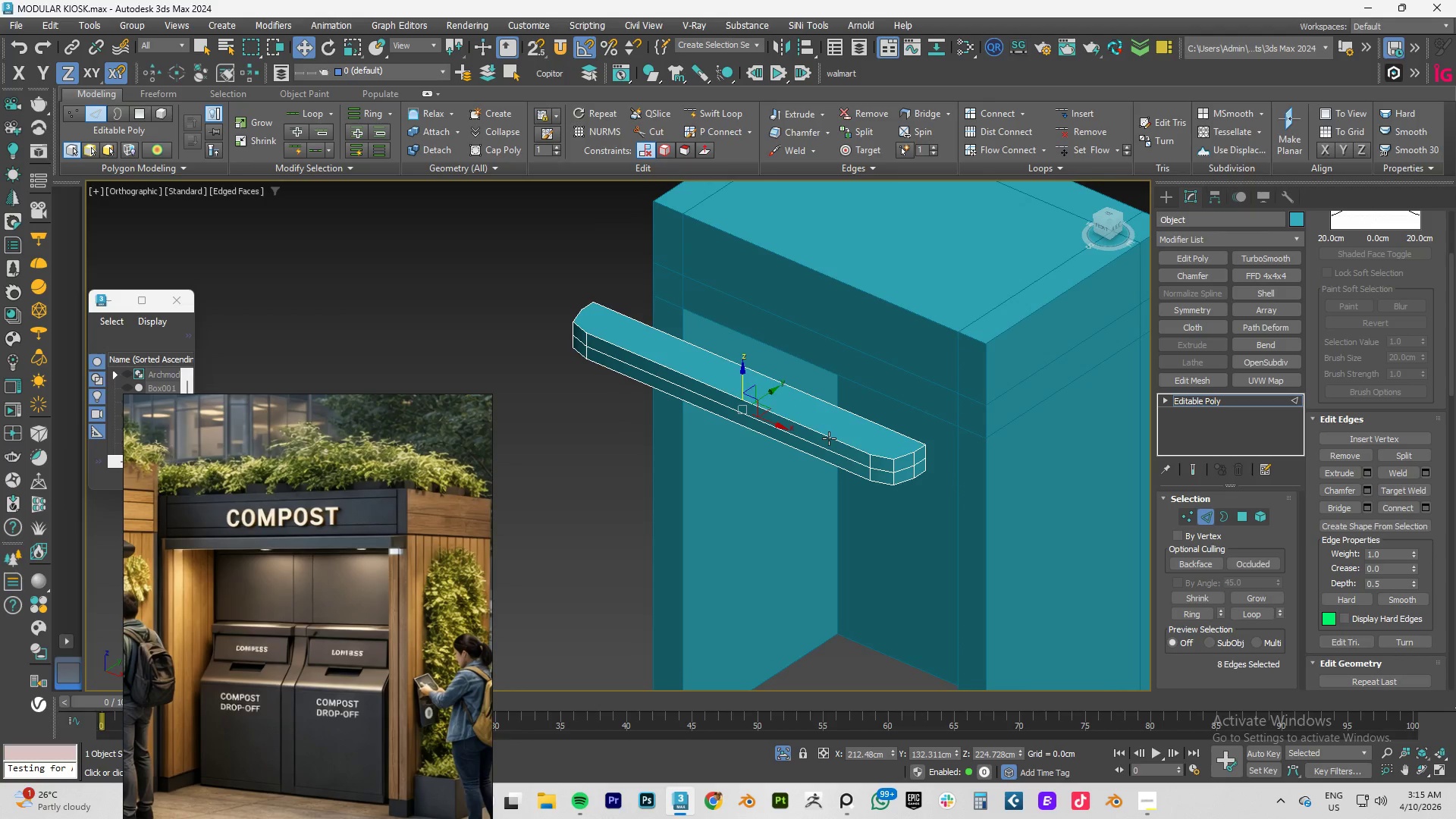 
double_click([829, 438])
 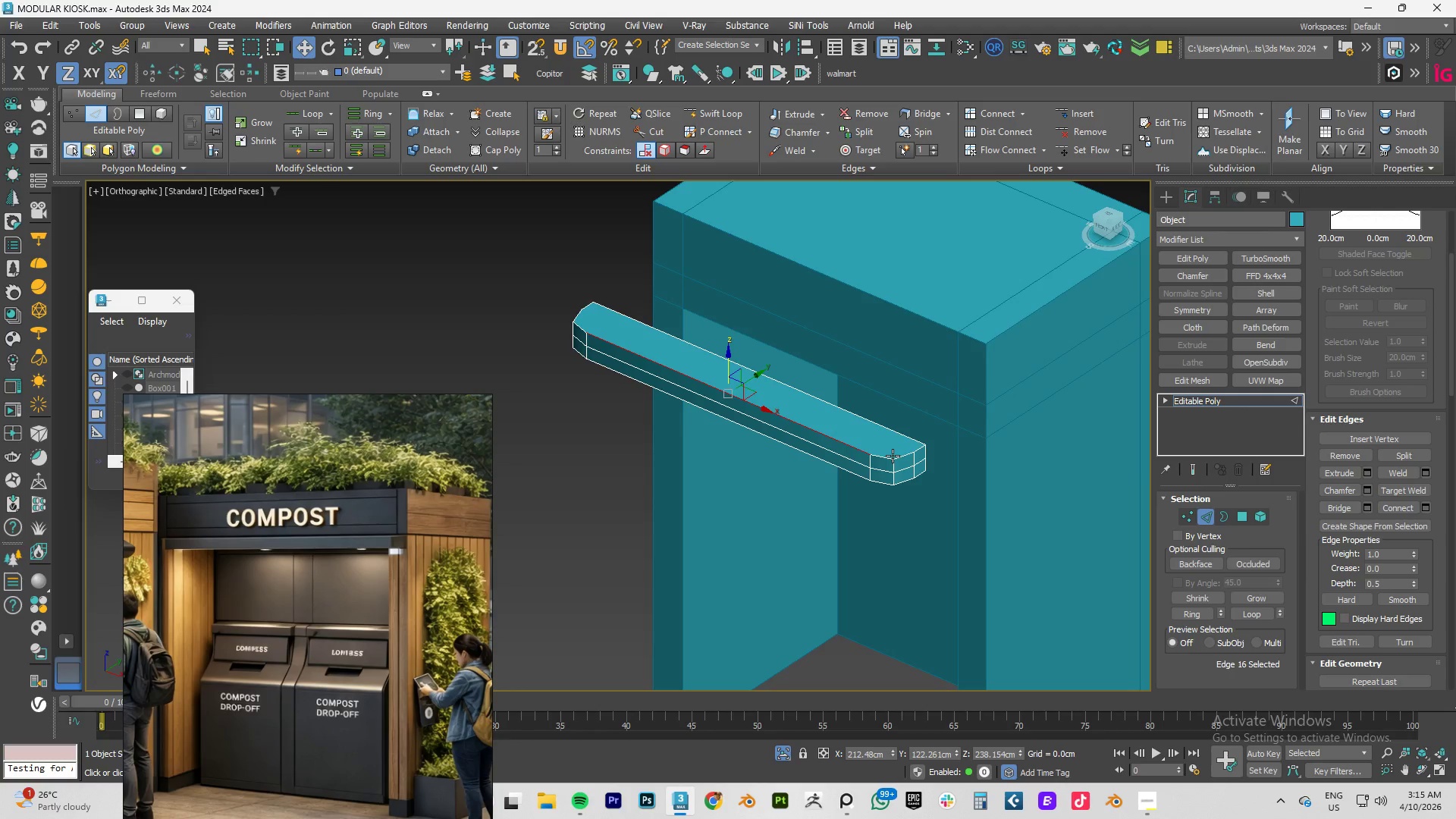 
key(1)
 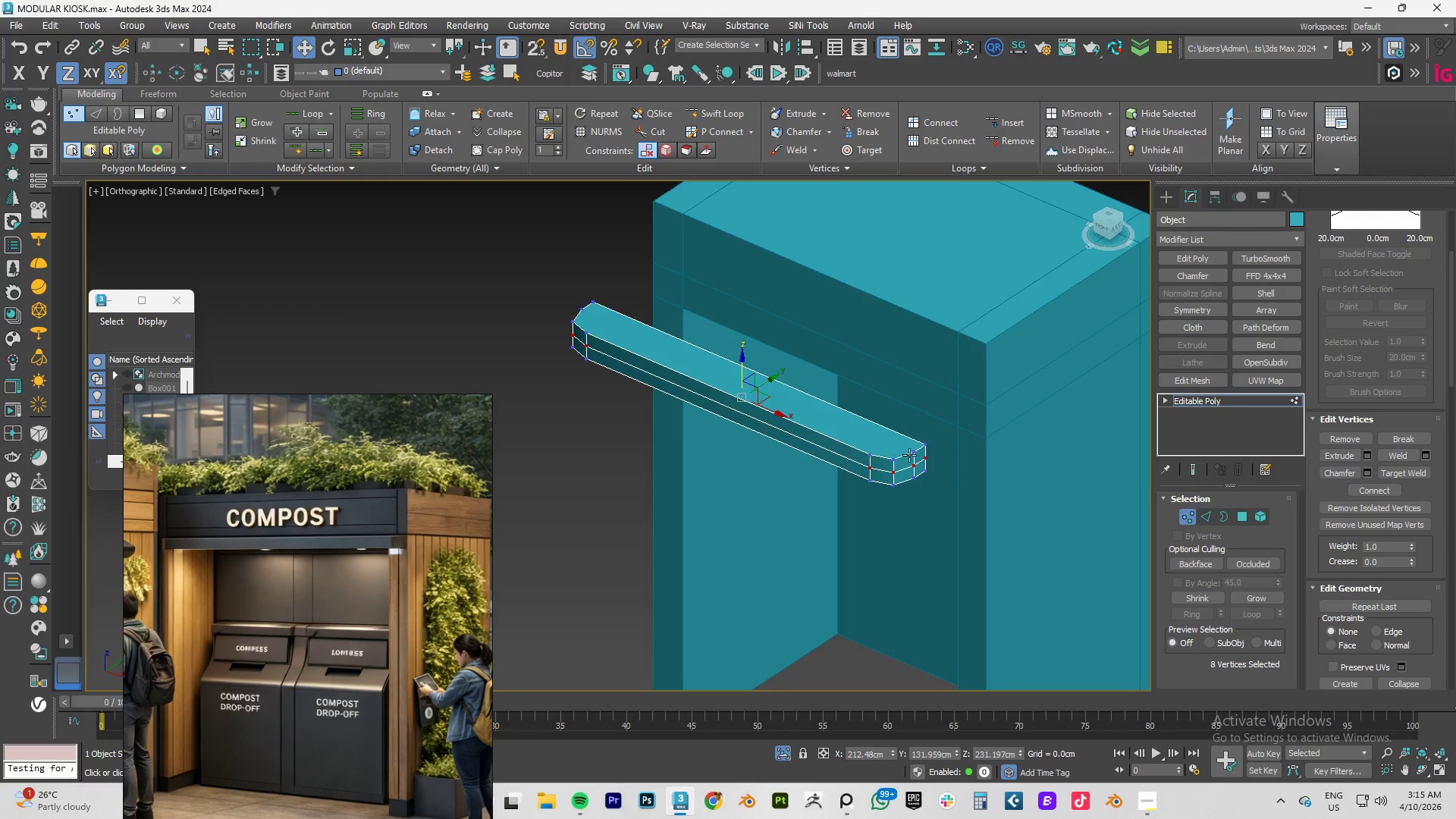 
hold_key(key=AltLeft, duration=0.69)
 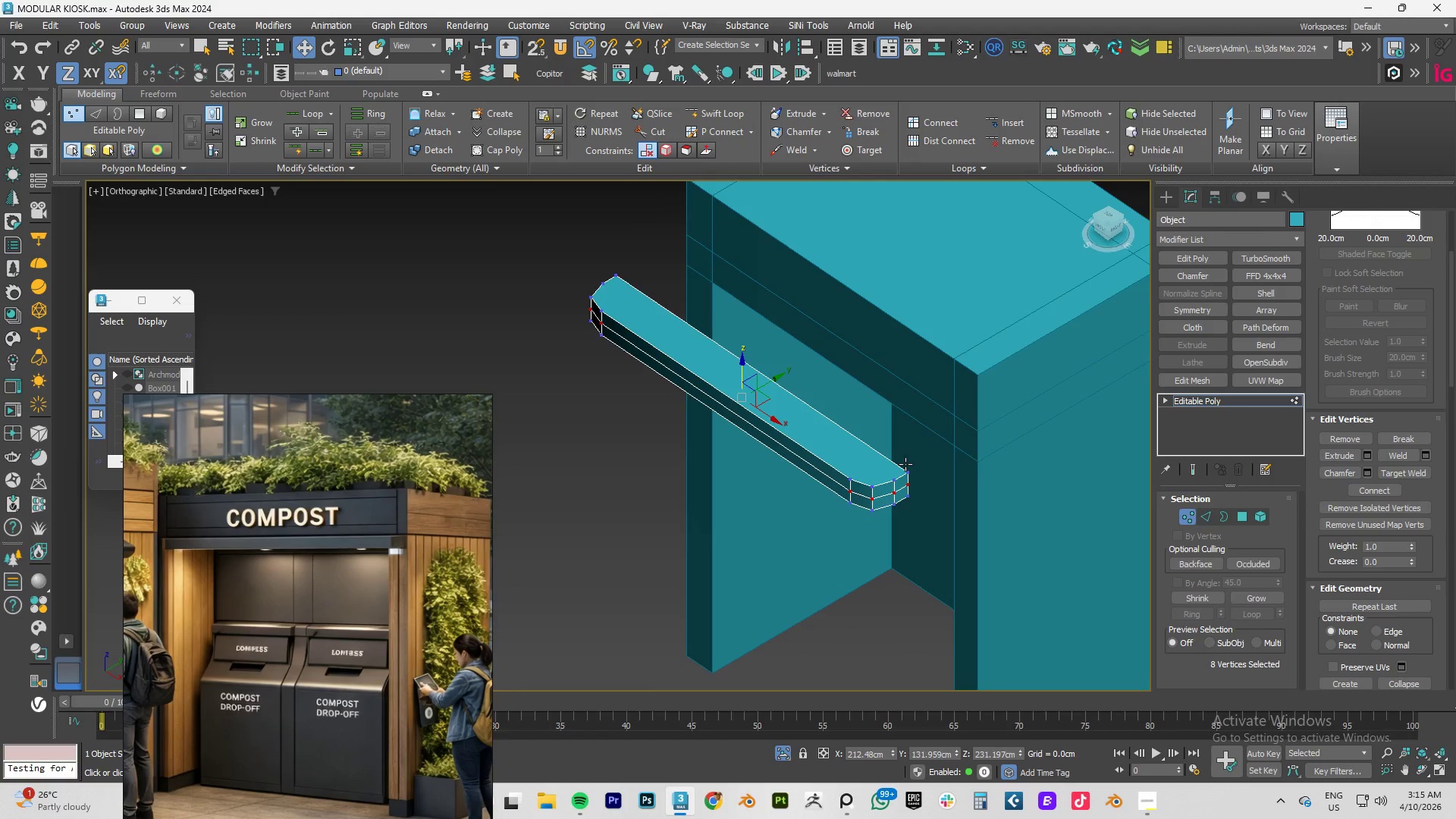 
key(Alt+Q)
 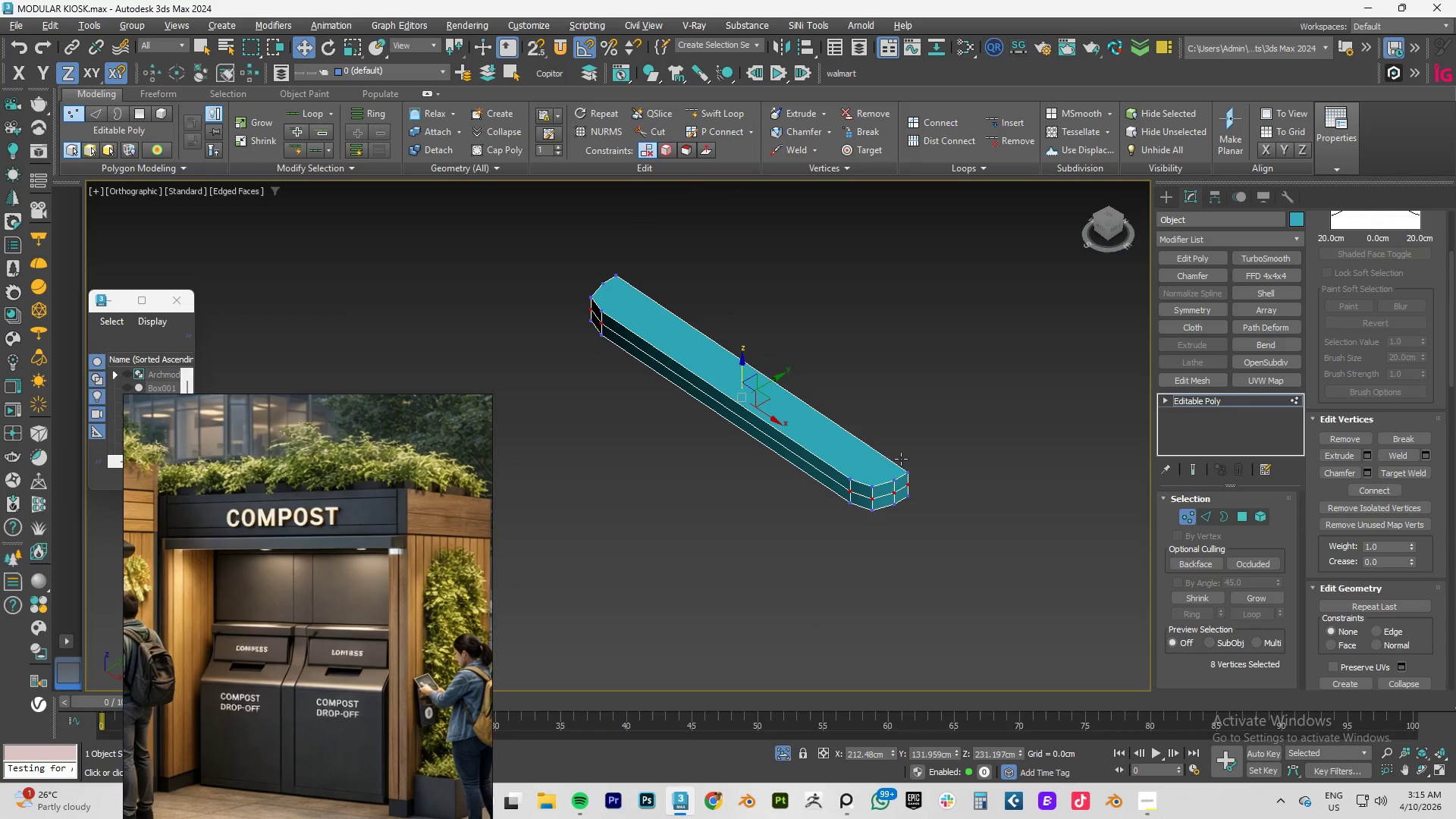 
hold_key(key=AltLeft, duration=0.78)
 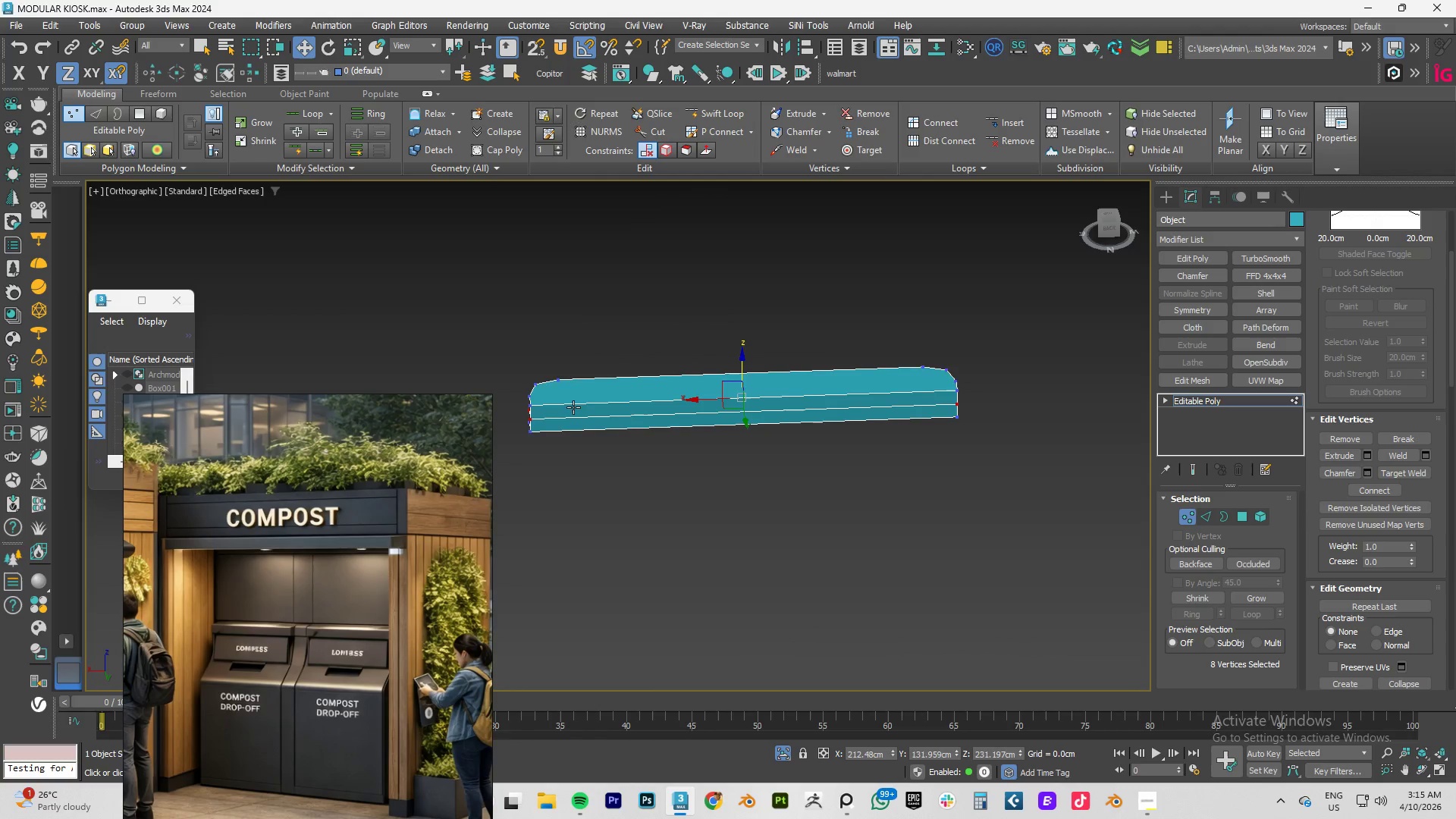 
scroll: coordinate [573, 408], scroll_direction: up, amount: 1.0
 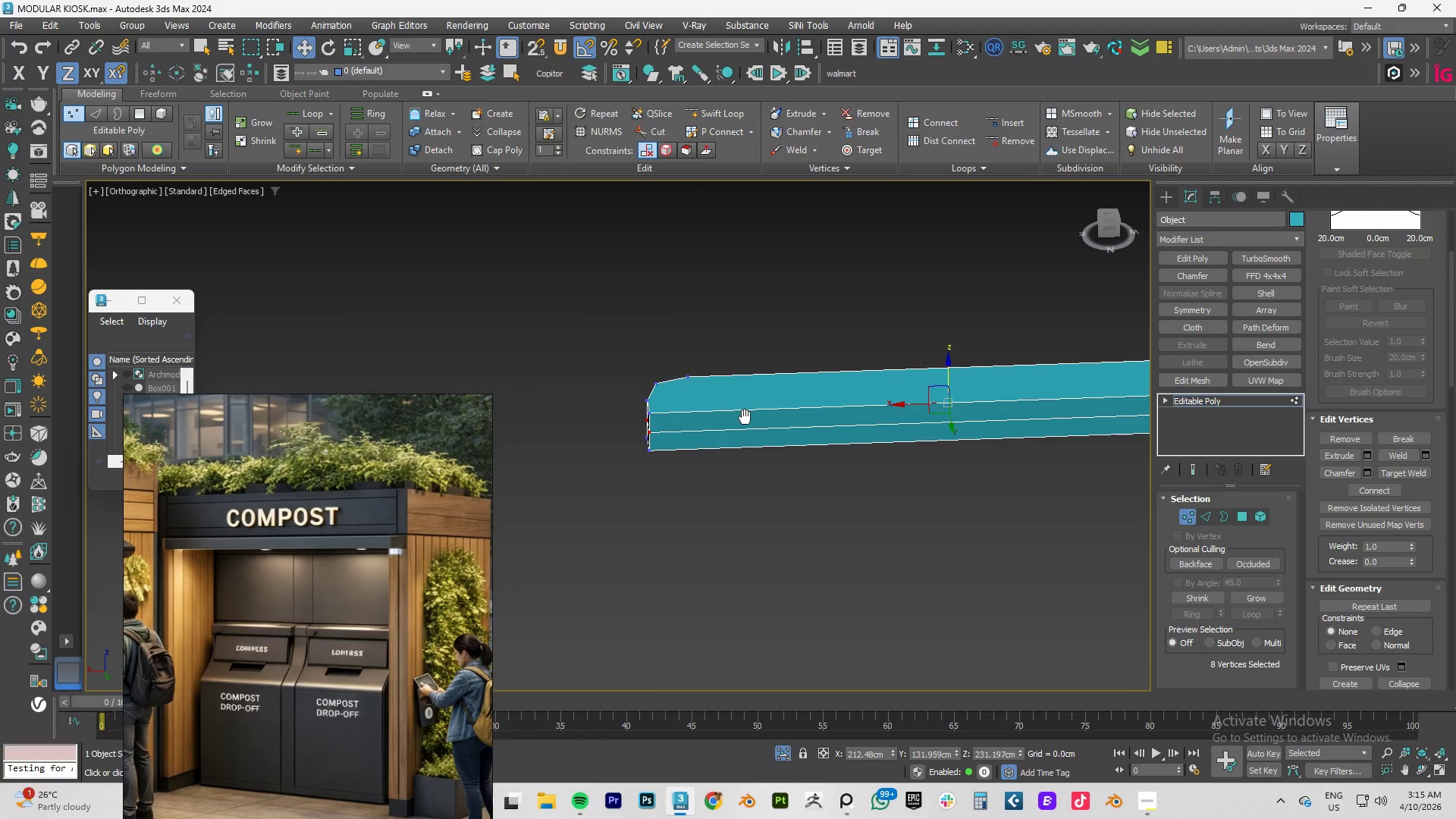 
key(Alt+AltLeft)
 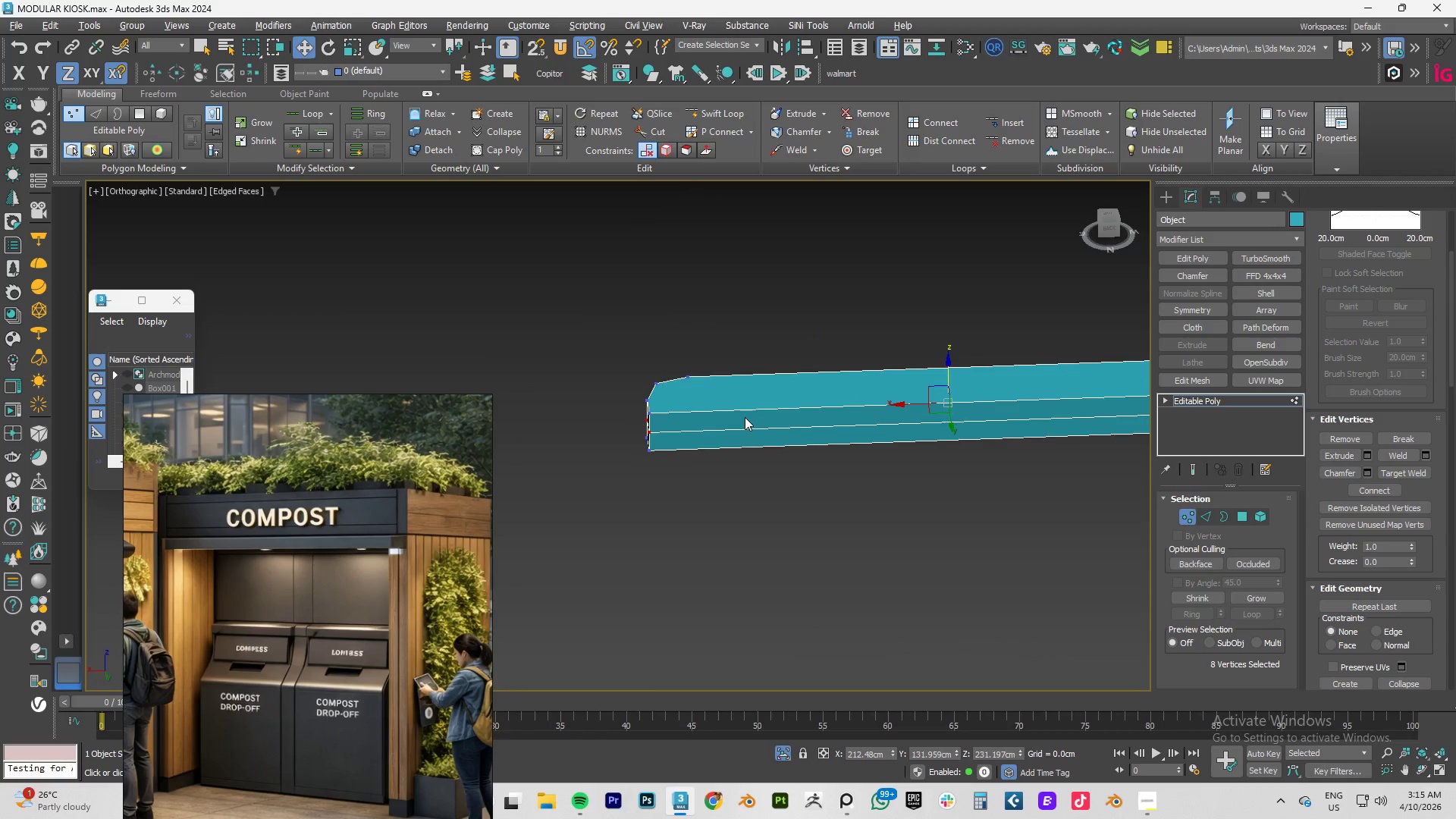 
key(Alt+1)
 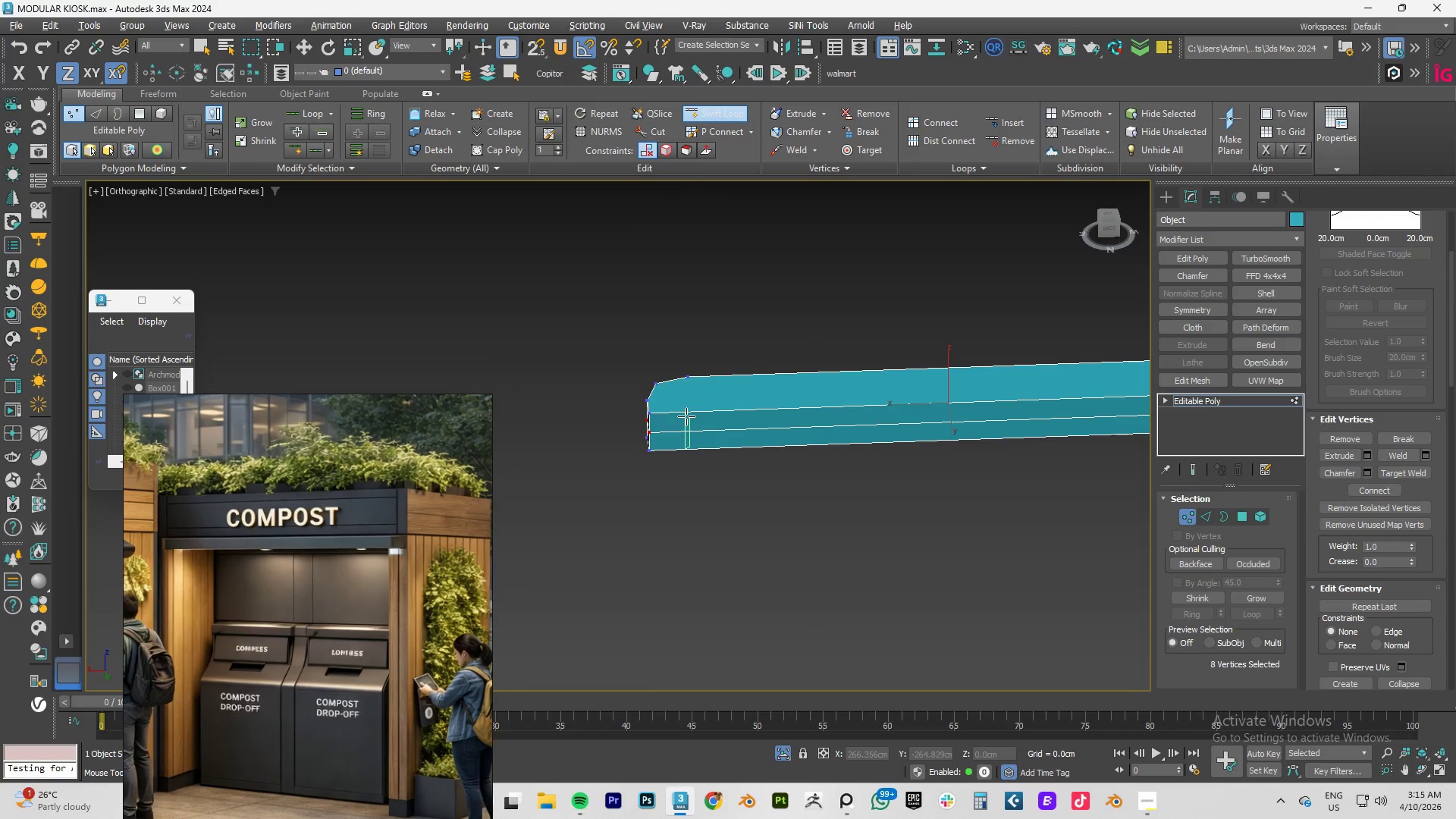 
left_click([686, 416])
 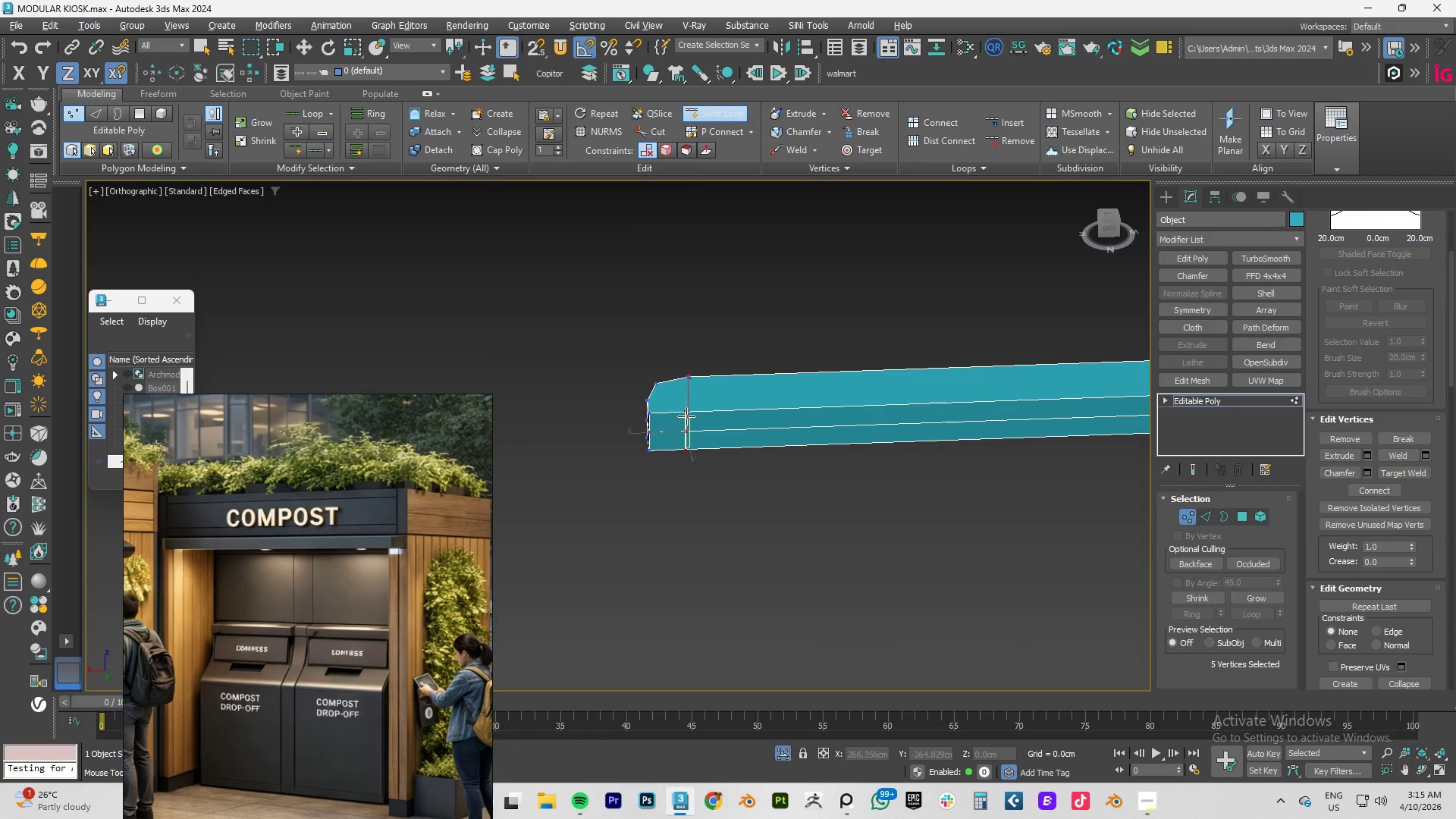 
right_click([686, 416])
 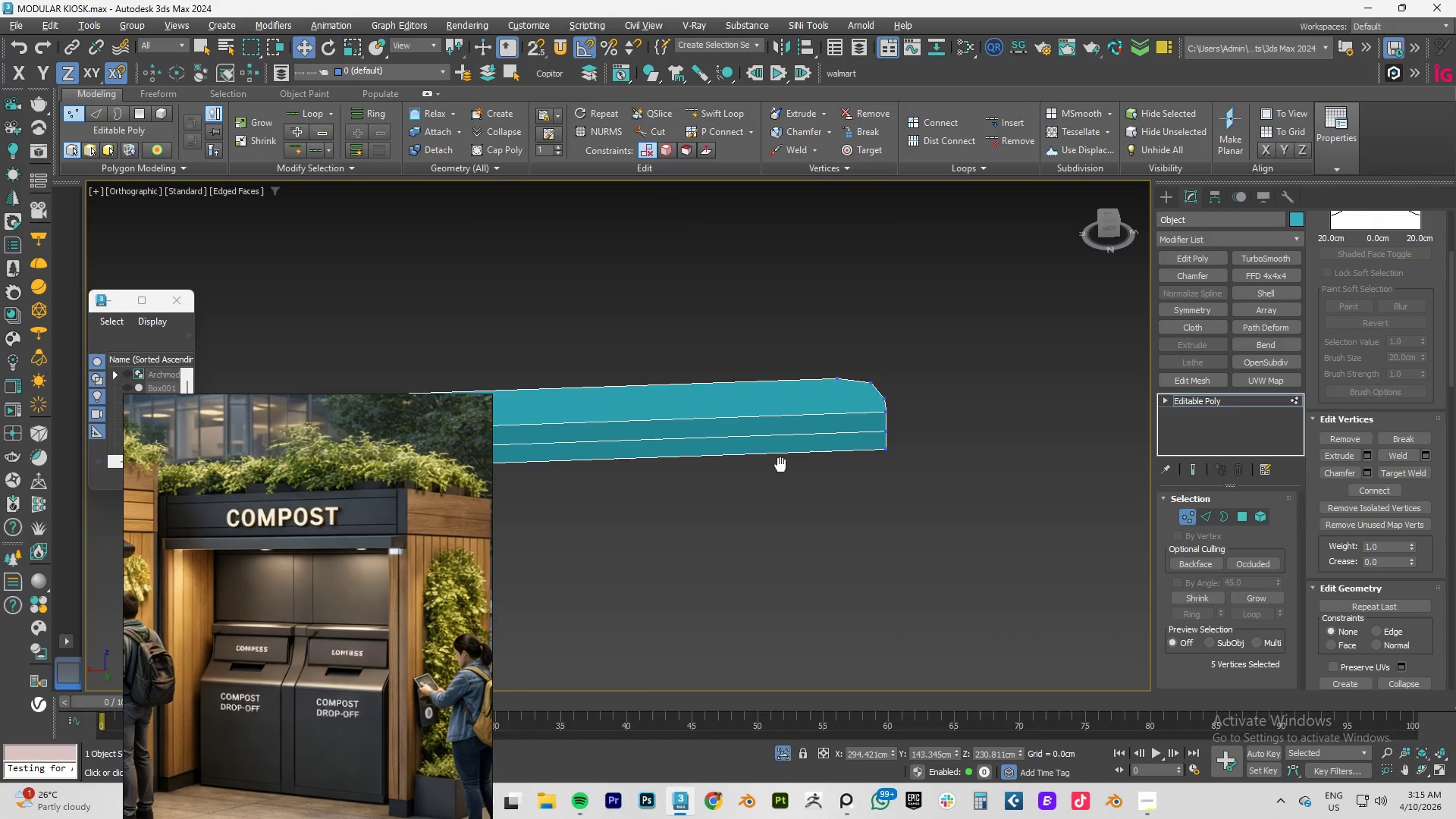 
key(Alt+AltLeft)
 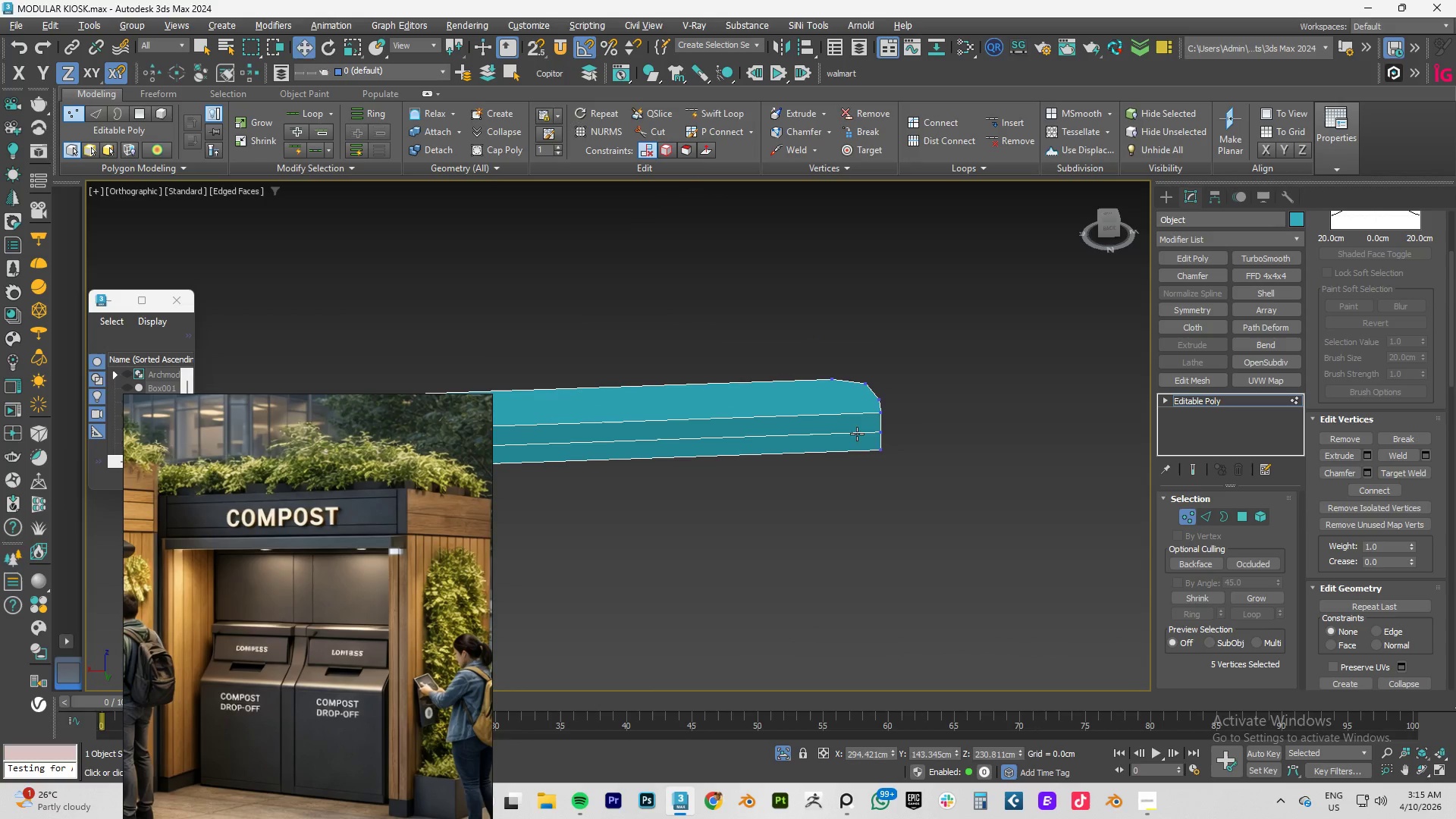 
key(Alt+1)
 